 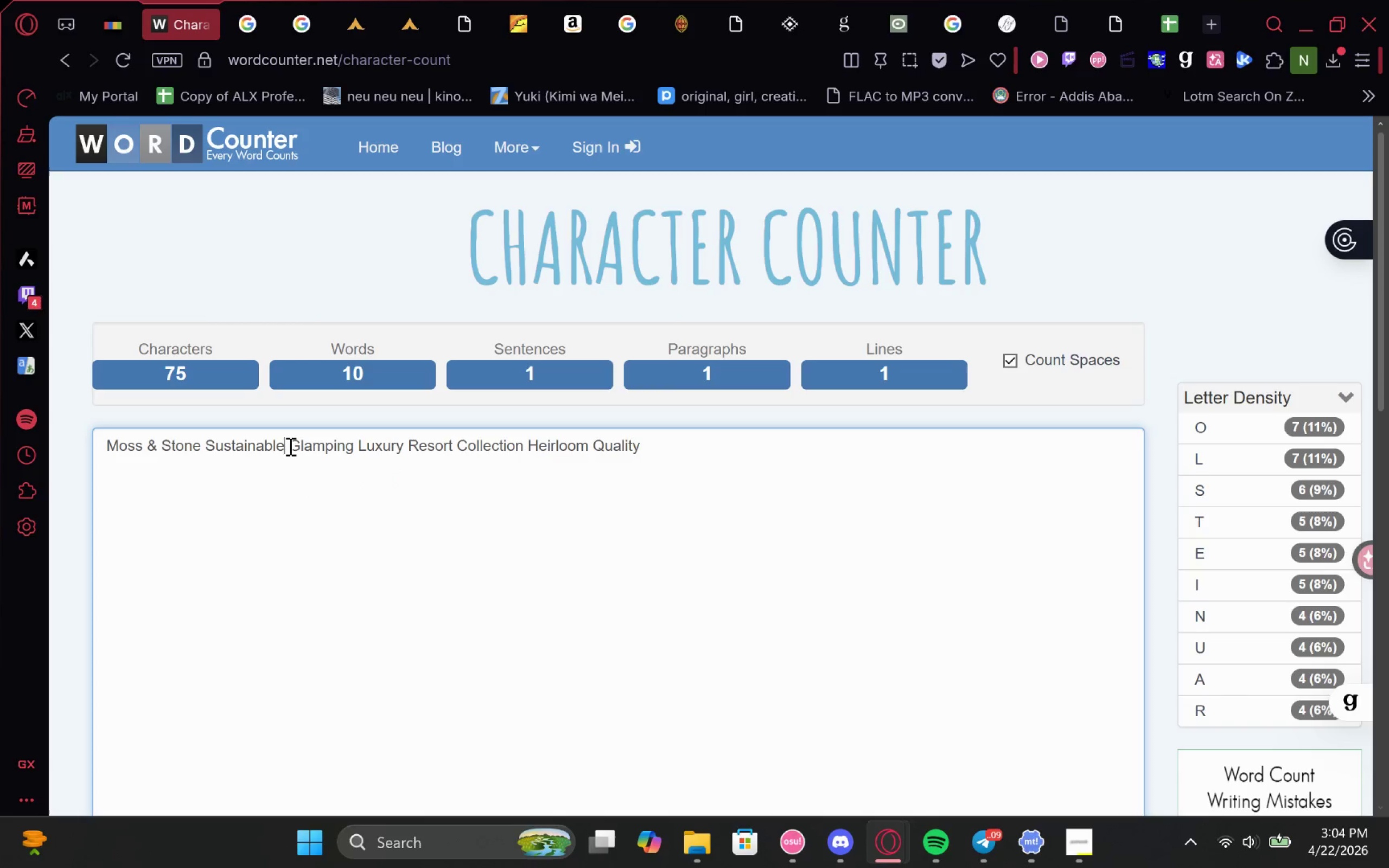 
key(Space)
 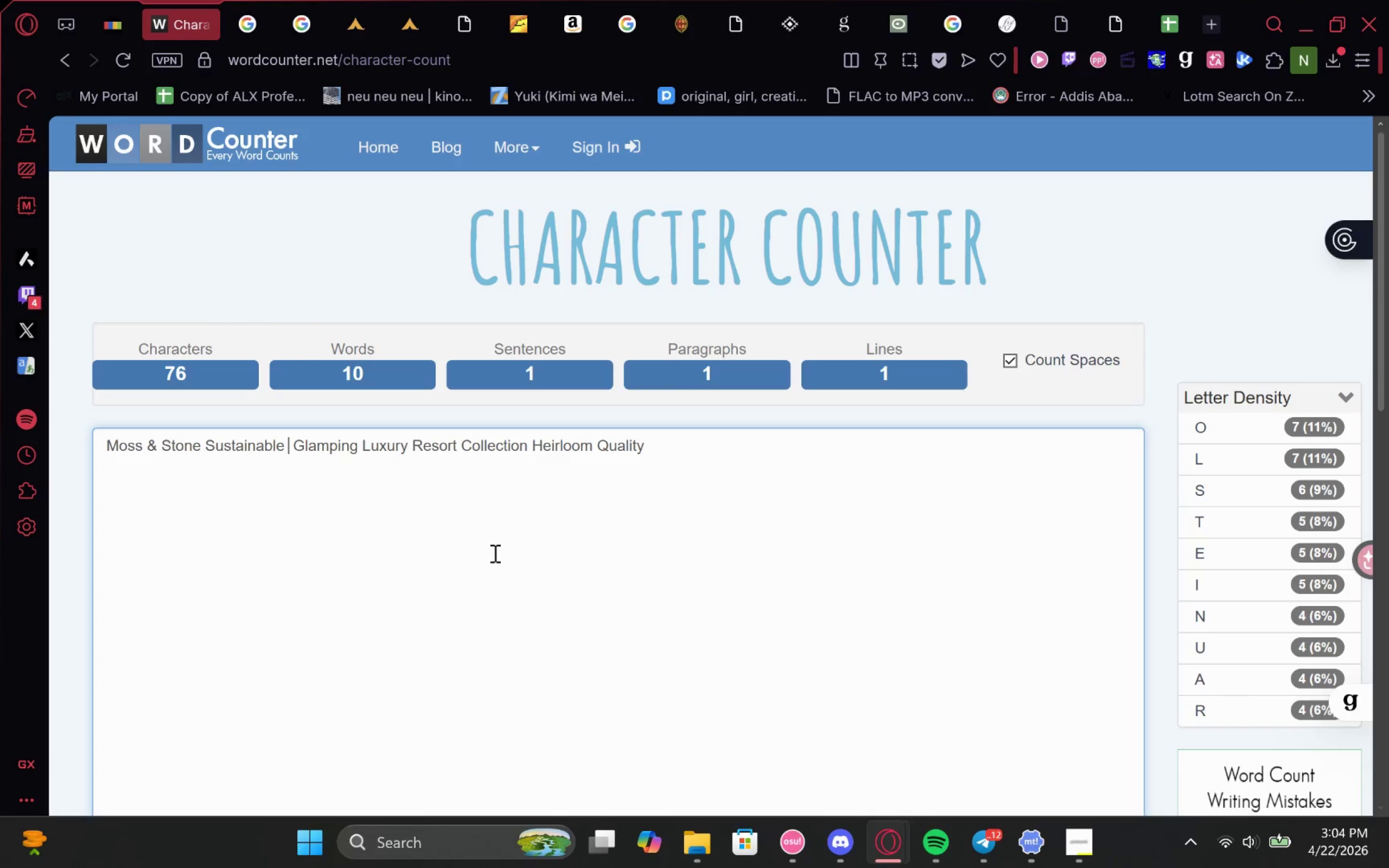 
type(ar)
key(Backspace)
key(Backspace)
type(E)
key(Backspace)
type(Rtisinal )
key(Backspace)
type(Ar)
 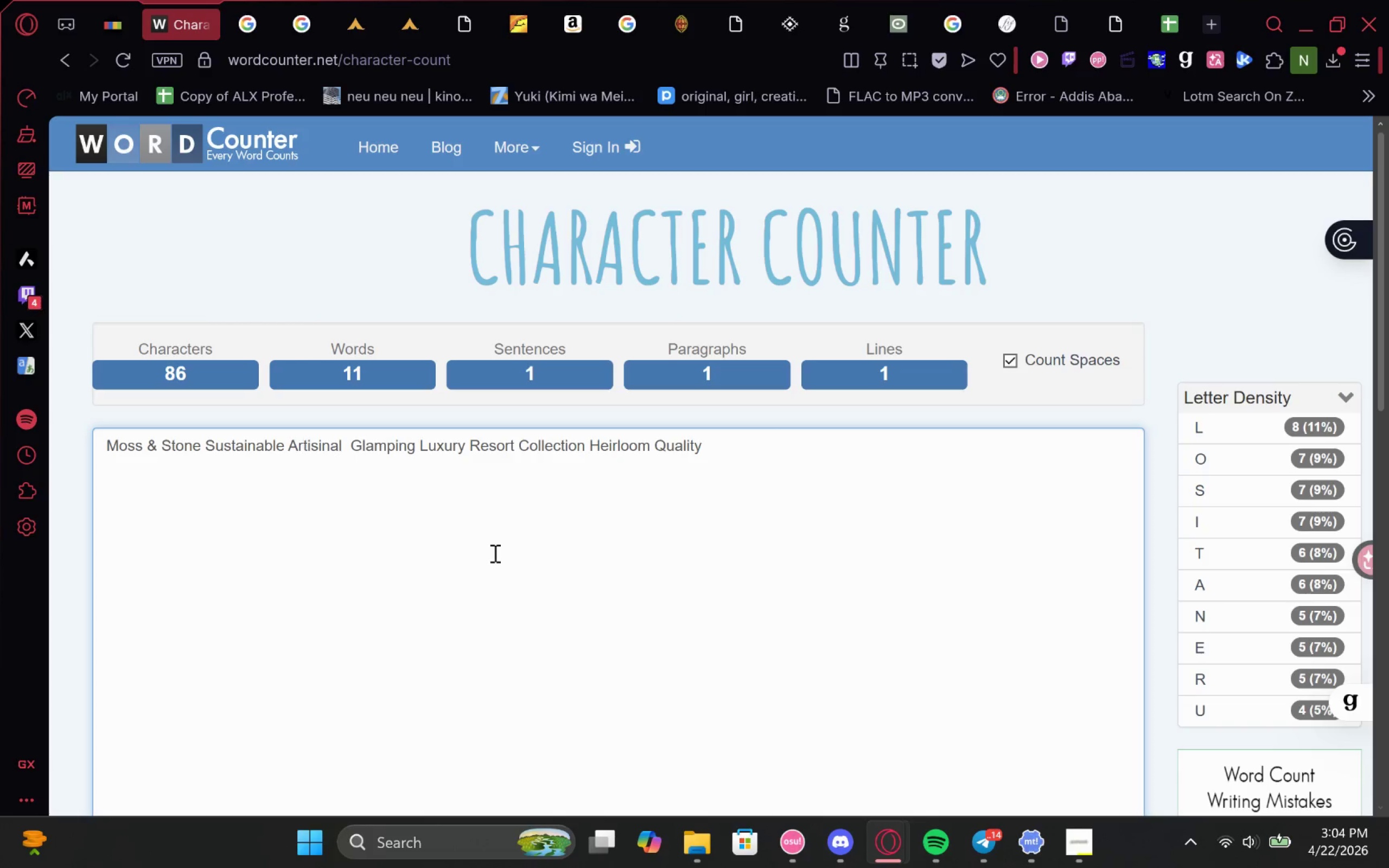 
 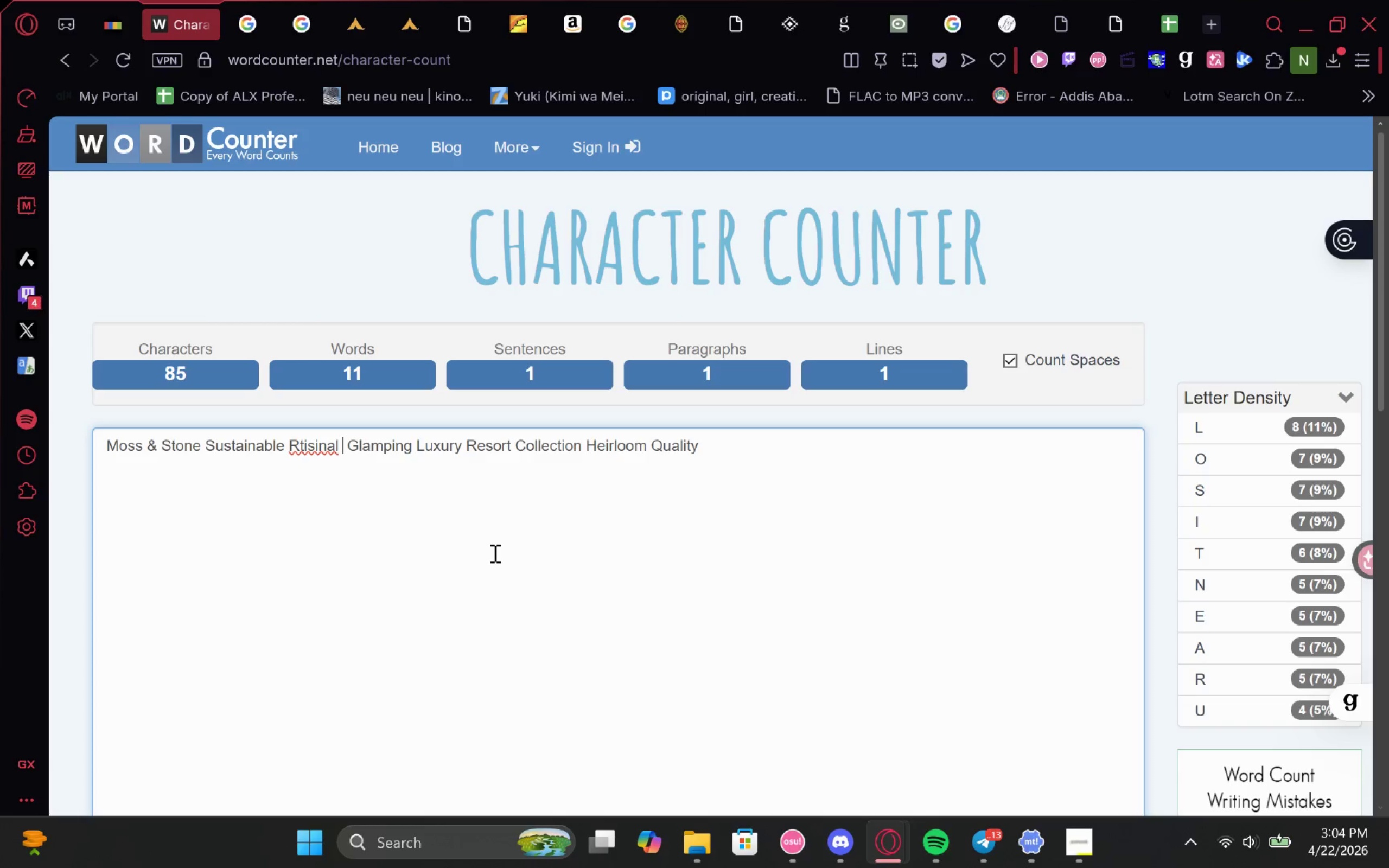 
hold_key(key=ArrowLeft, duration=0.73)
 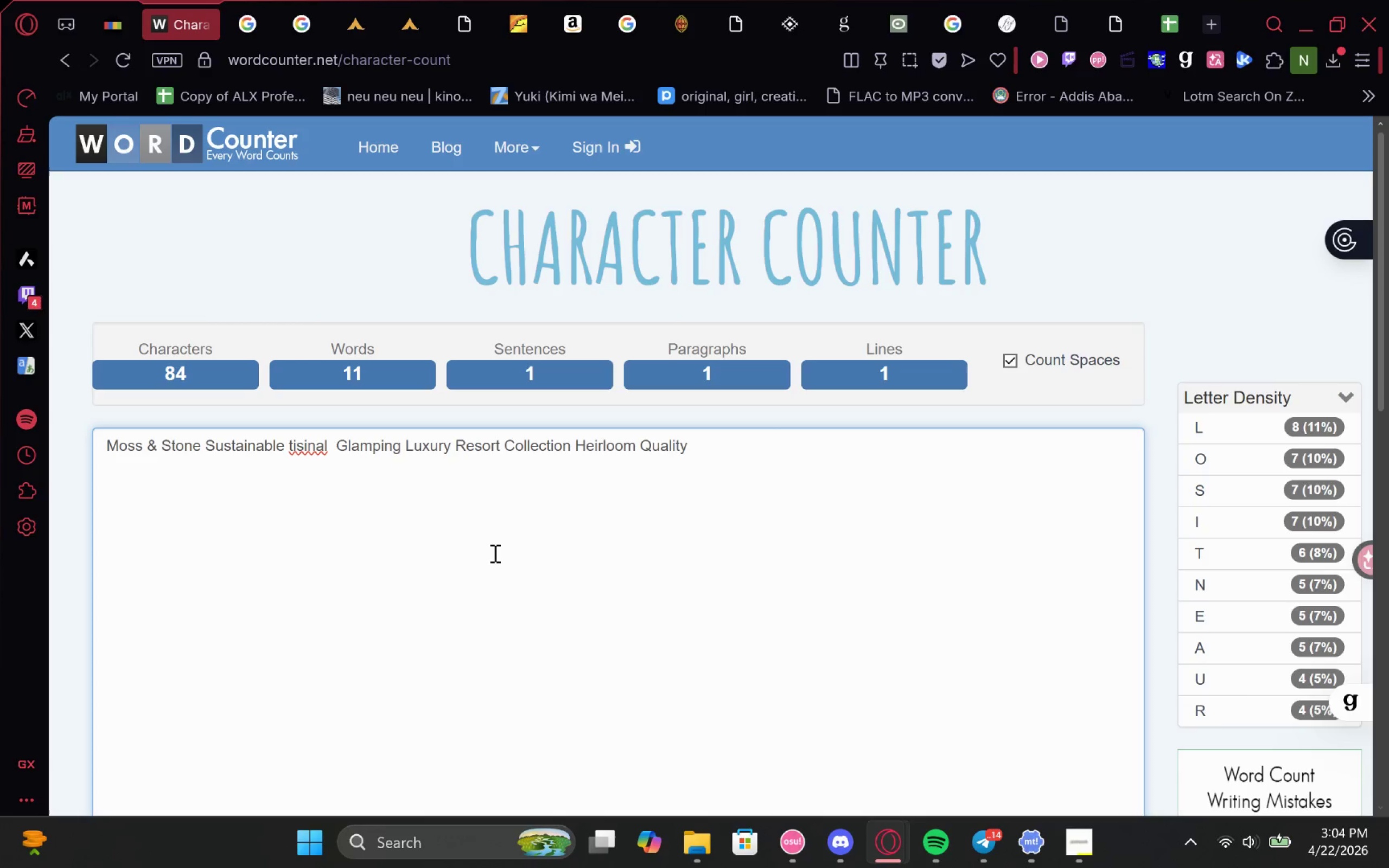 
key(ArrowRight)
 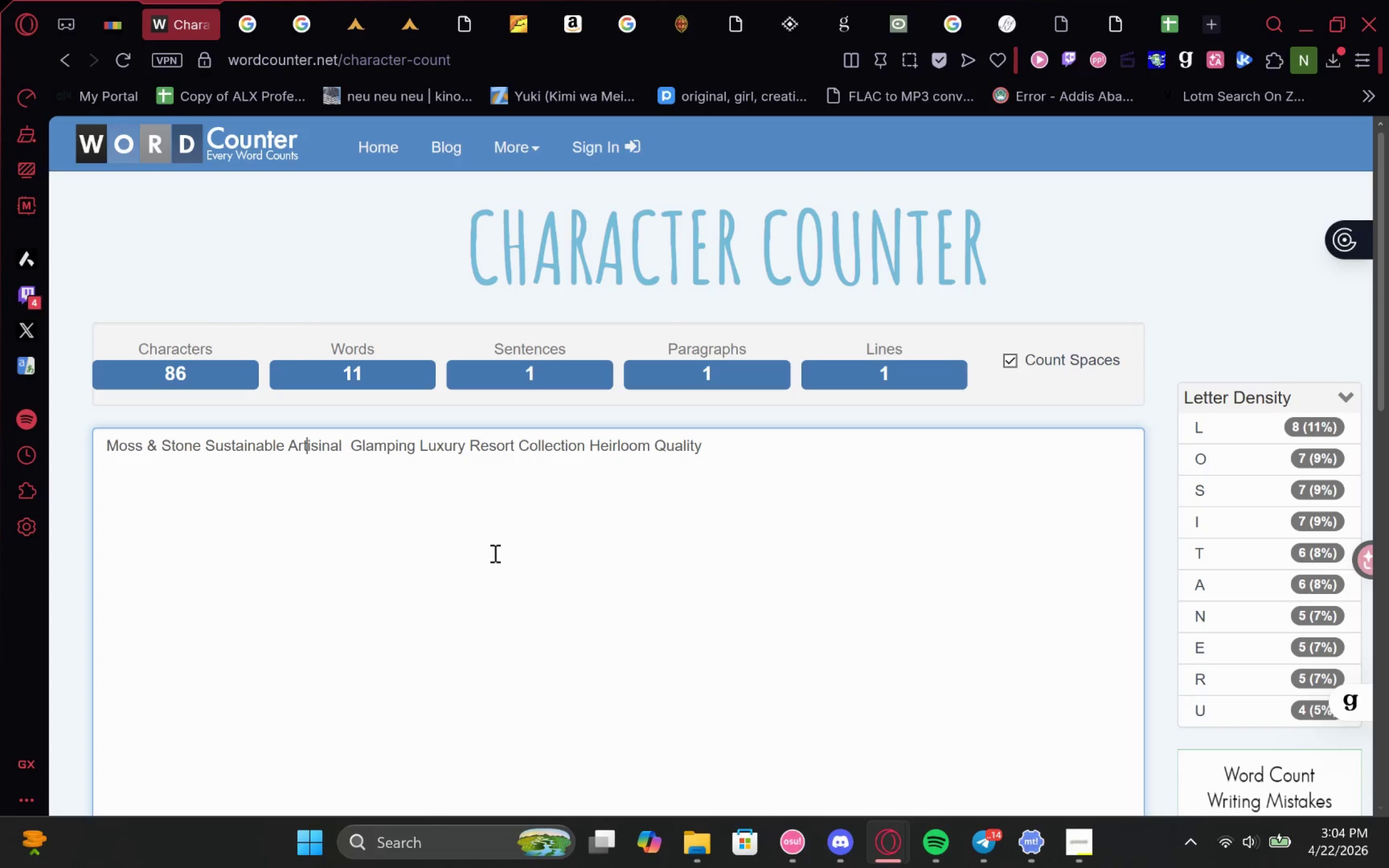 
key(ArrowRight)
 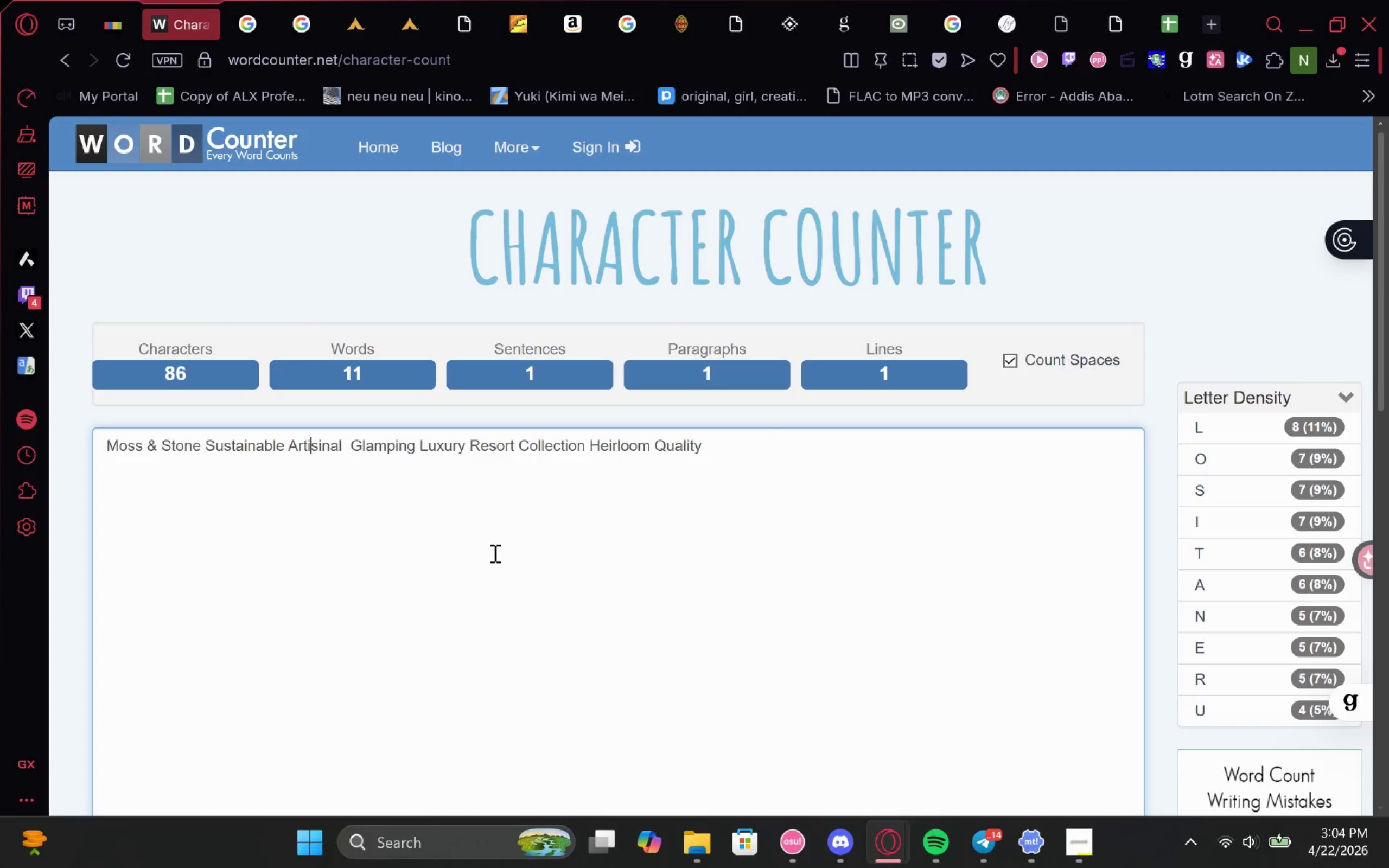 
key(ArrowRight)
 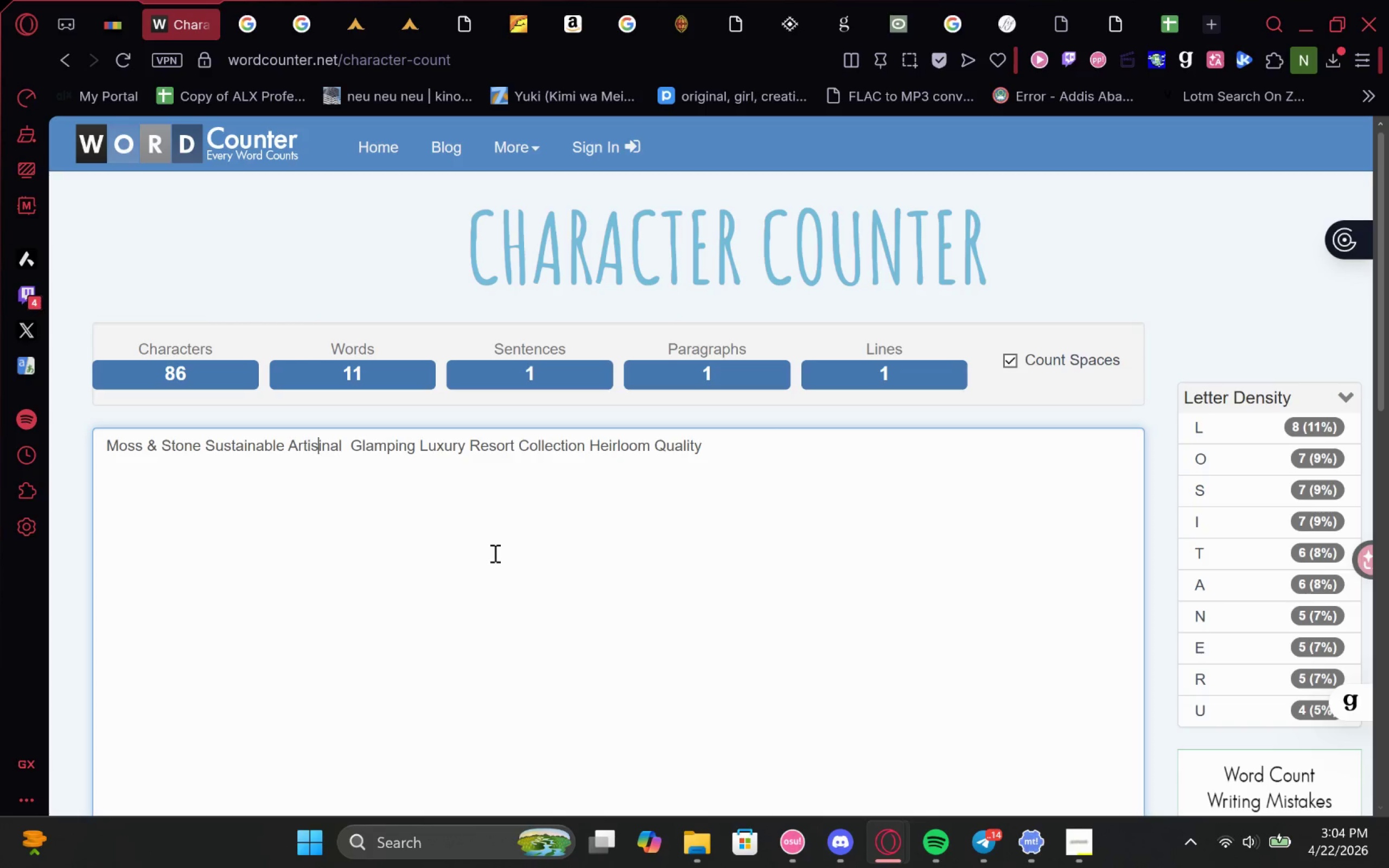 
key(ArrowRight)
 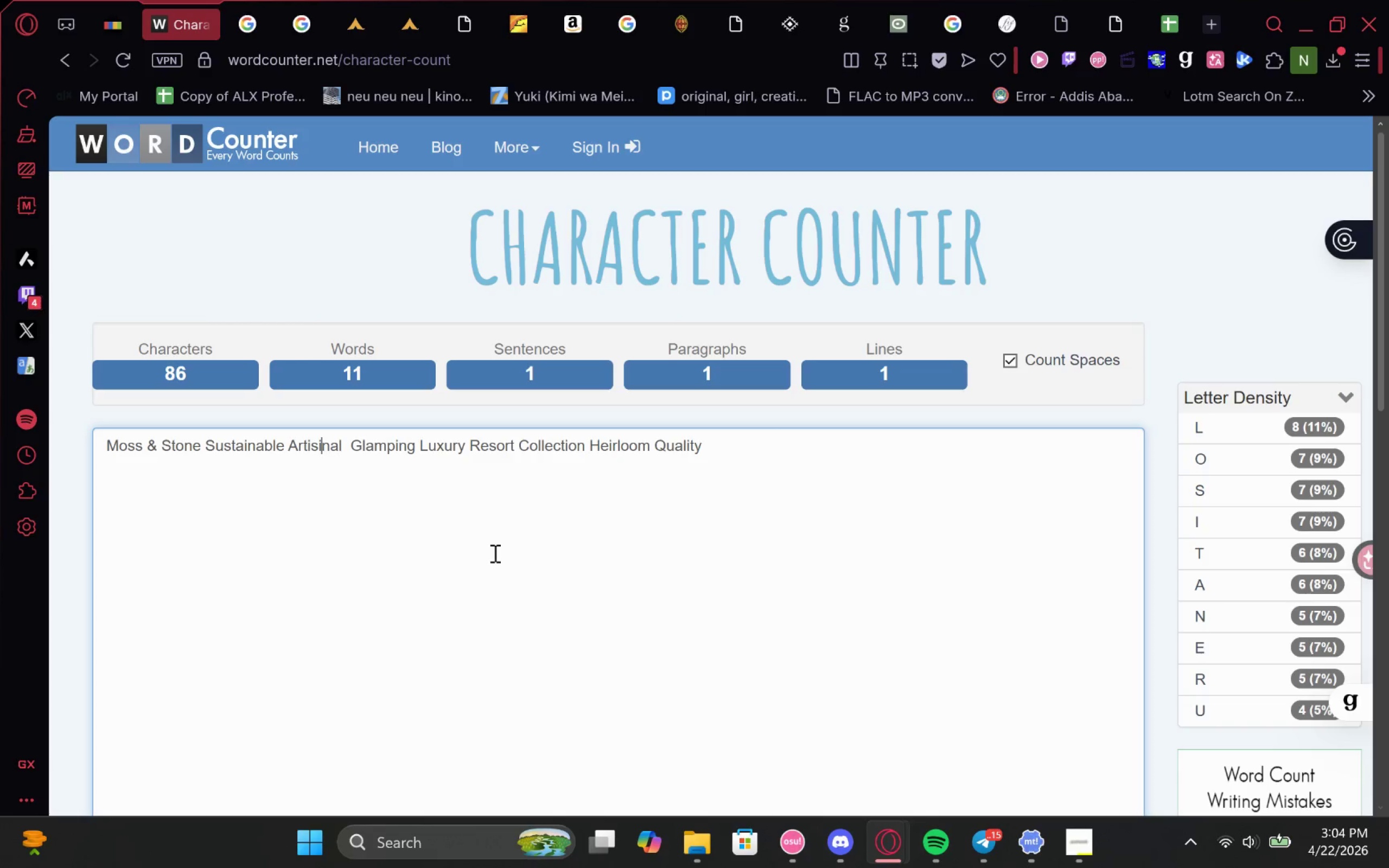 
key(ArrowRight)
 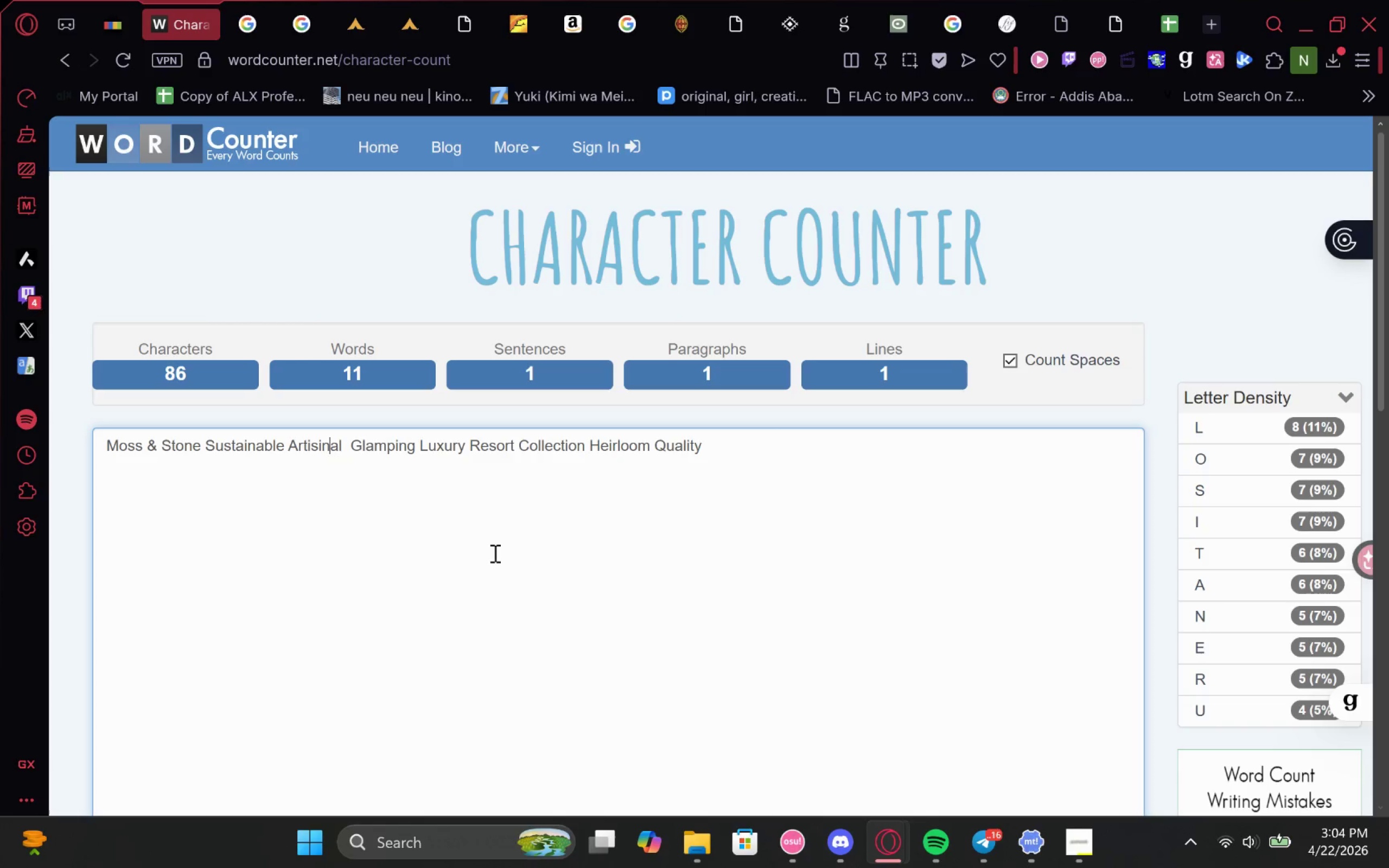 
key(ArrowRight)
 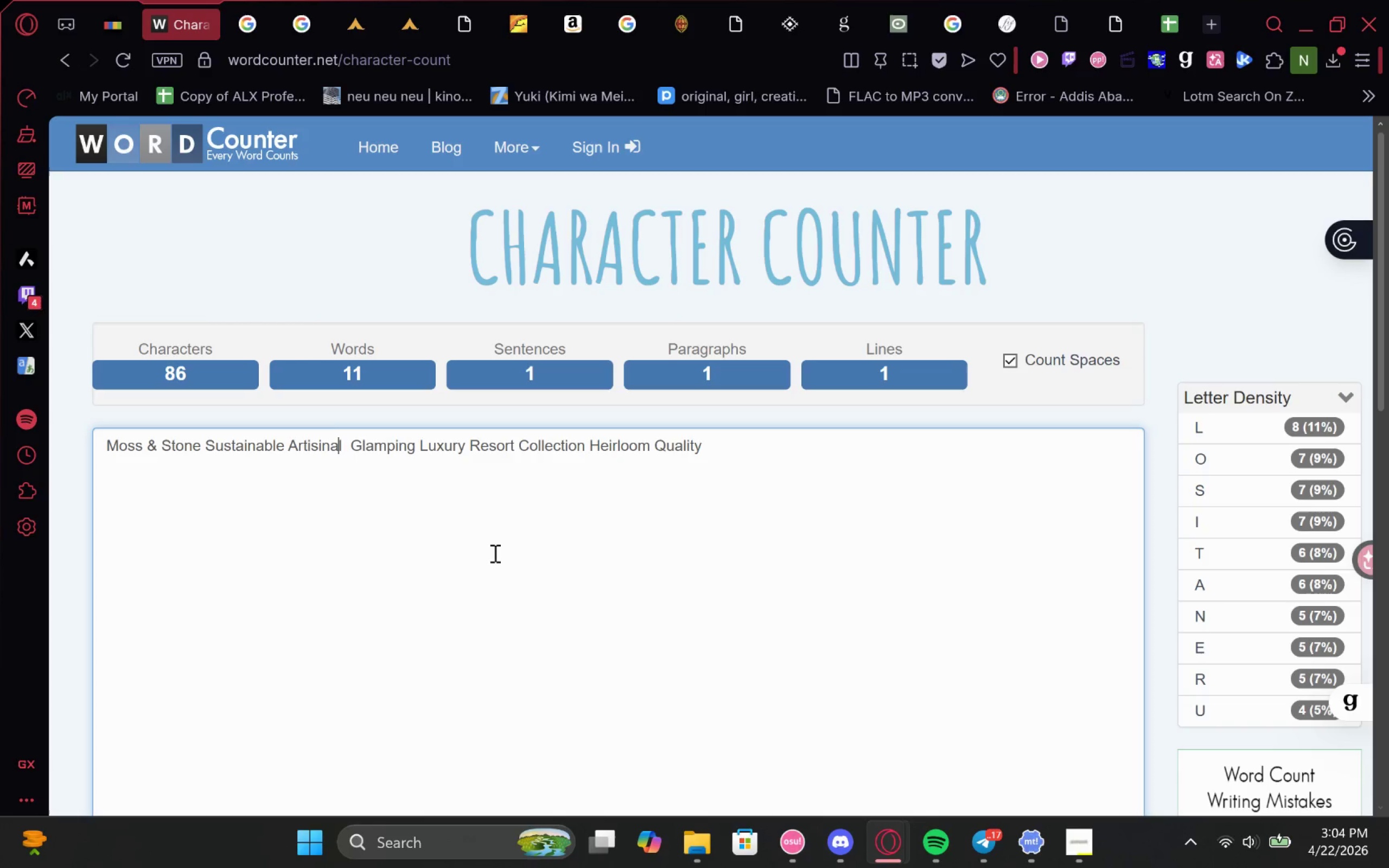 
key(ArrowRight)
 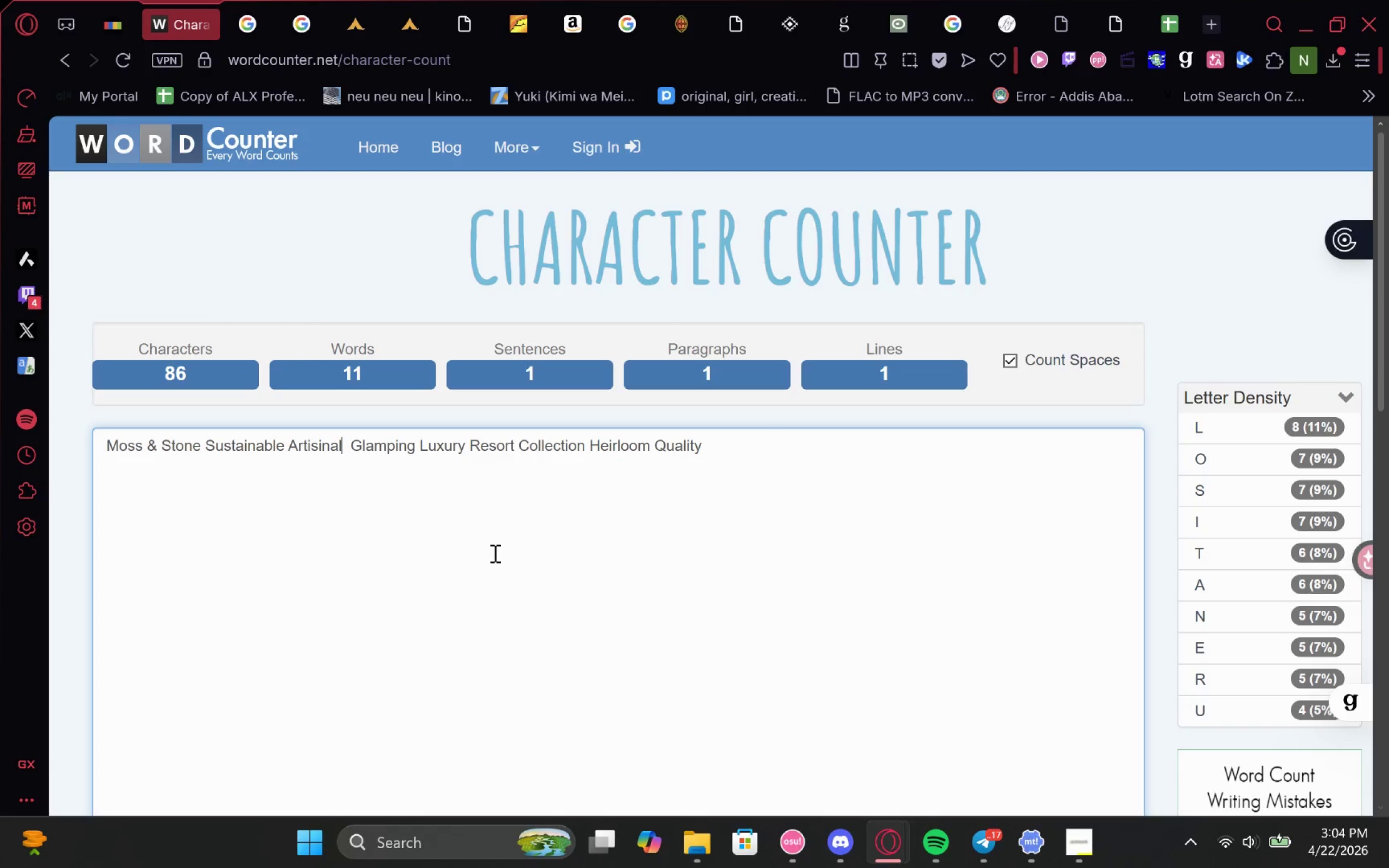 
key(ArrowRight)
 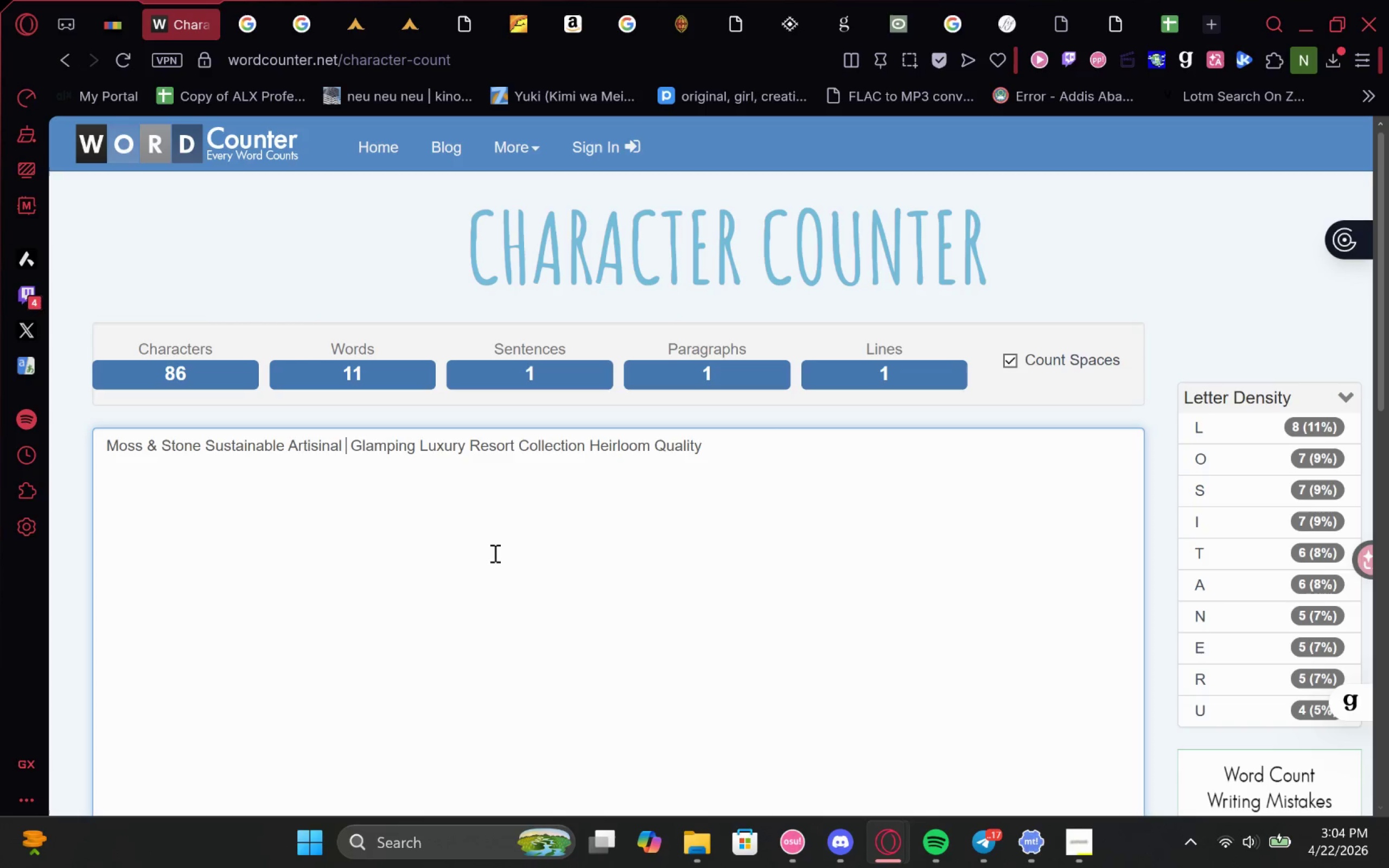 
type( )
key(Backspace)
type(LANTERM)
key(Backspace)
type(N)
 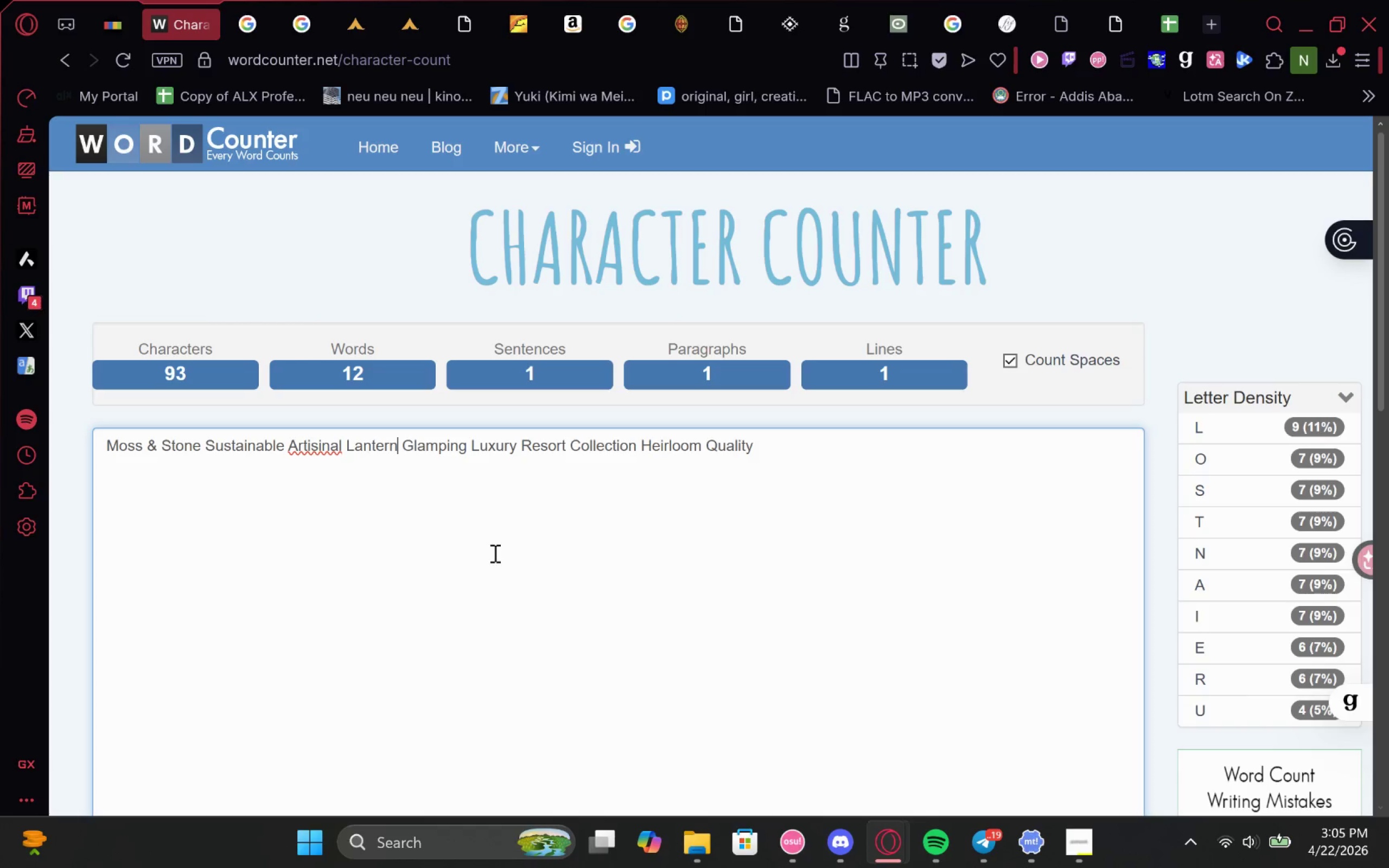 
left_click([328, 444])
 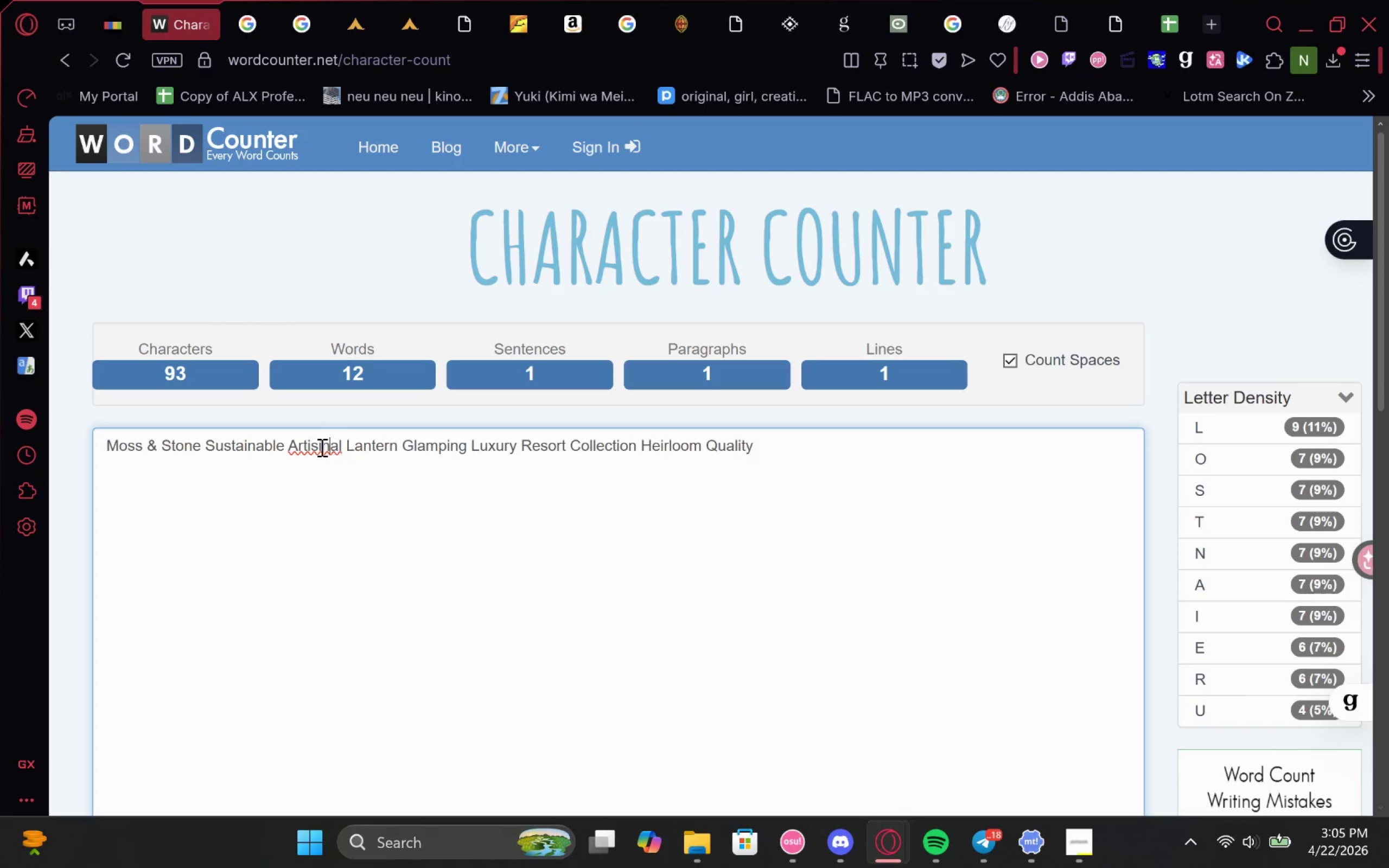 
right_click([320, 447])
 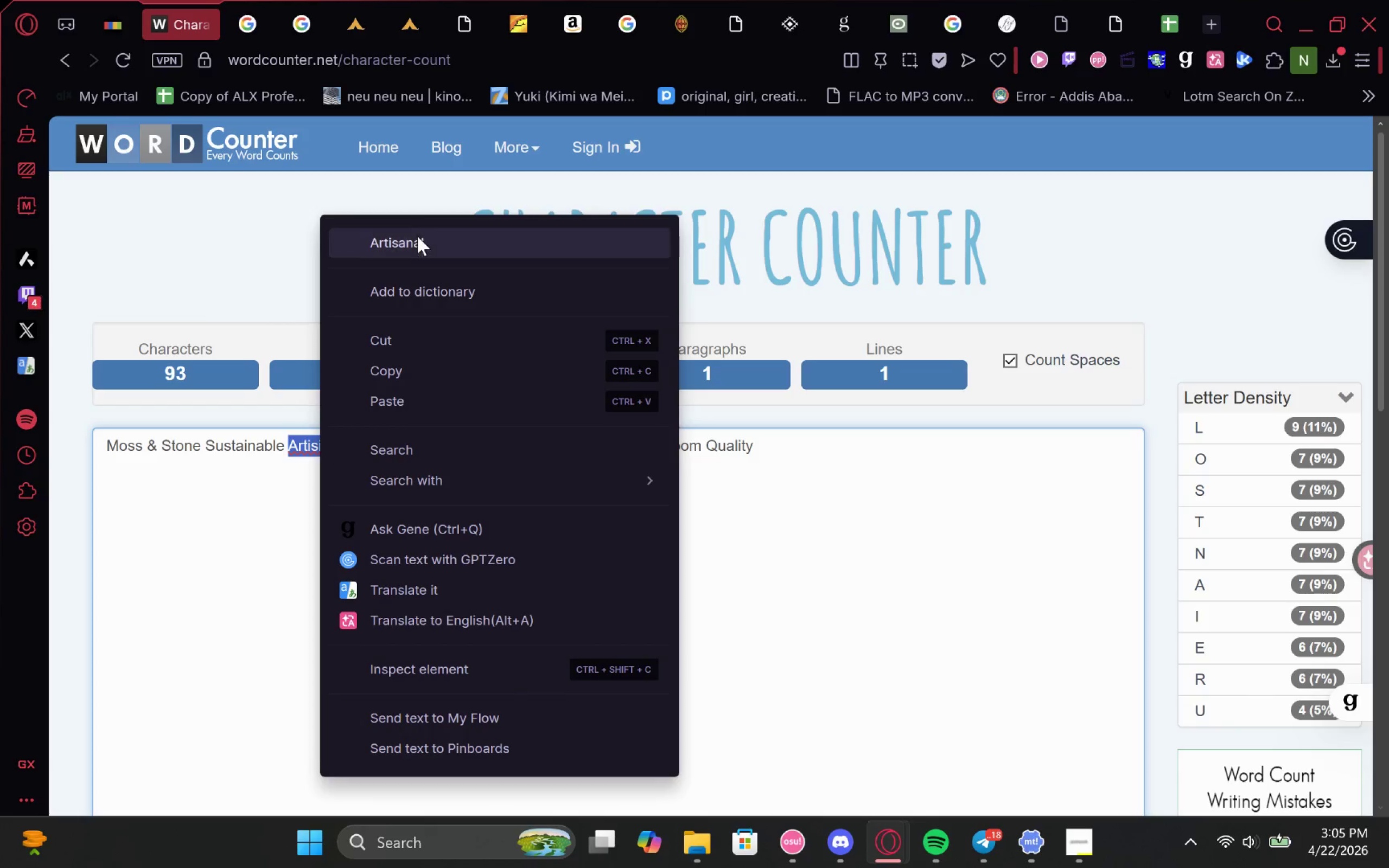 
left_click([417, 238])
 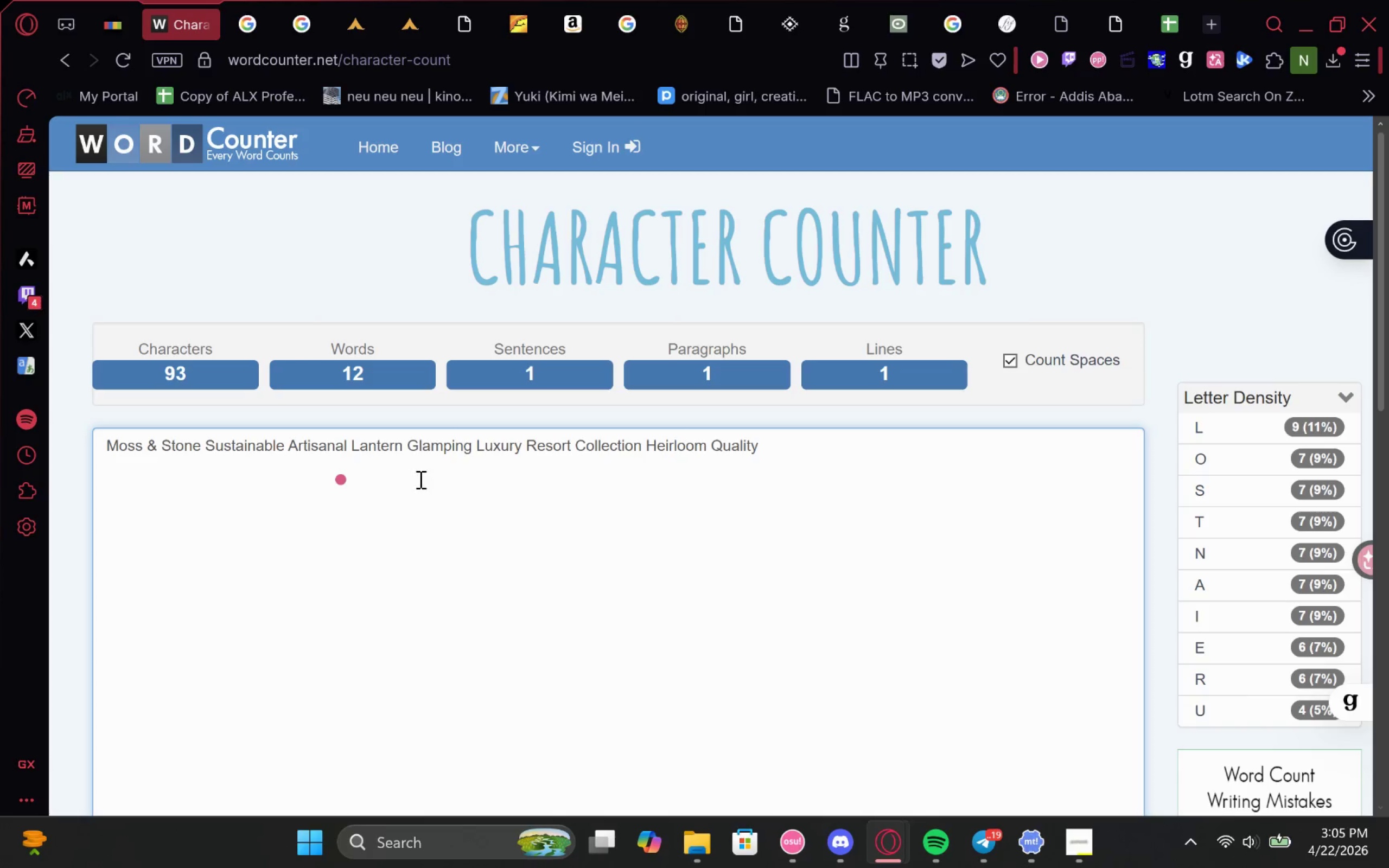 
left_click([459, 450])
 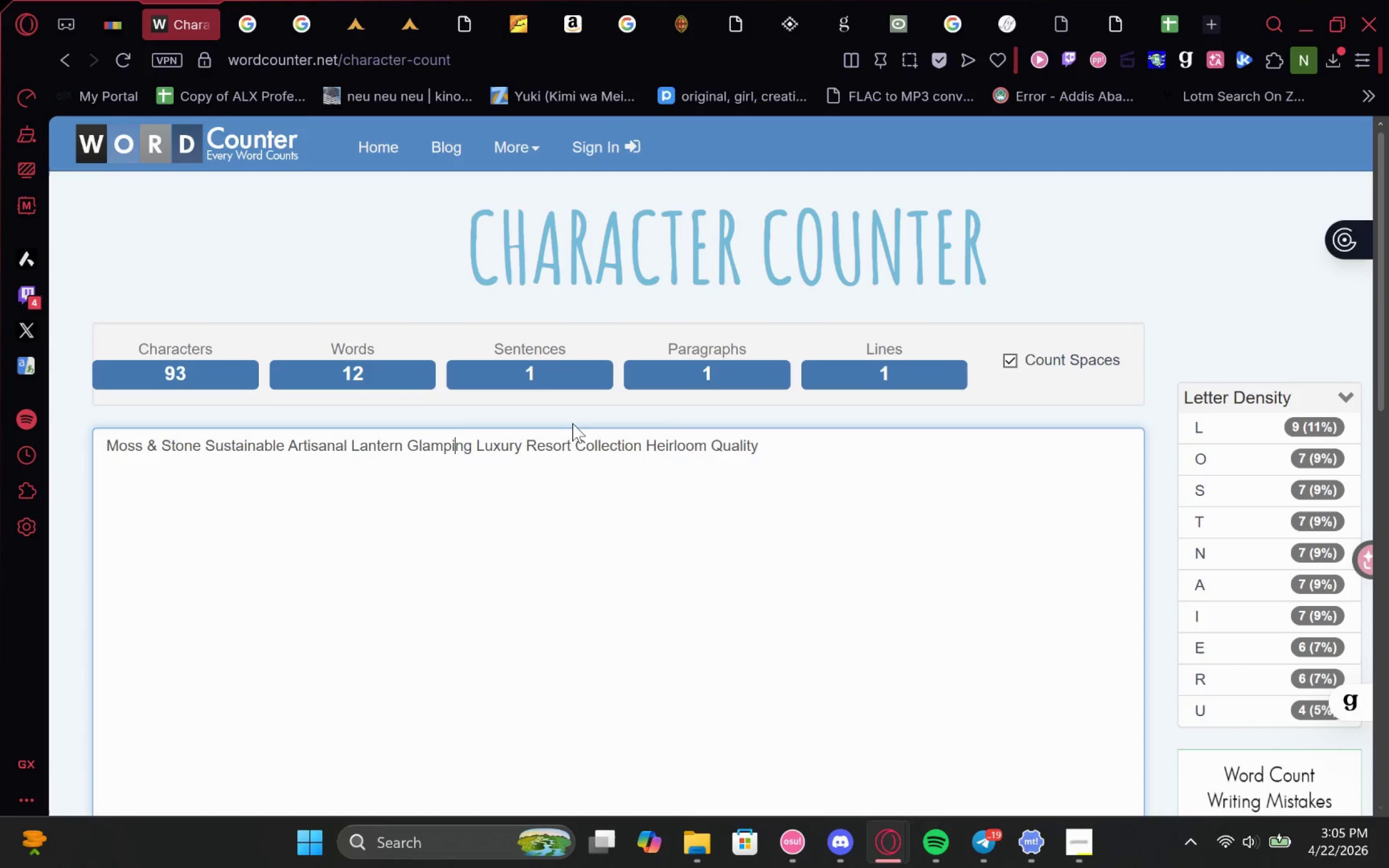 
double_click([505, 449])
 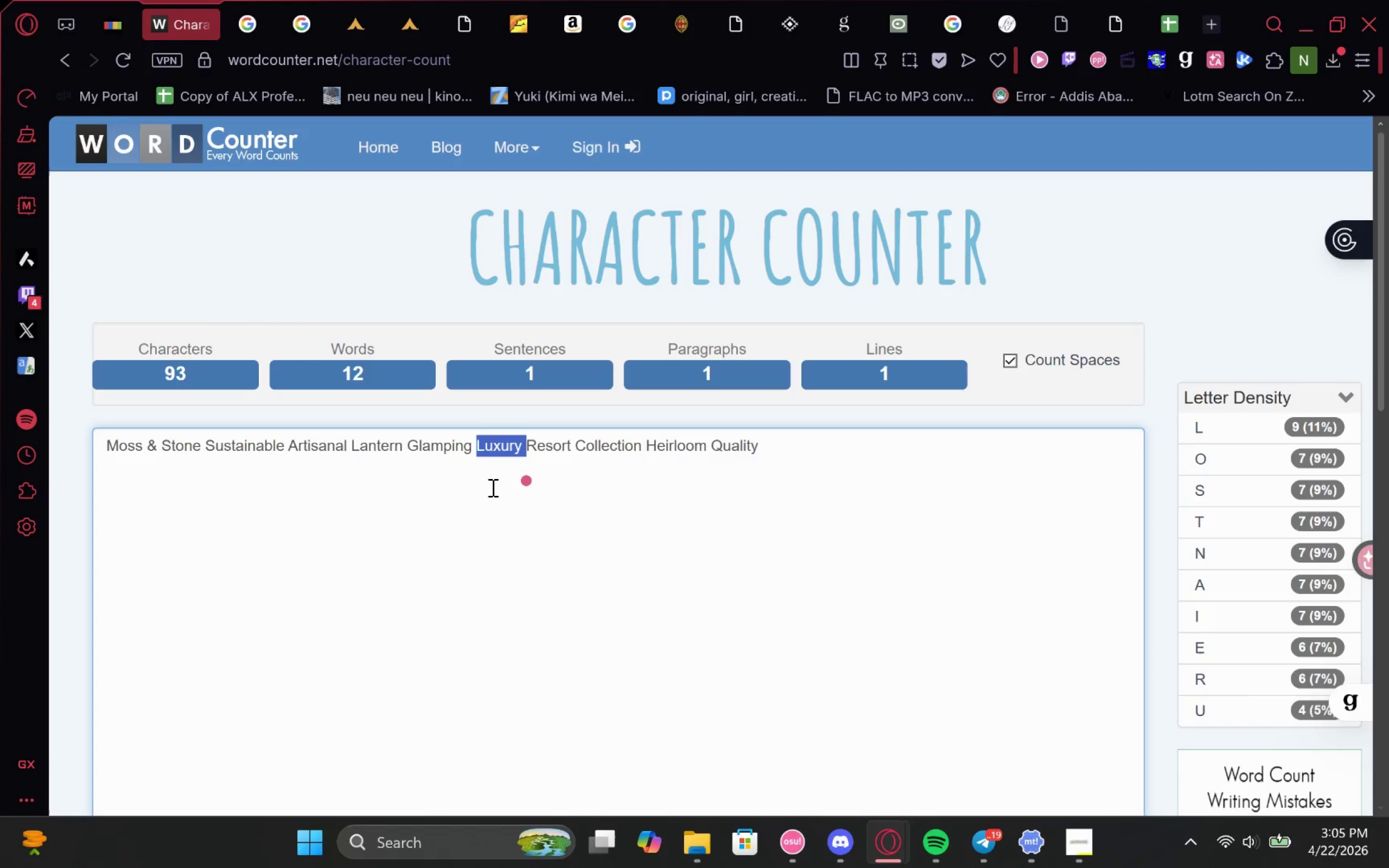 
key(Backspace)
 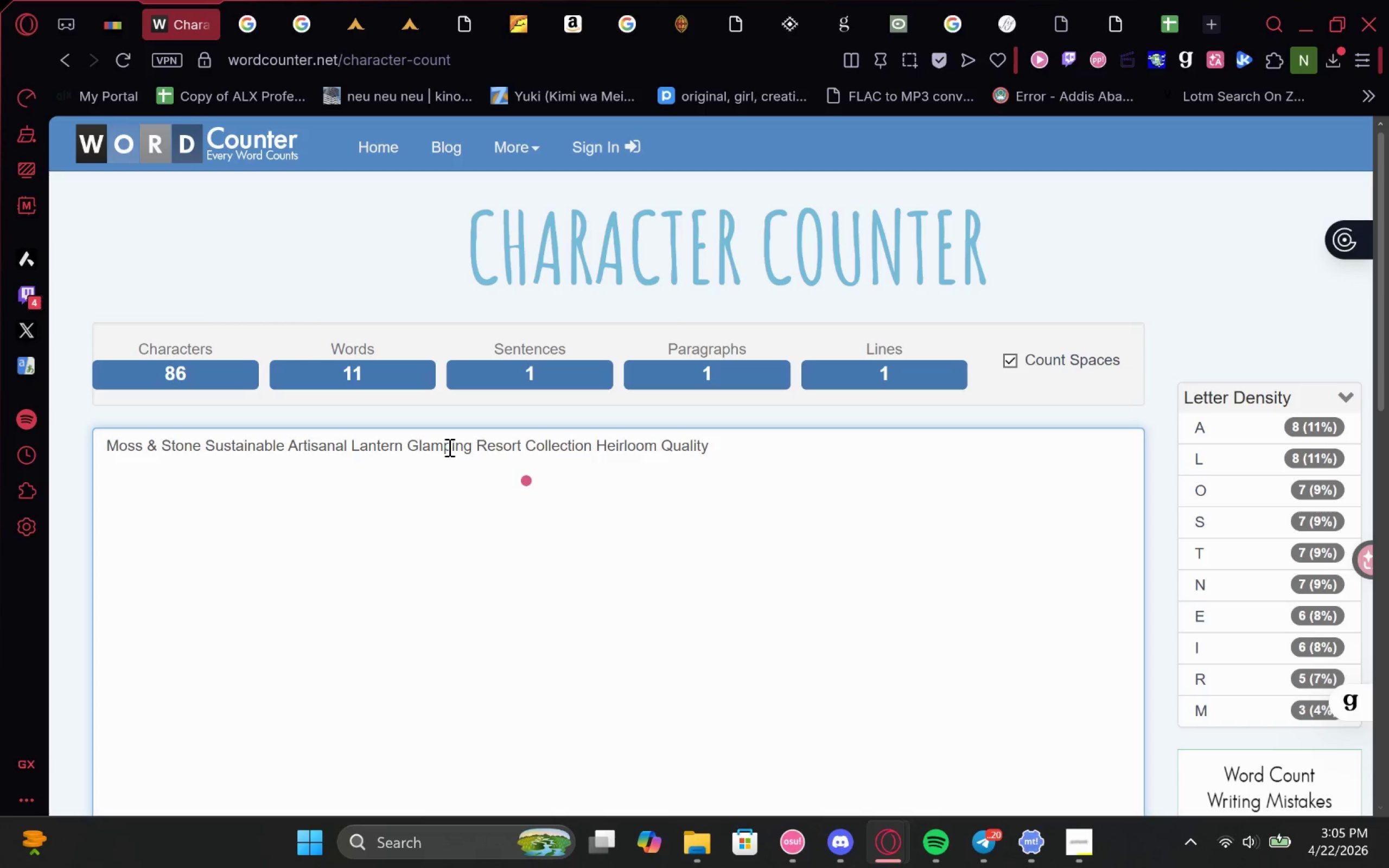 
wait(5.03)
 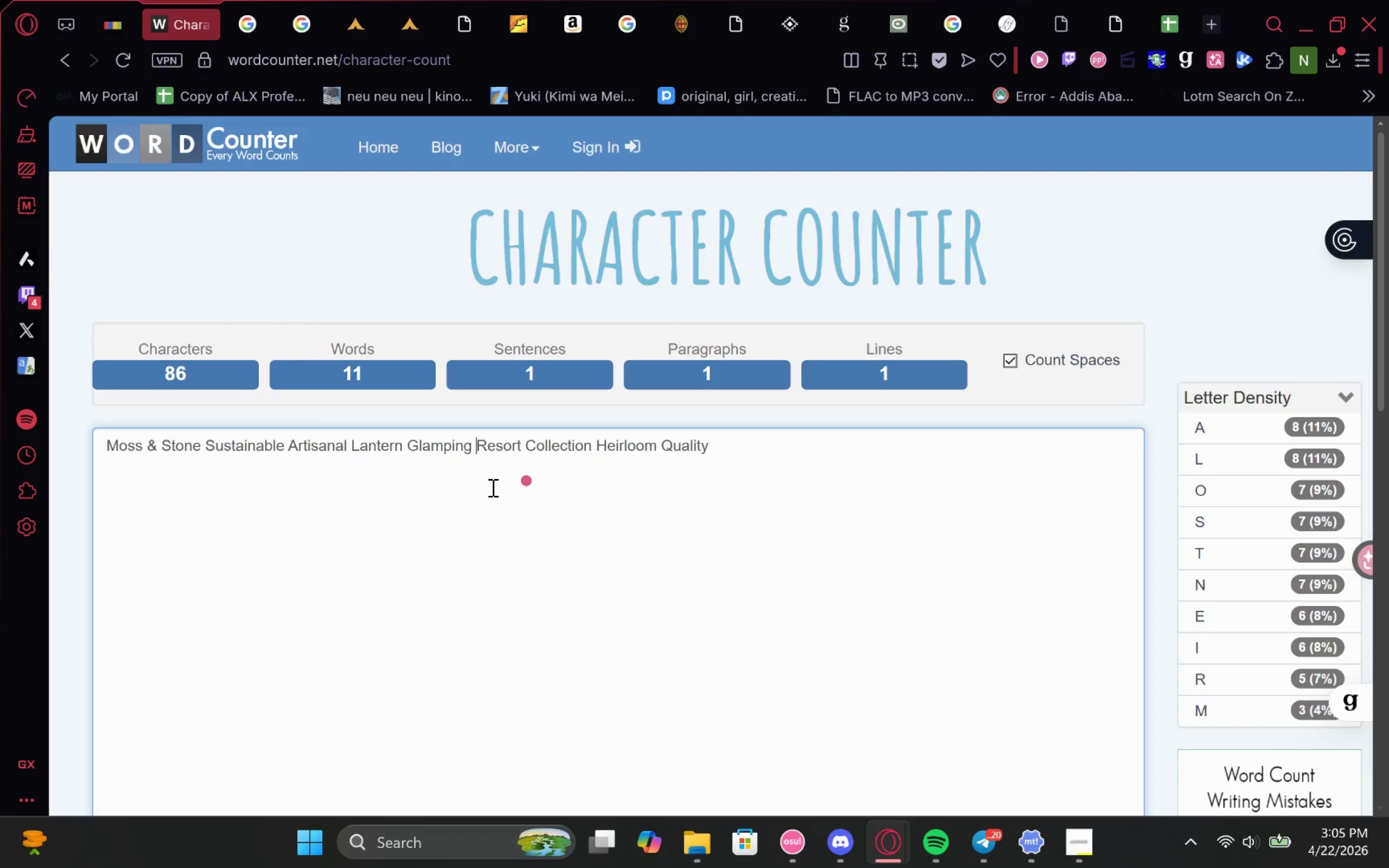 
left_click([448, 447])
 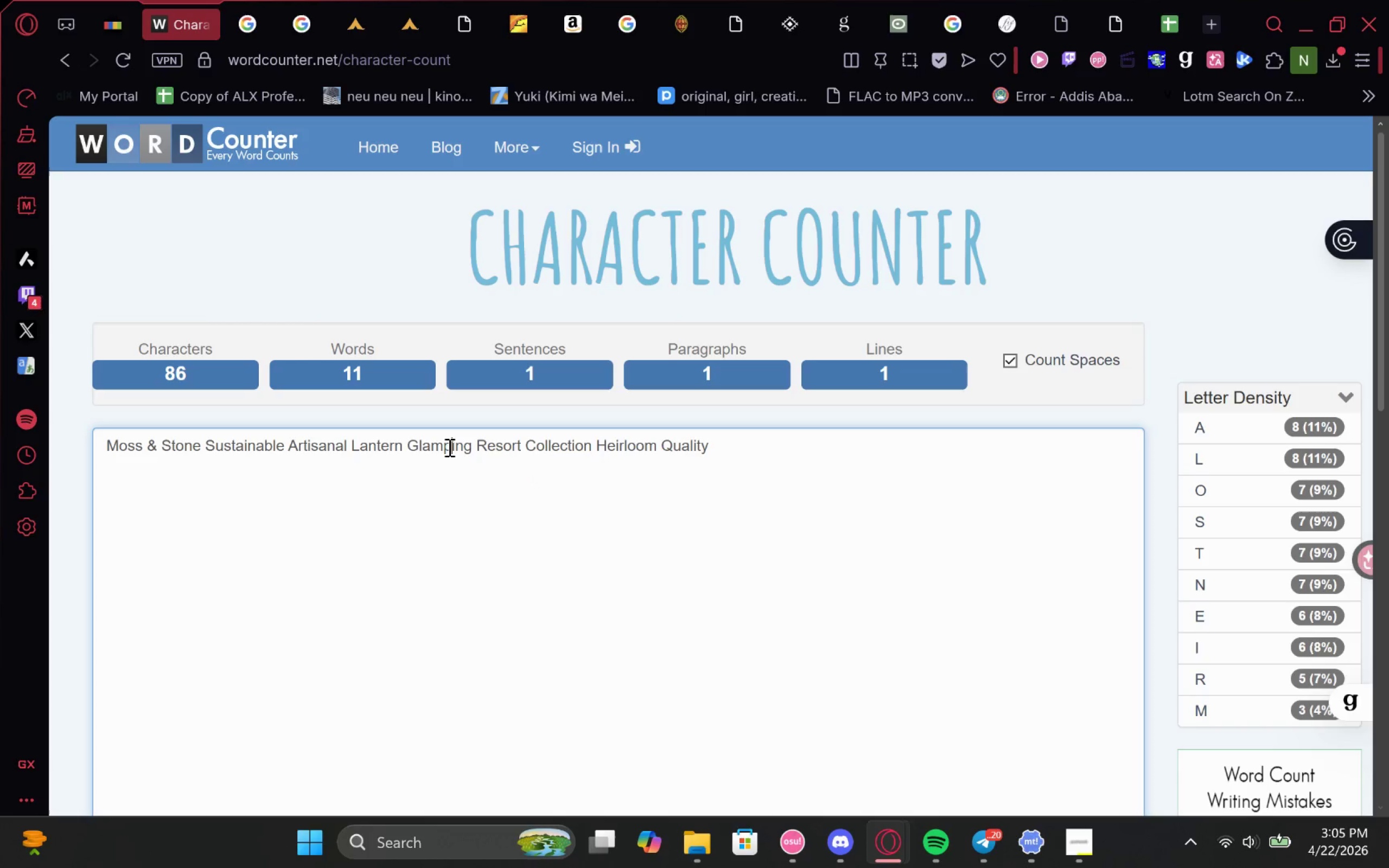 
double_click([448, 447])
 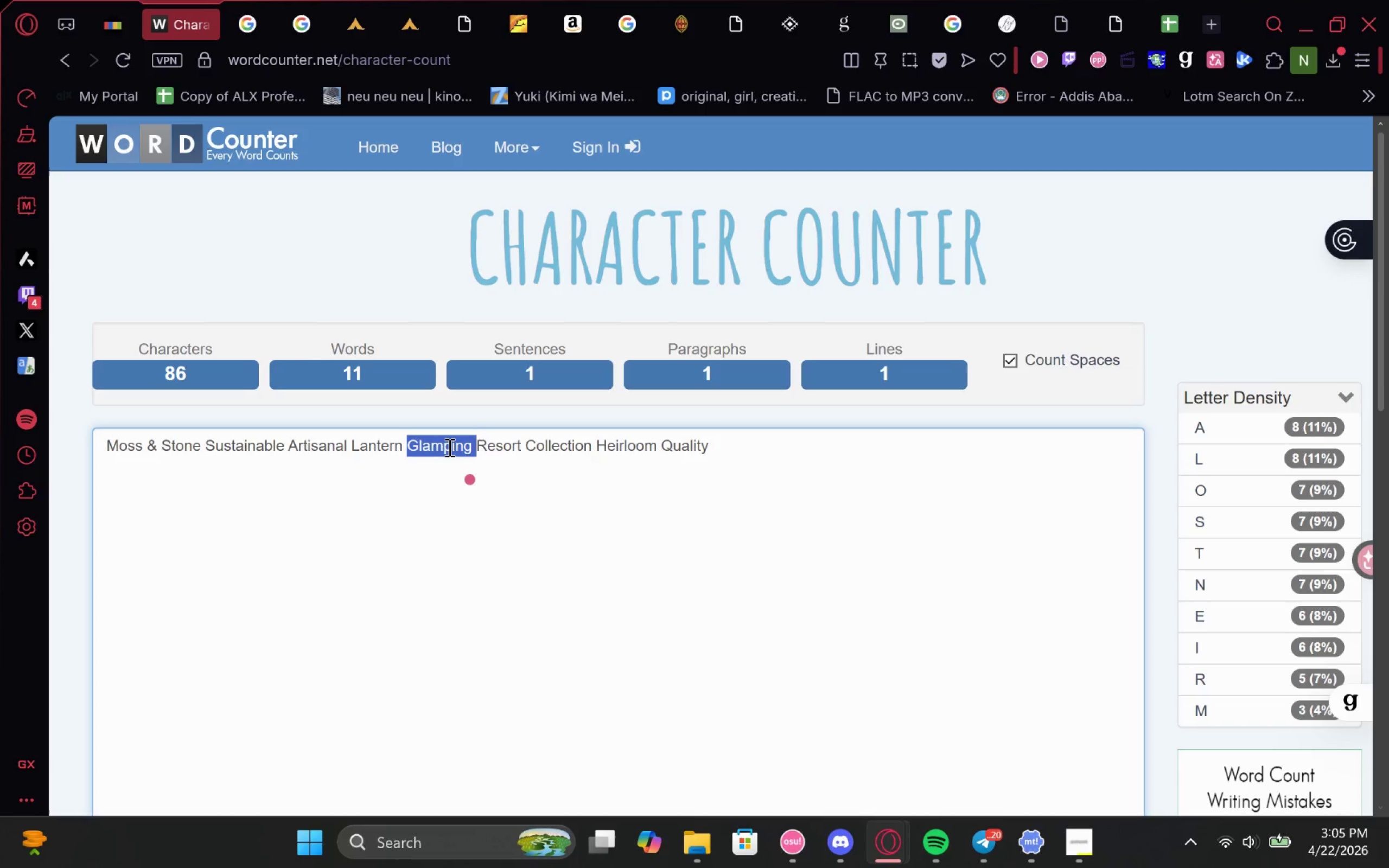 
key(Control+V)
 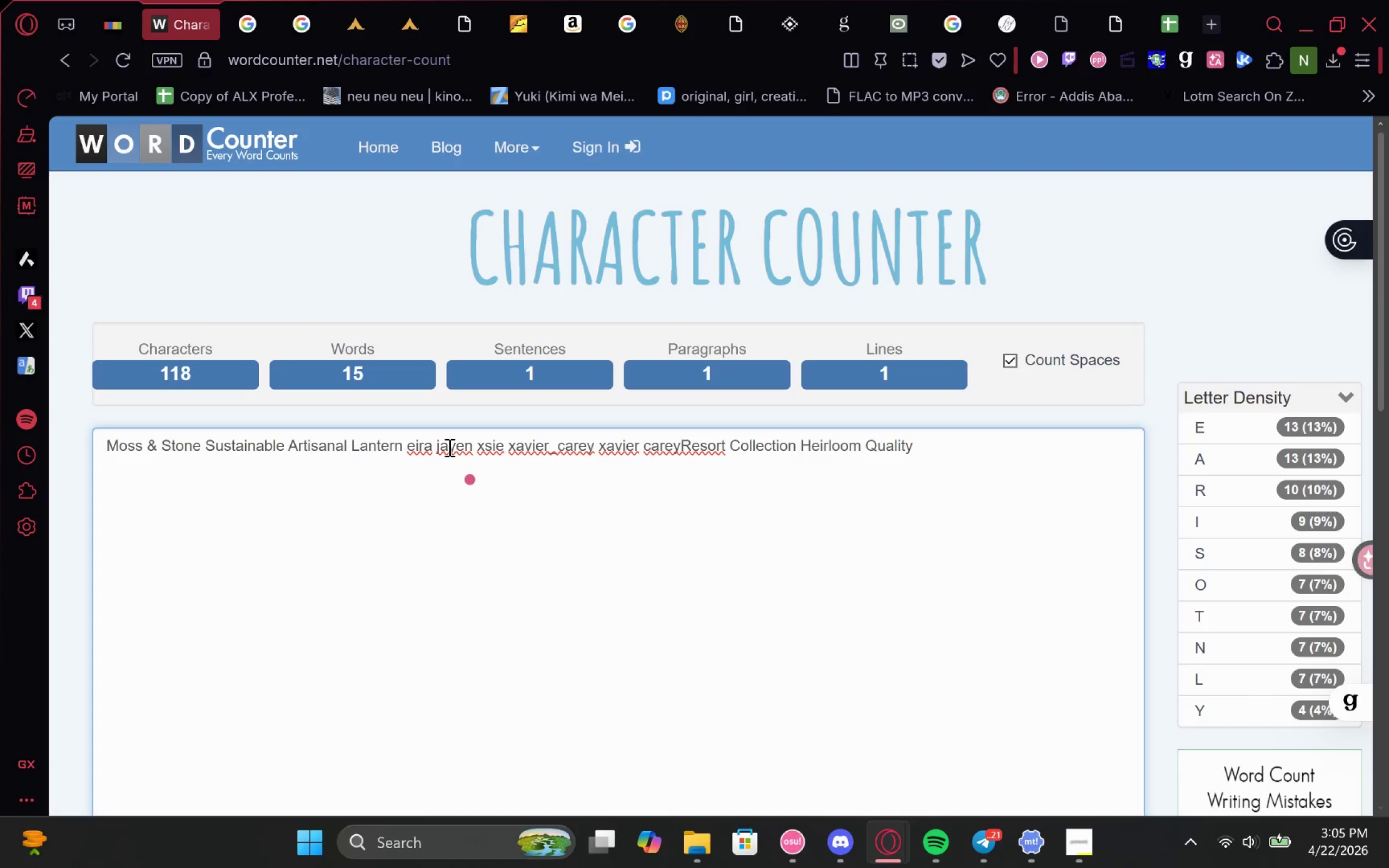 
key(Control+ControlLeft)
 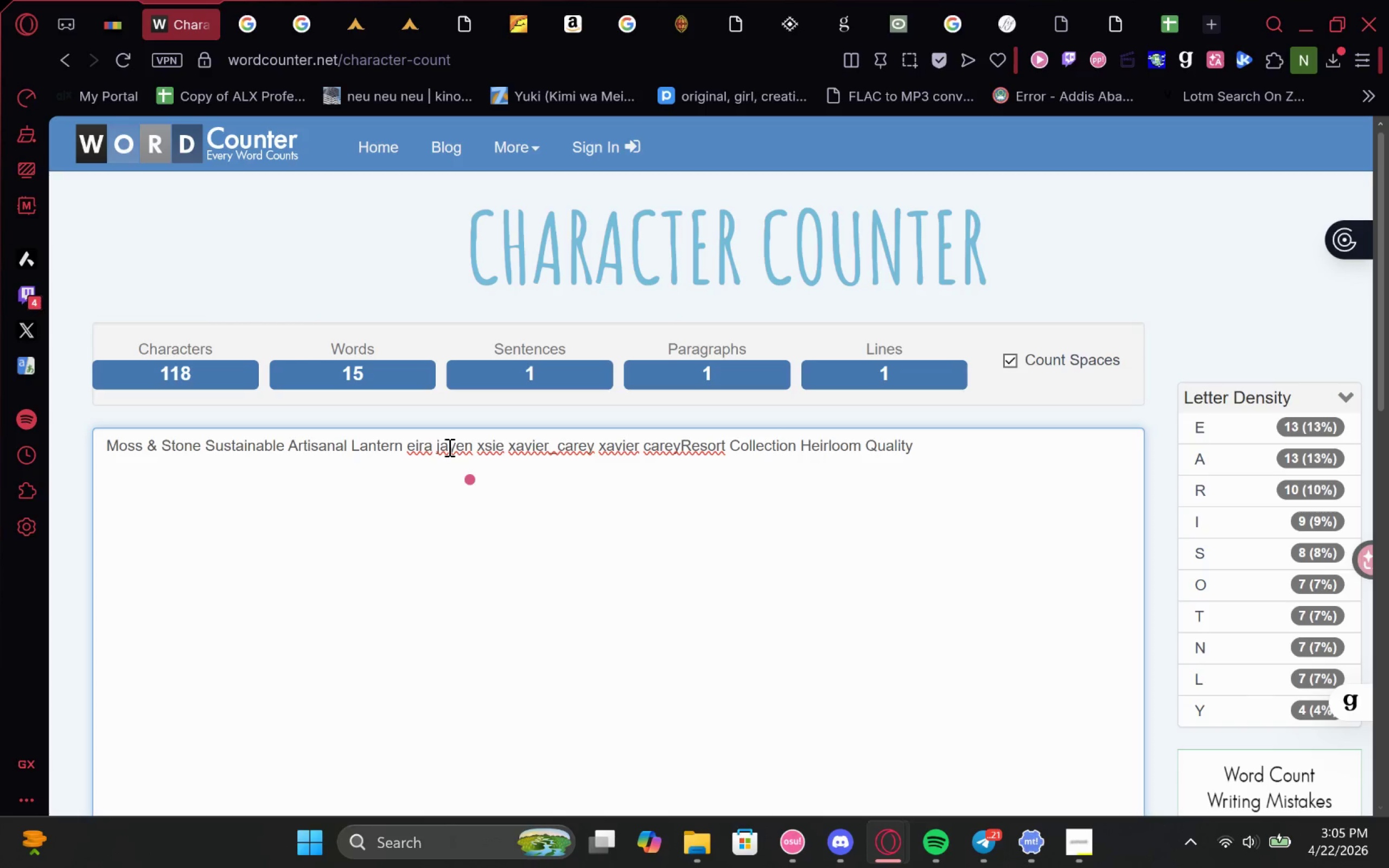 
key(Control+ControlLeft)
 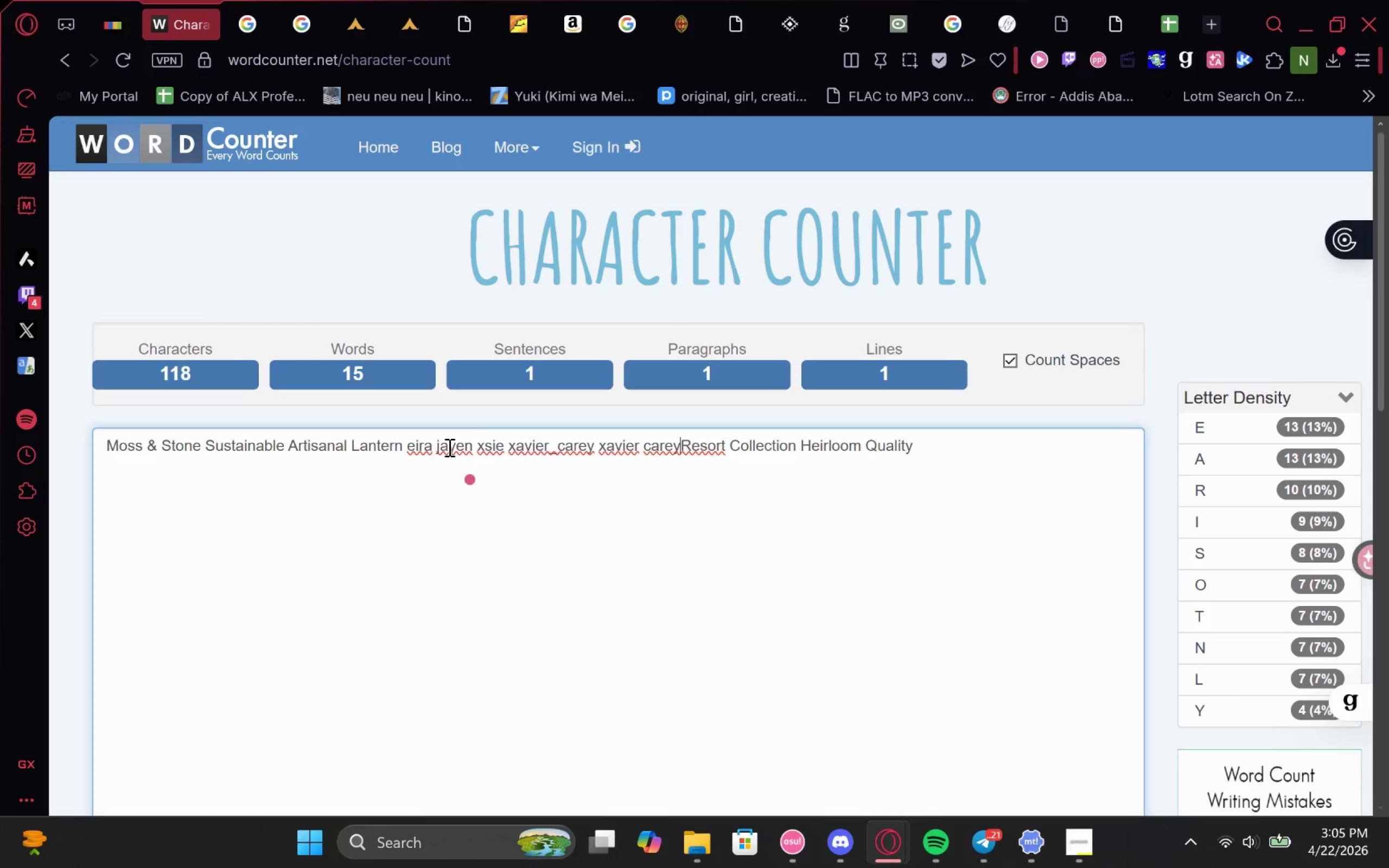 
key(Control+Z)
 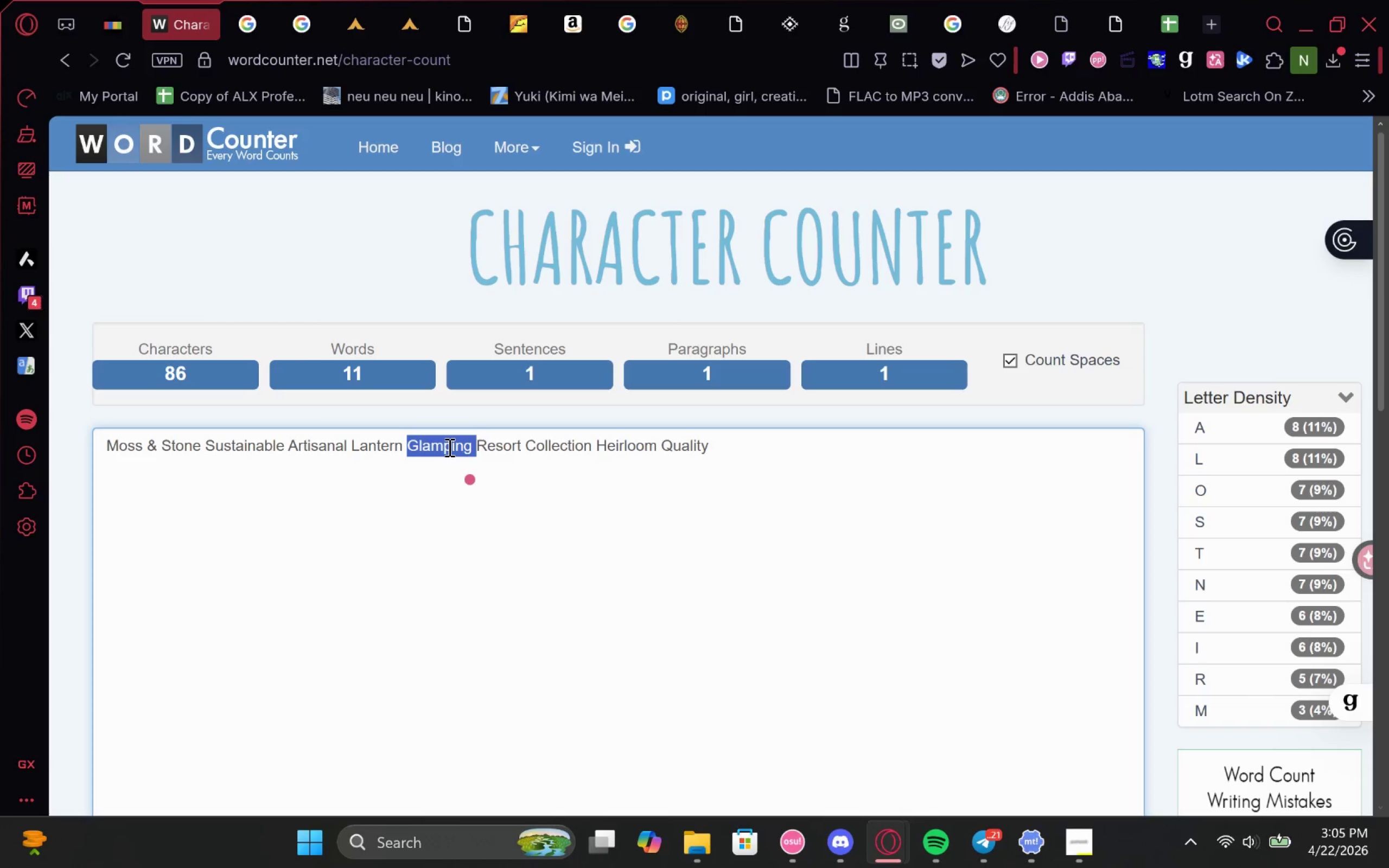 
type(LUXURY )
 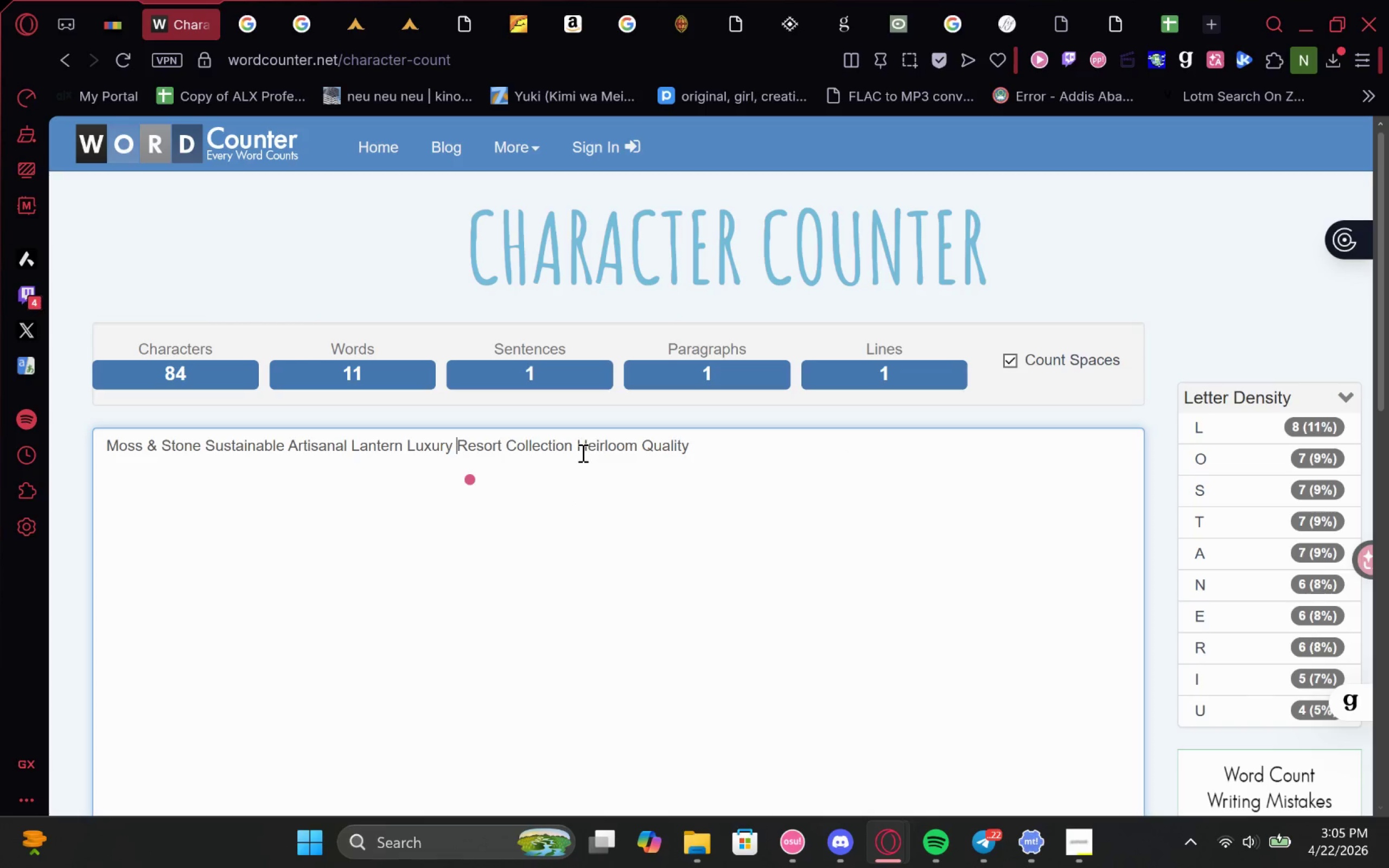 
double_click([543, 445])
 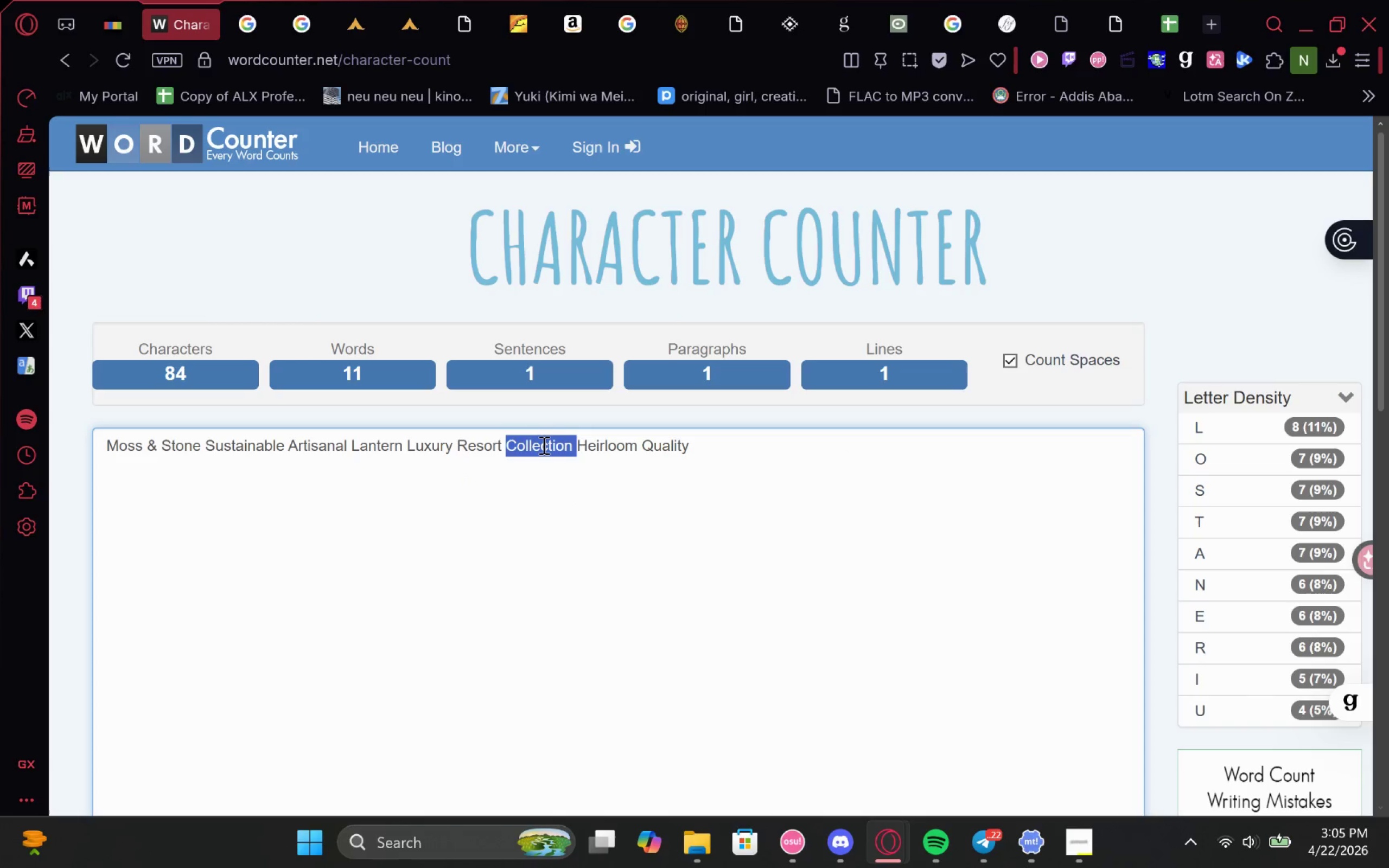 
key(Shift+Backspace)
 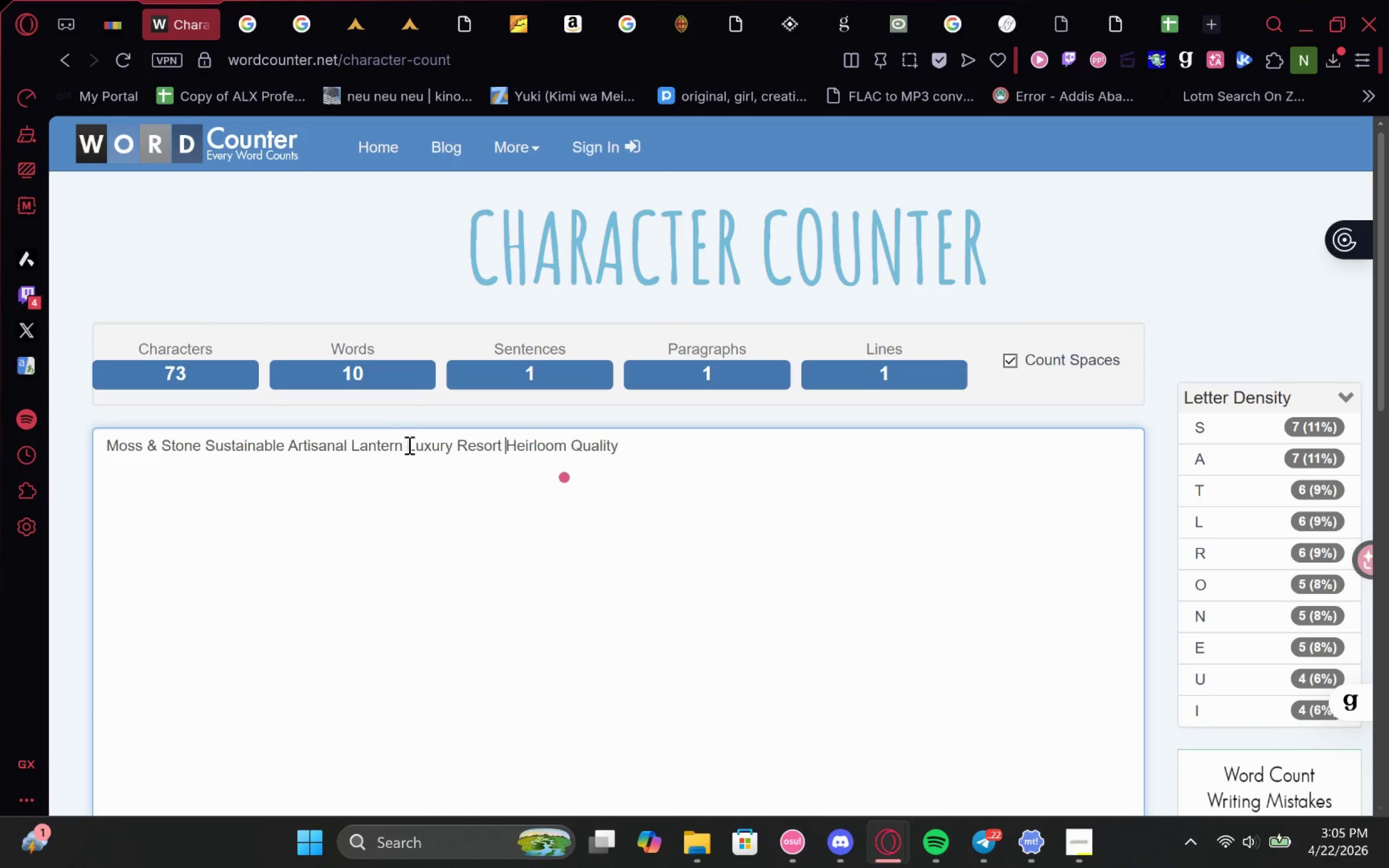 
left_click([453, 445])
 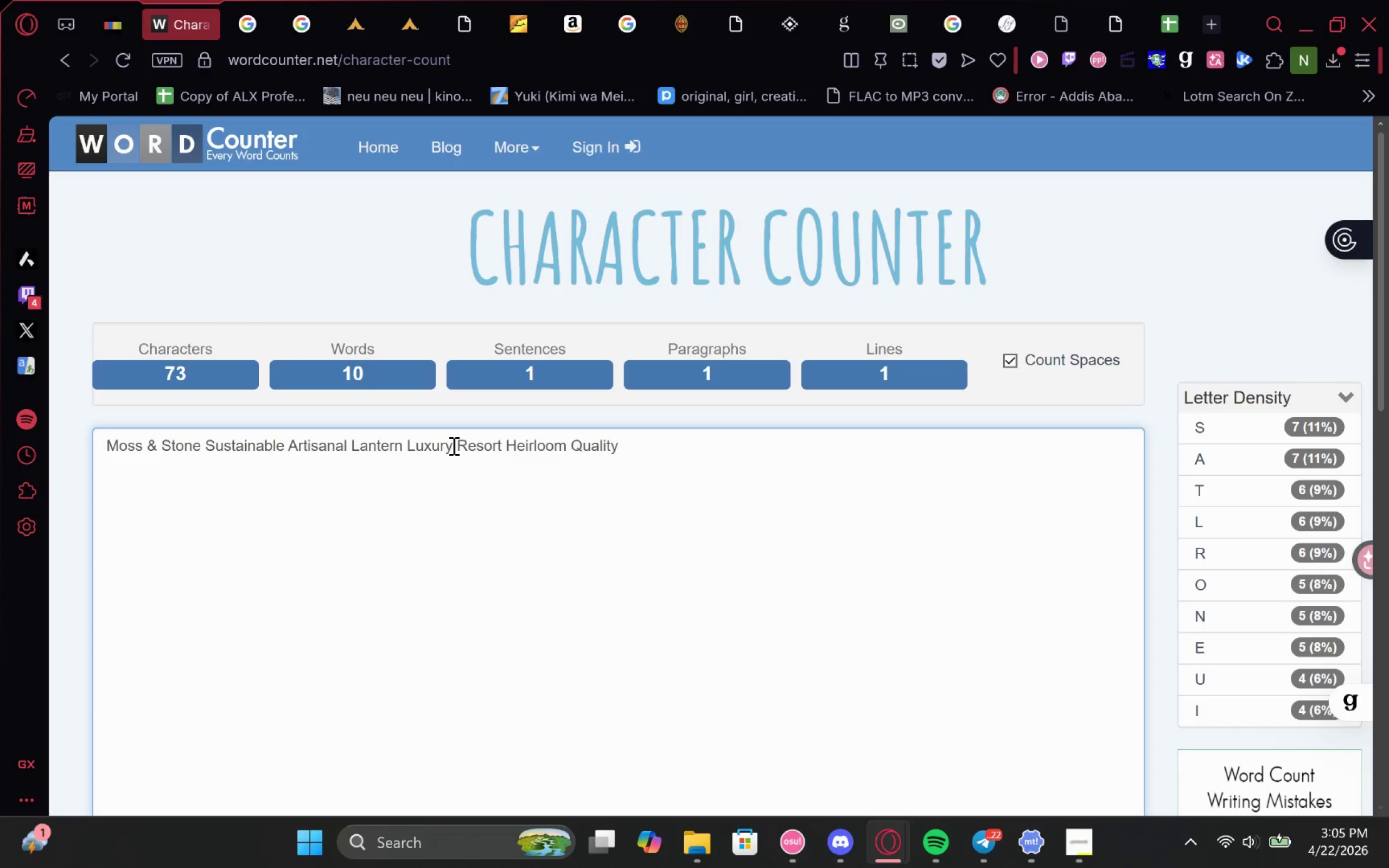 
key(Shift+Space)
 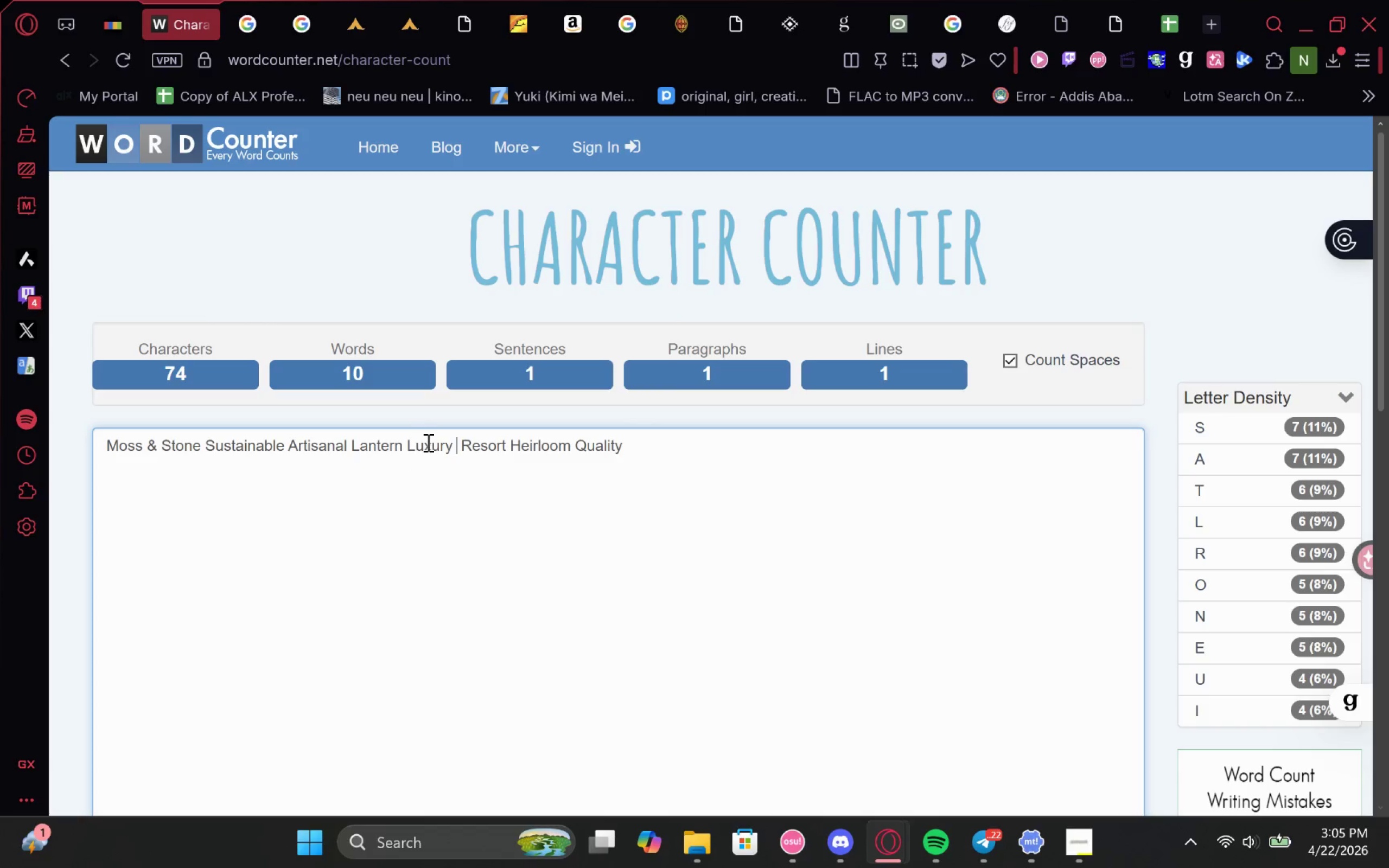 
key(Shift+Backspace)
 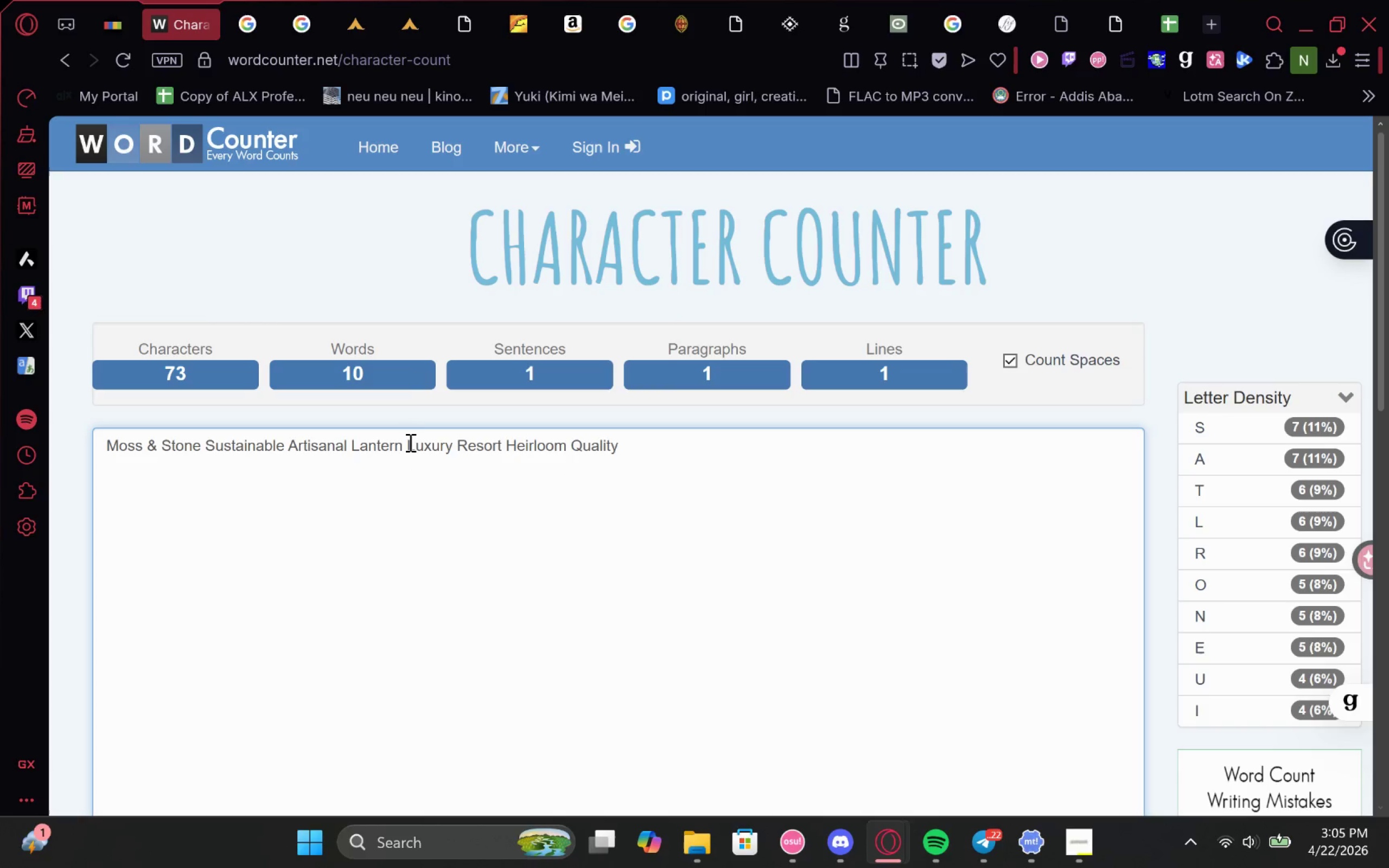 
left_click([407, 442])
 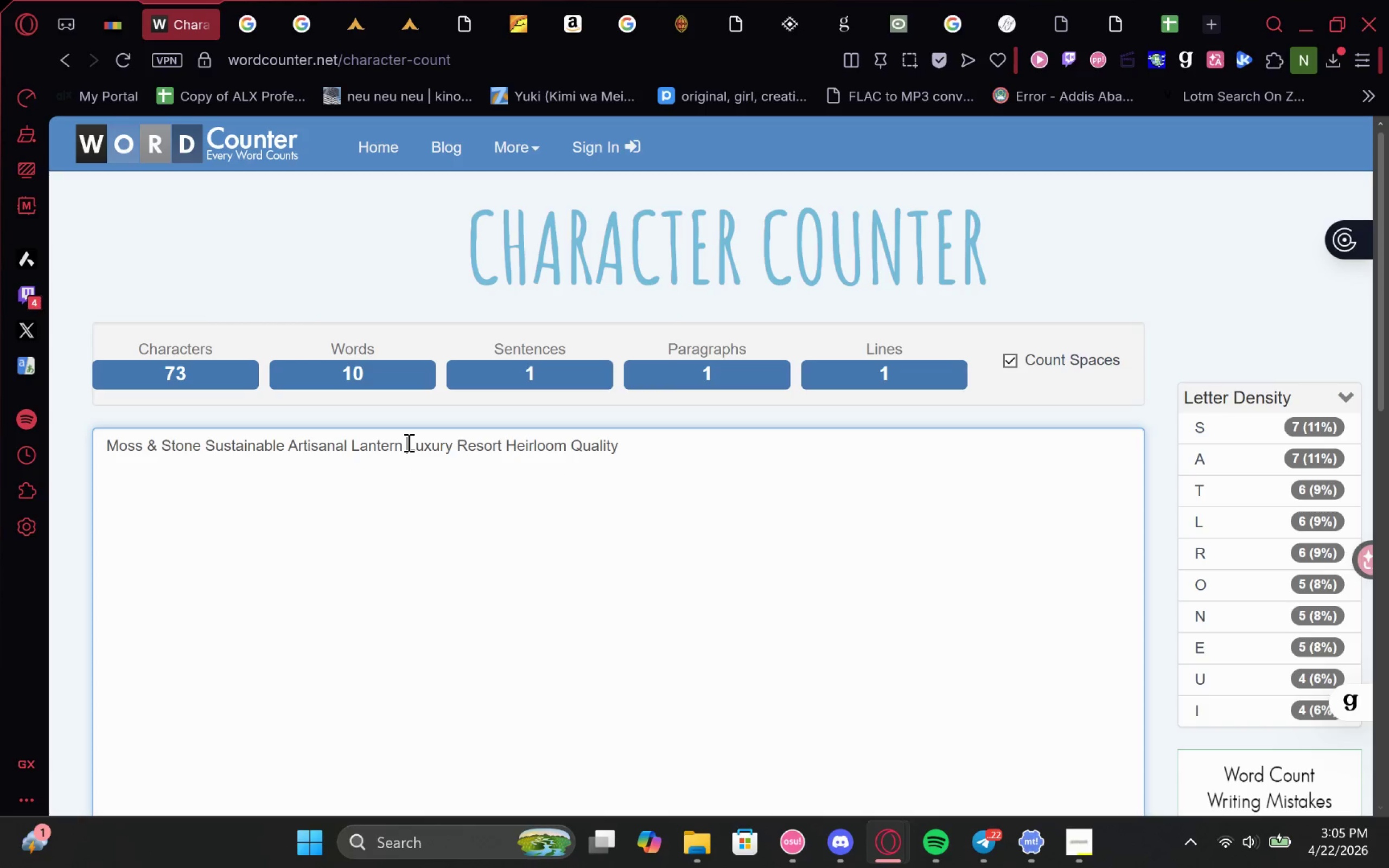 
type(Glamping )
 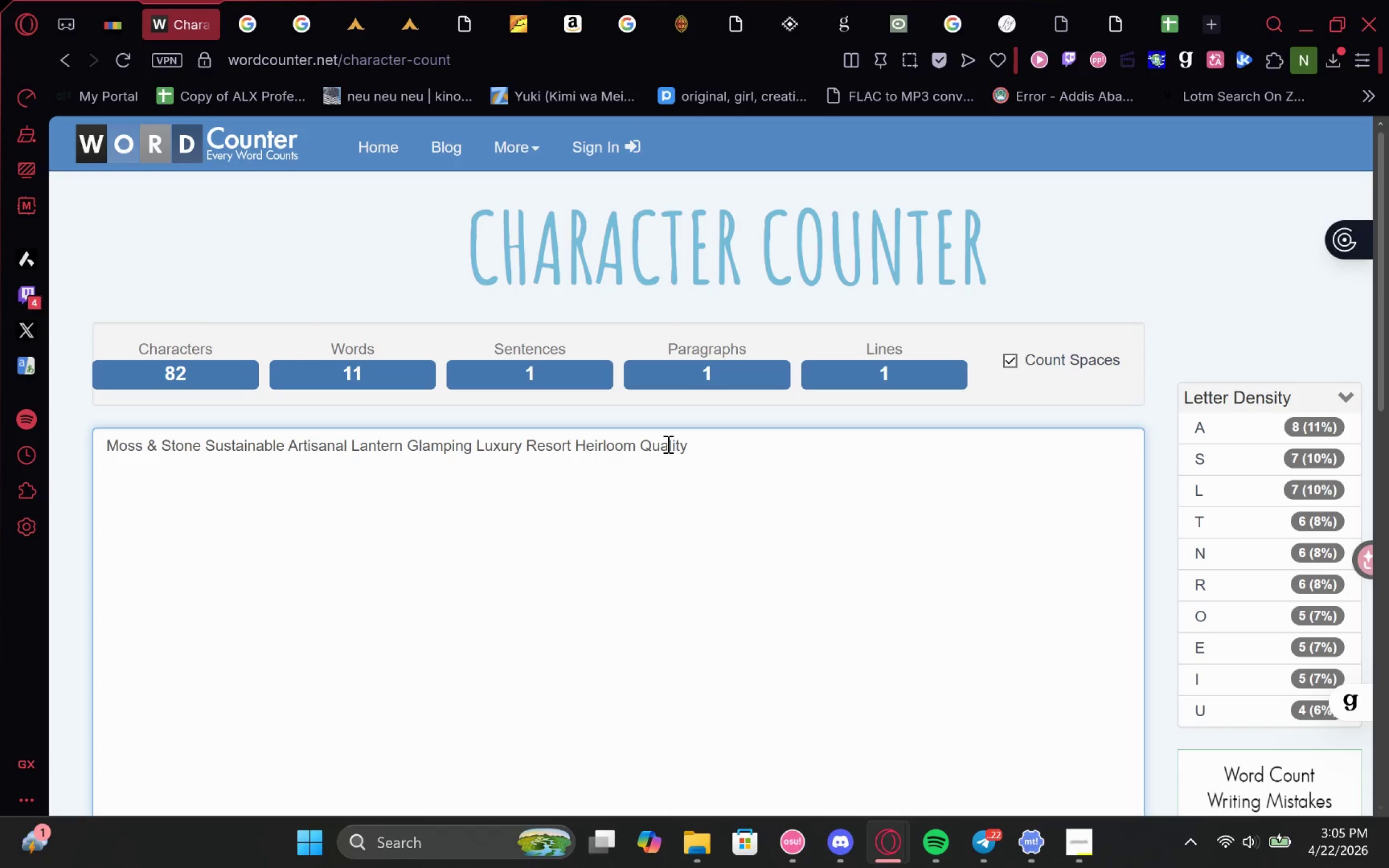 
wait(5.34)
 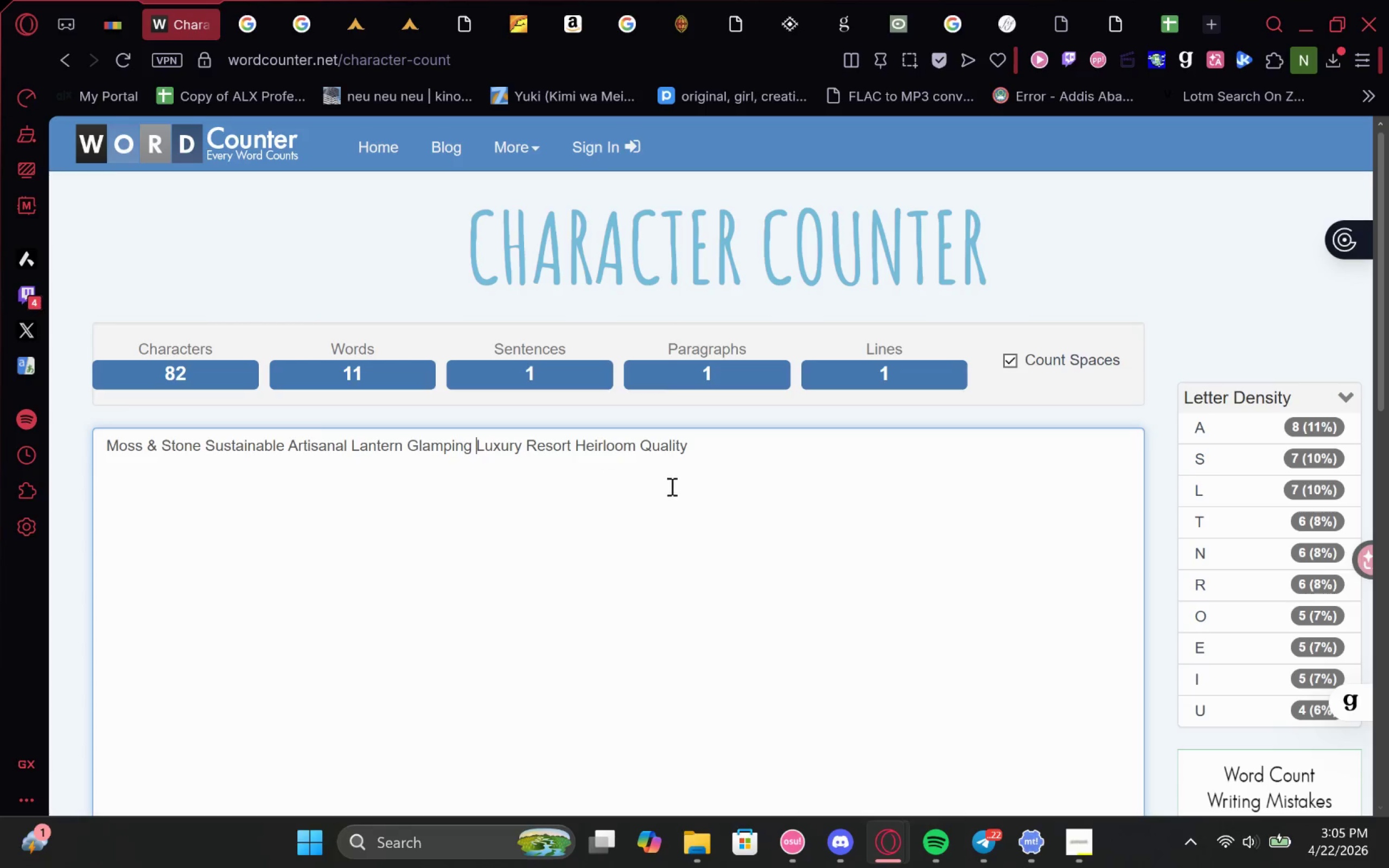 
double_click([667, 444])
 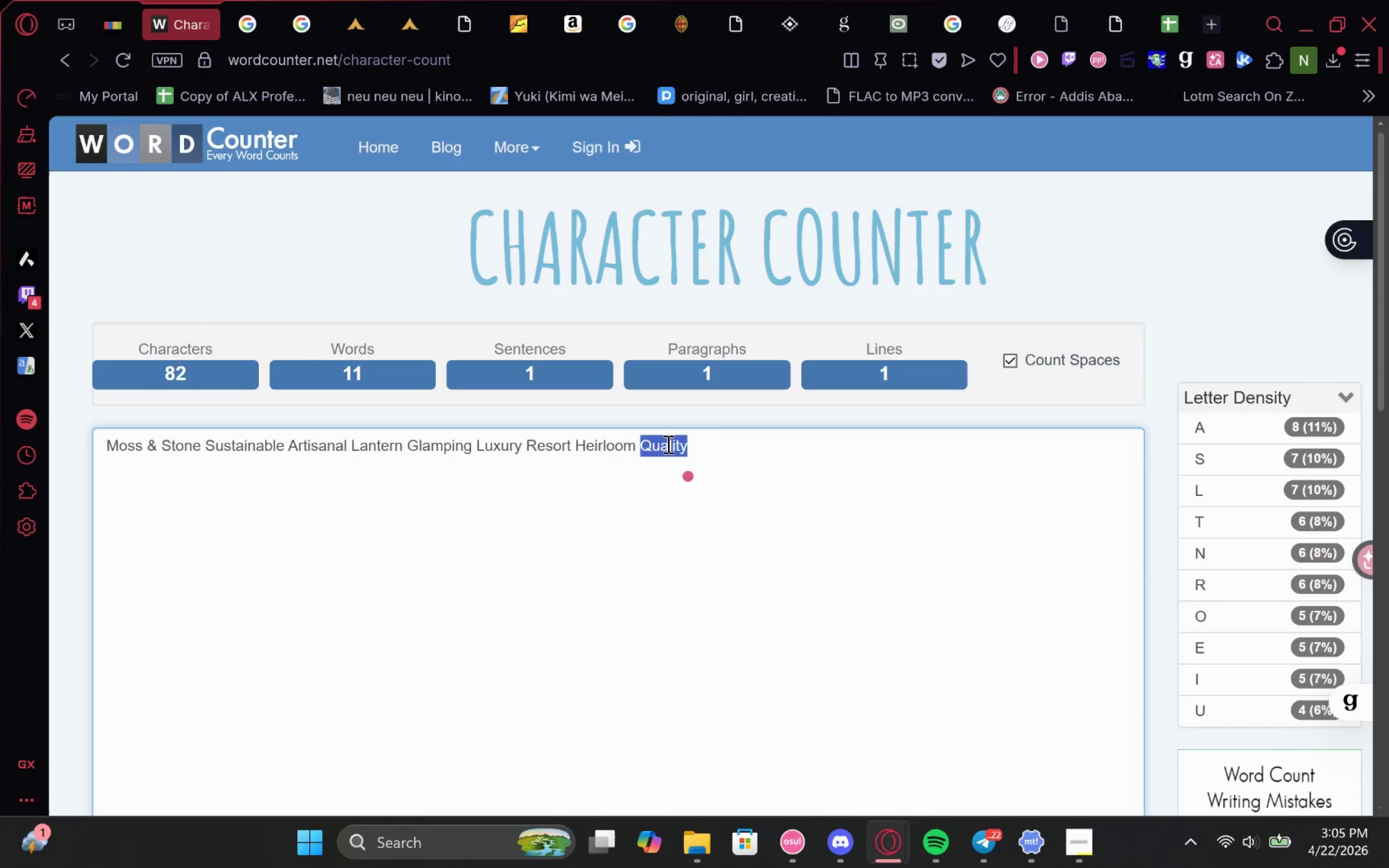 
key(Control+Z)
 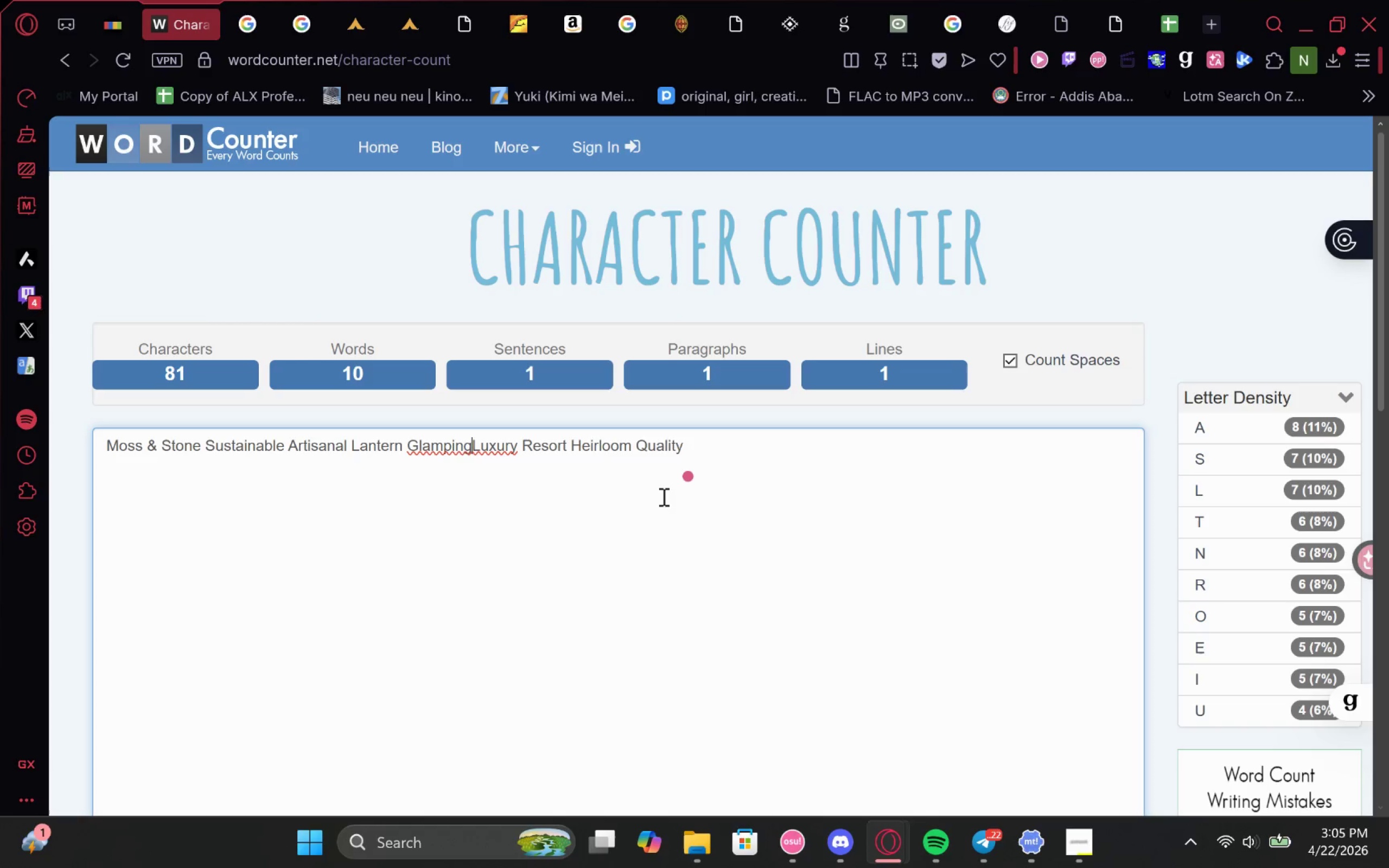 
key(Control+Z)
 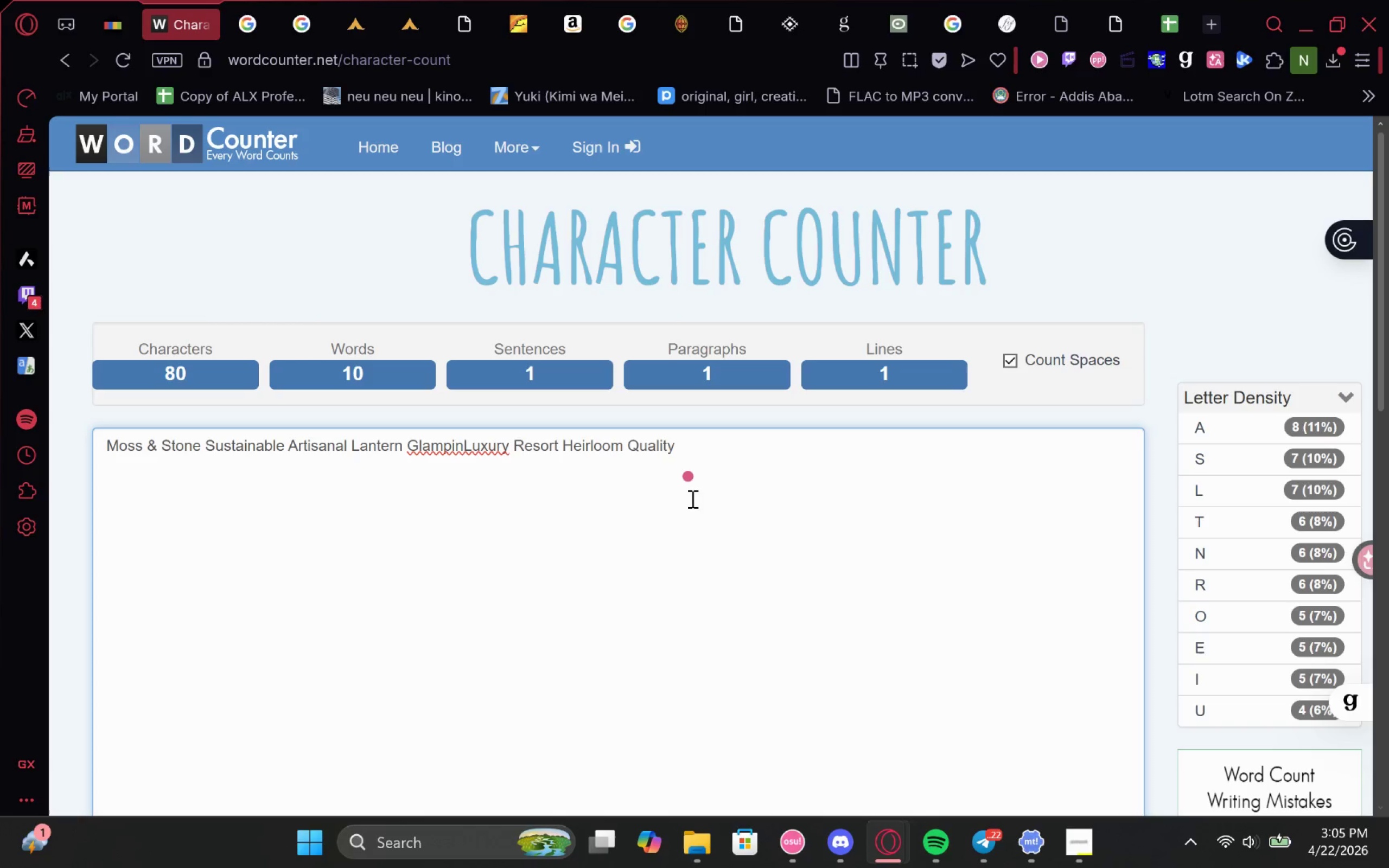 
key(Control+Z)
 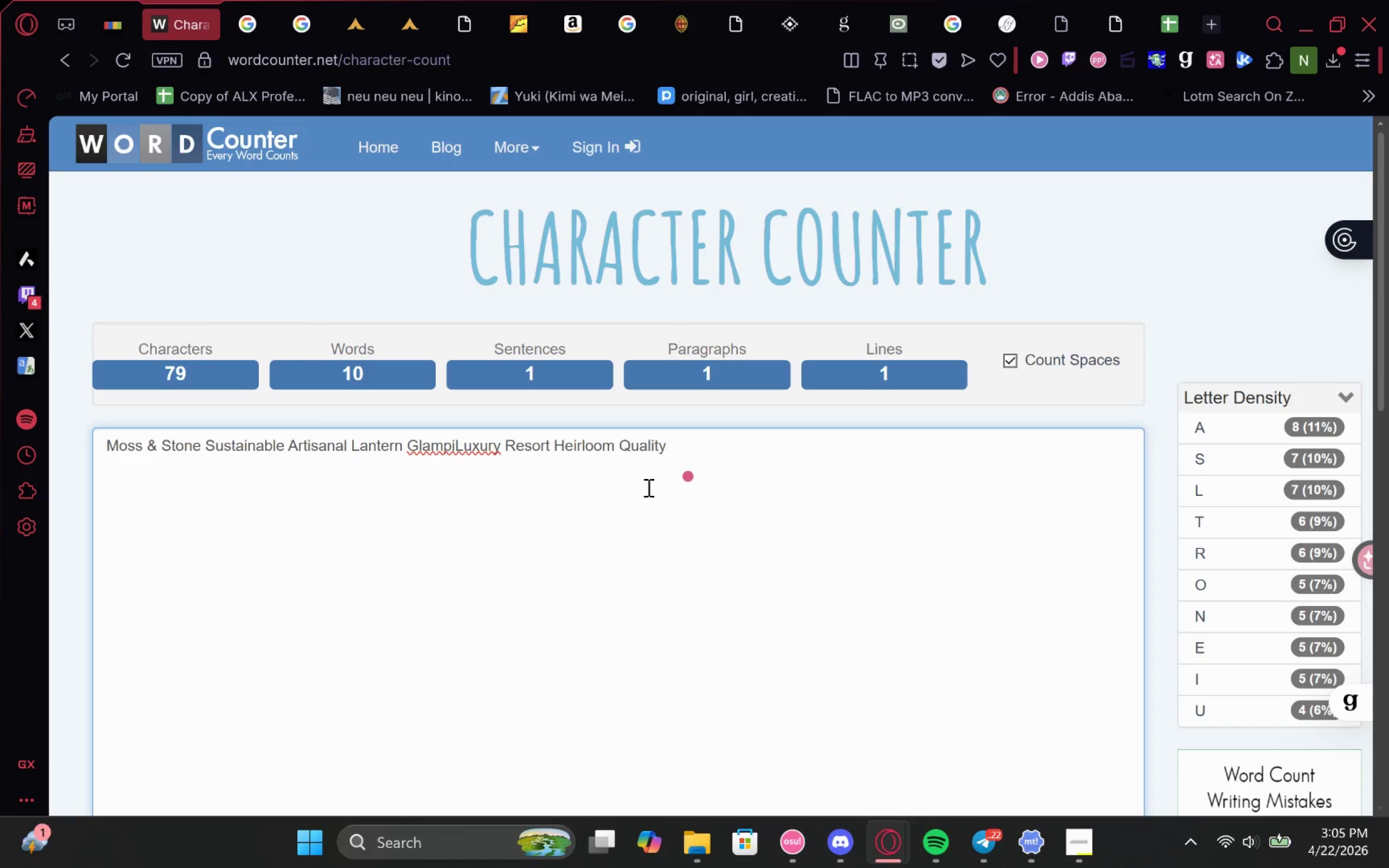 
key(Control+Z)
 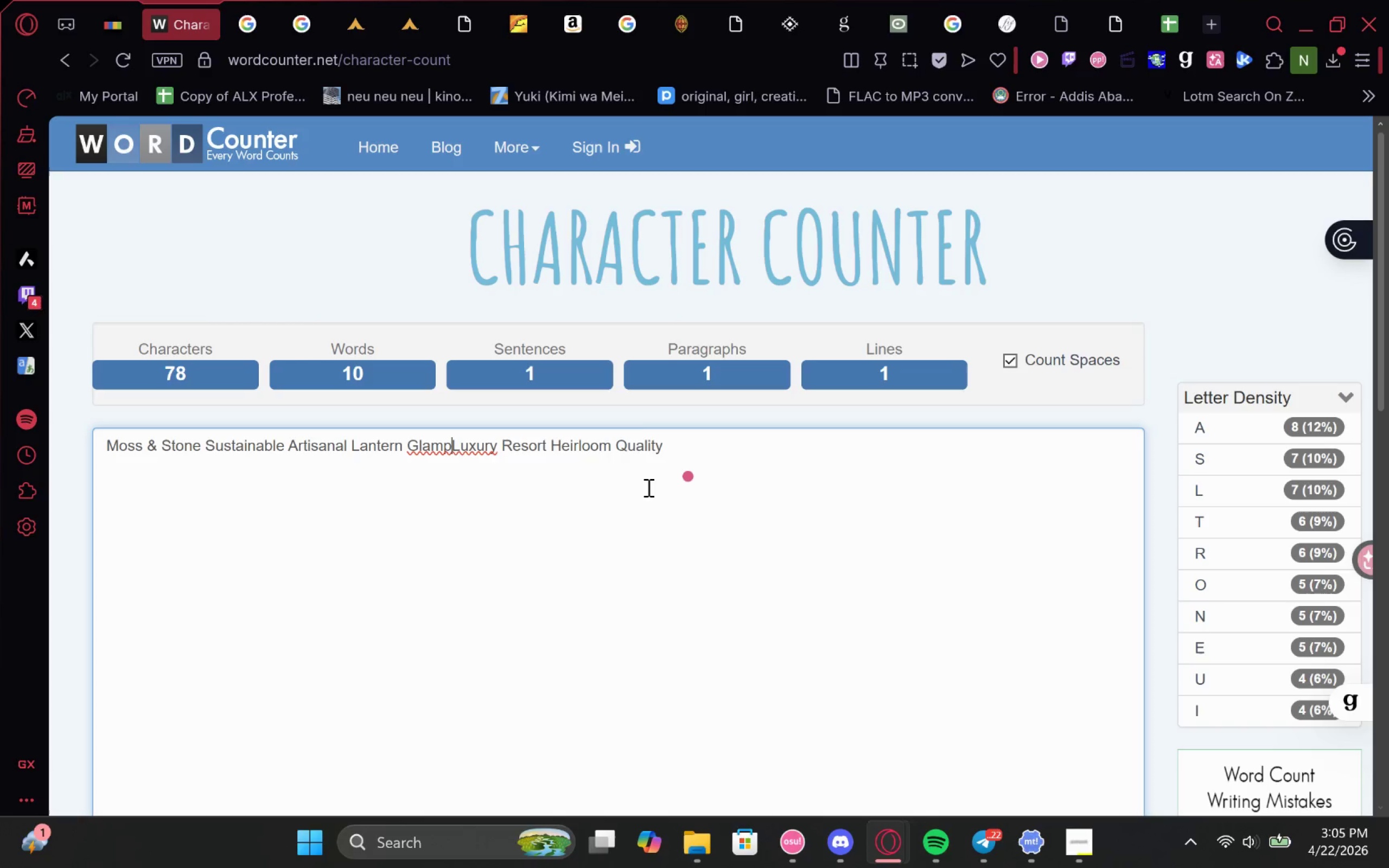 
key(Control+Z)
 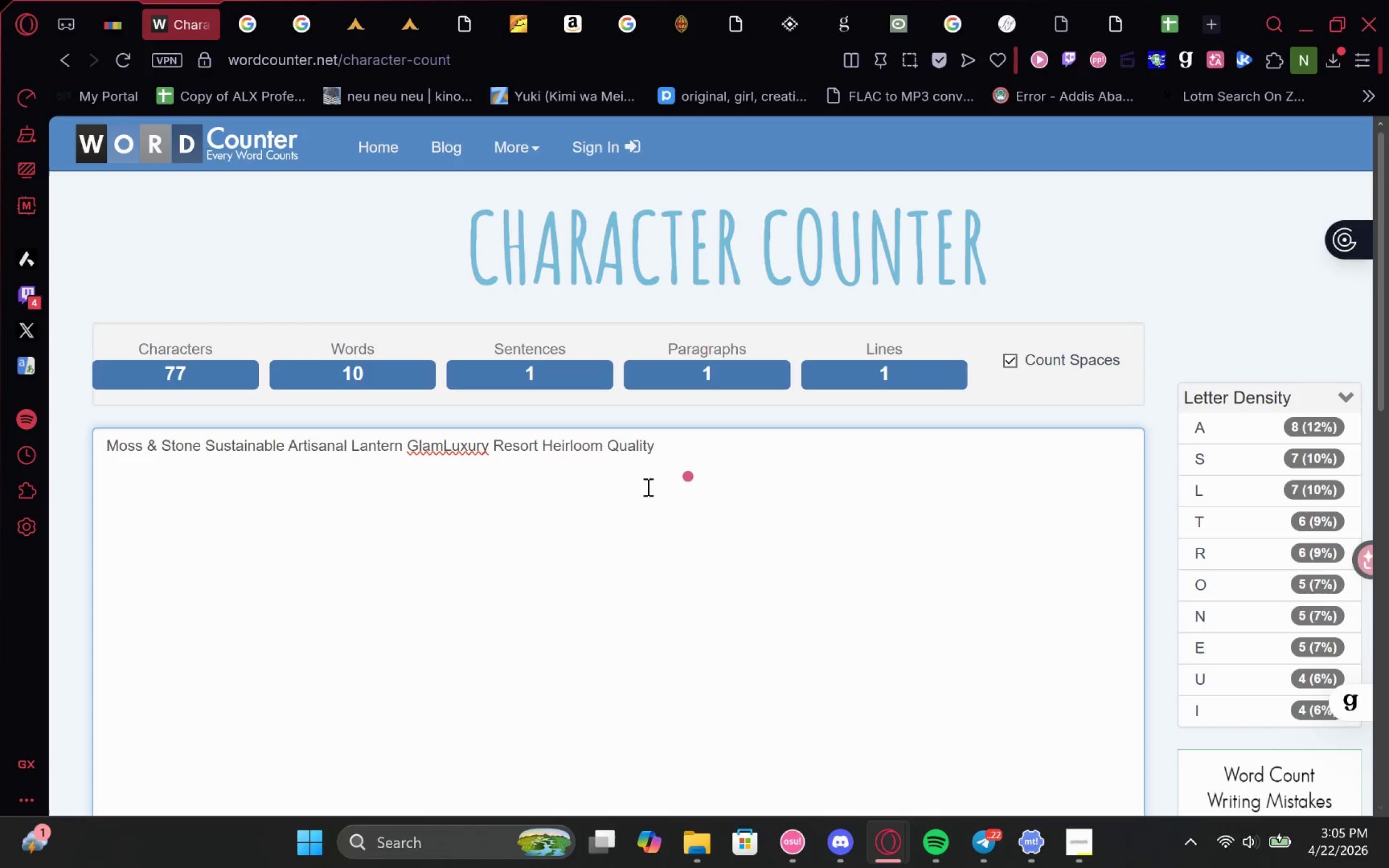 
key(Control+Z)
 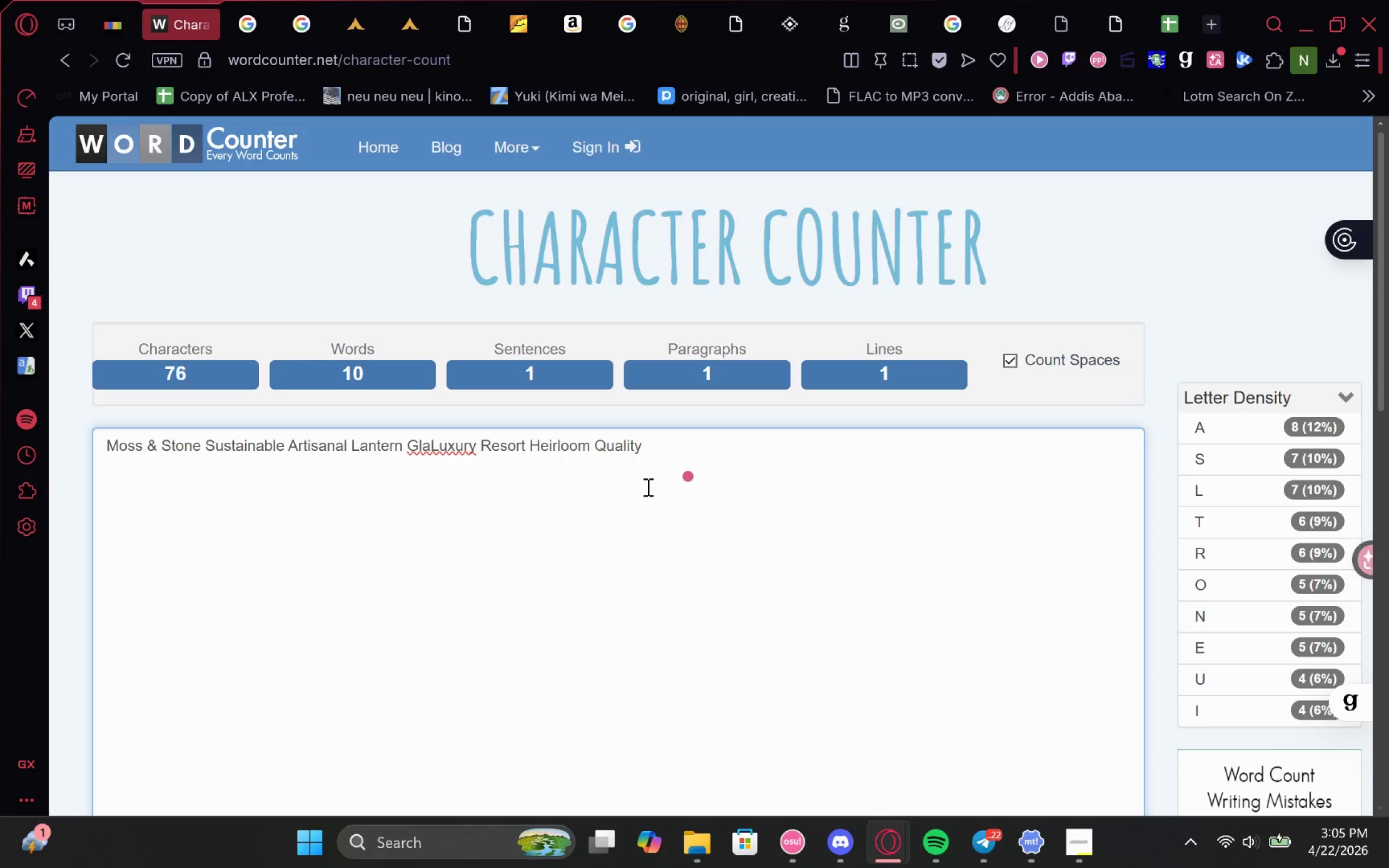 
key(Control+Z)
 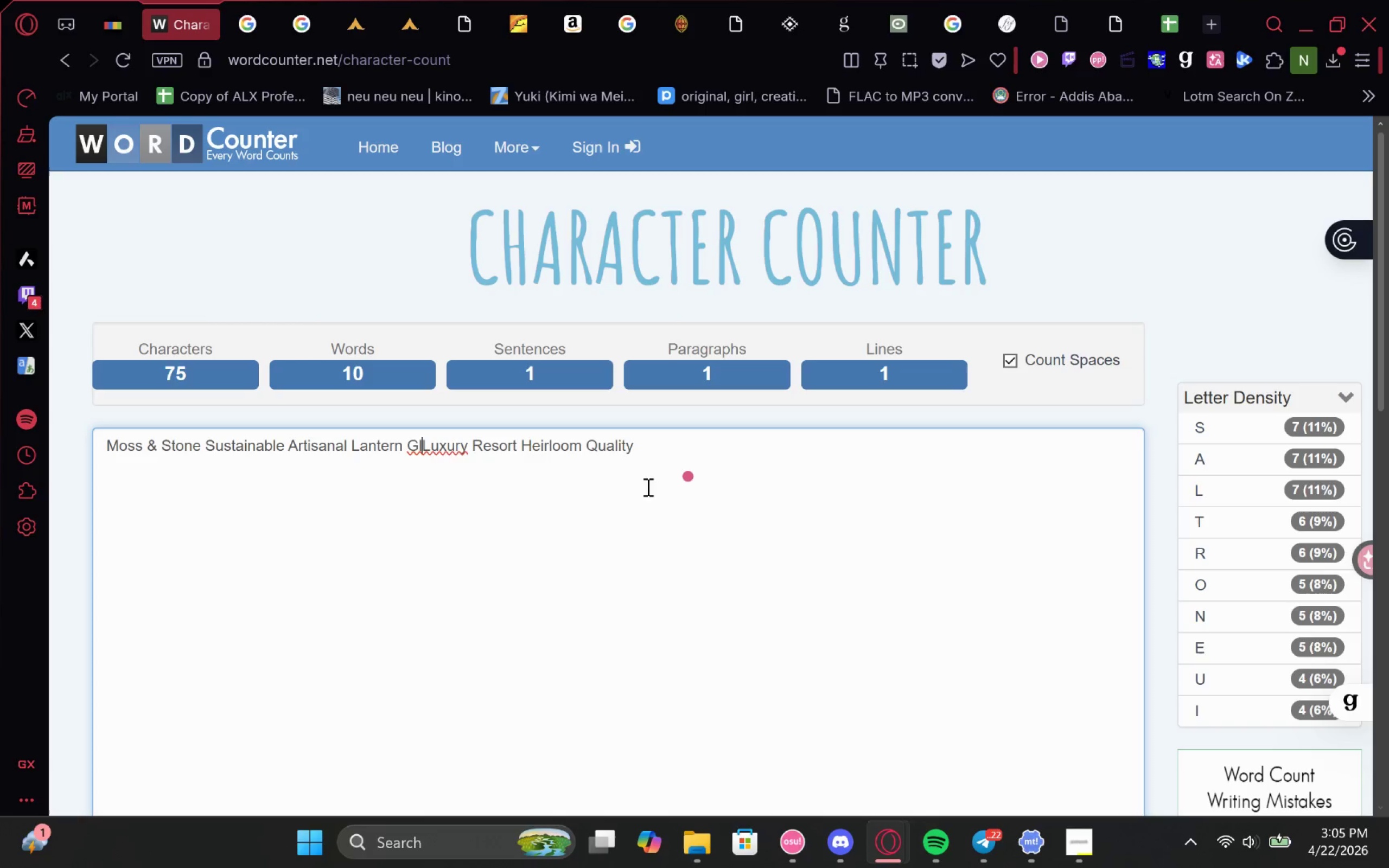 
key(Control+Z)
 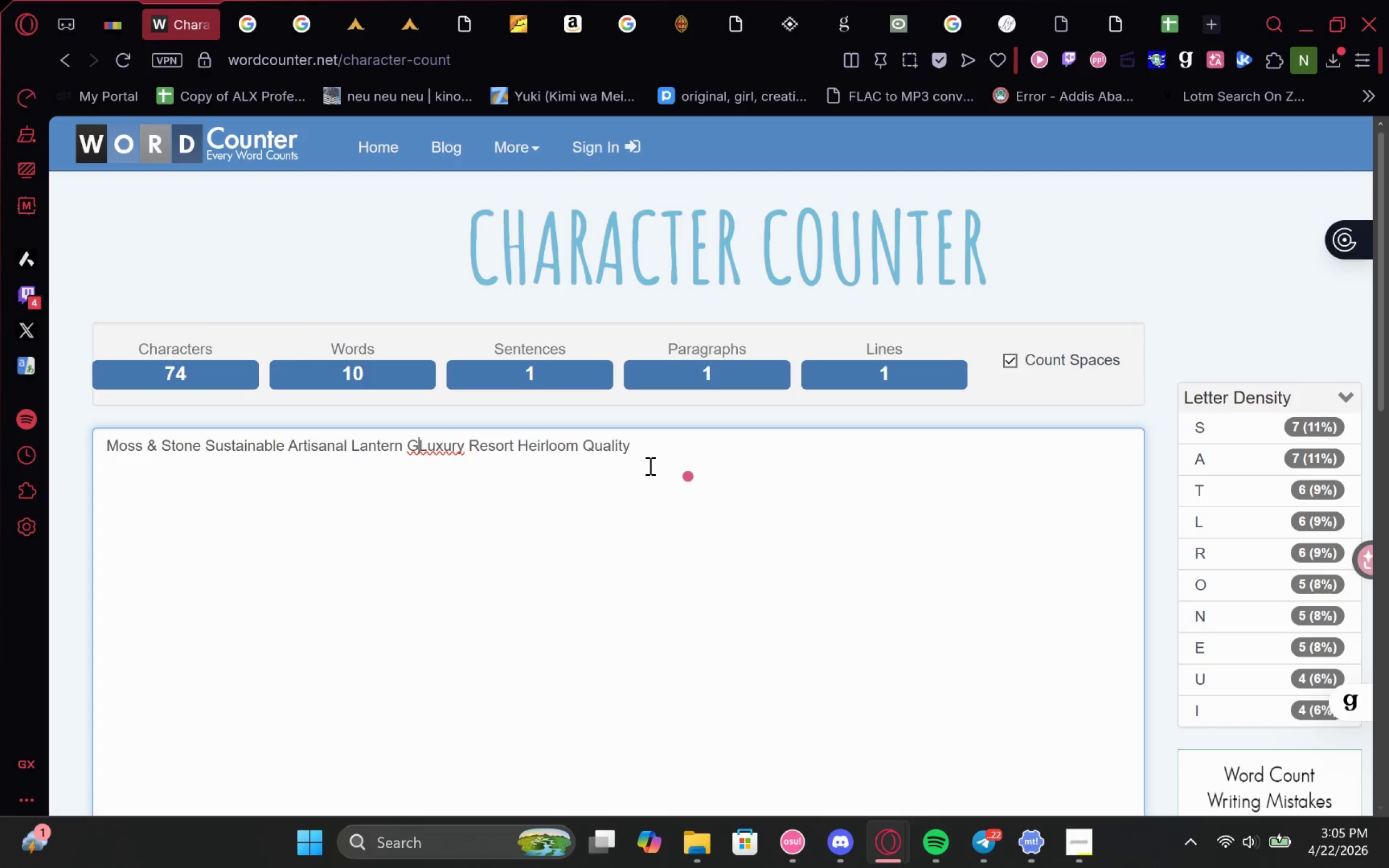 
key(Control+Z)
 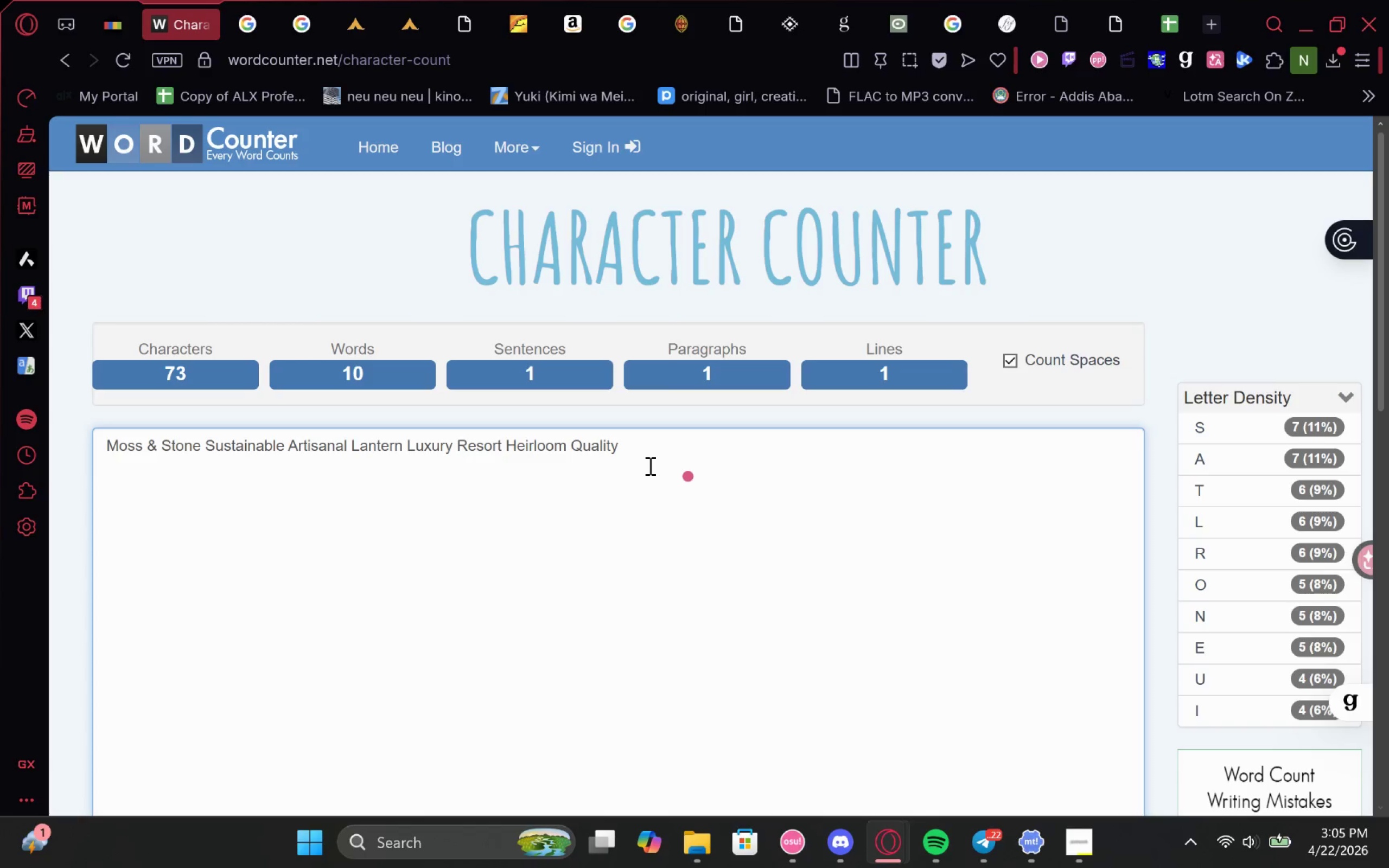 
key(Control+Z)
 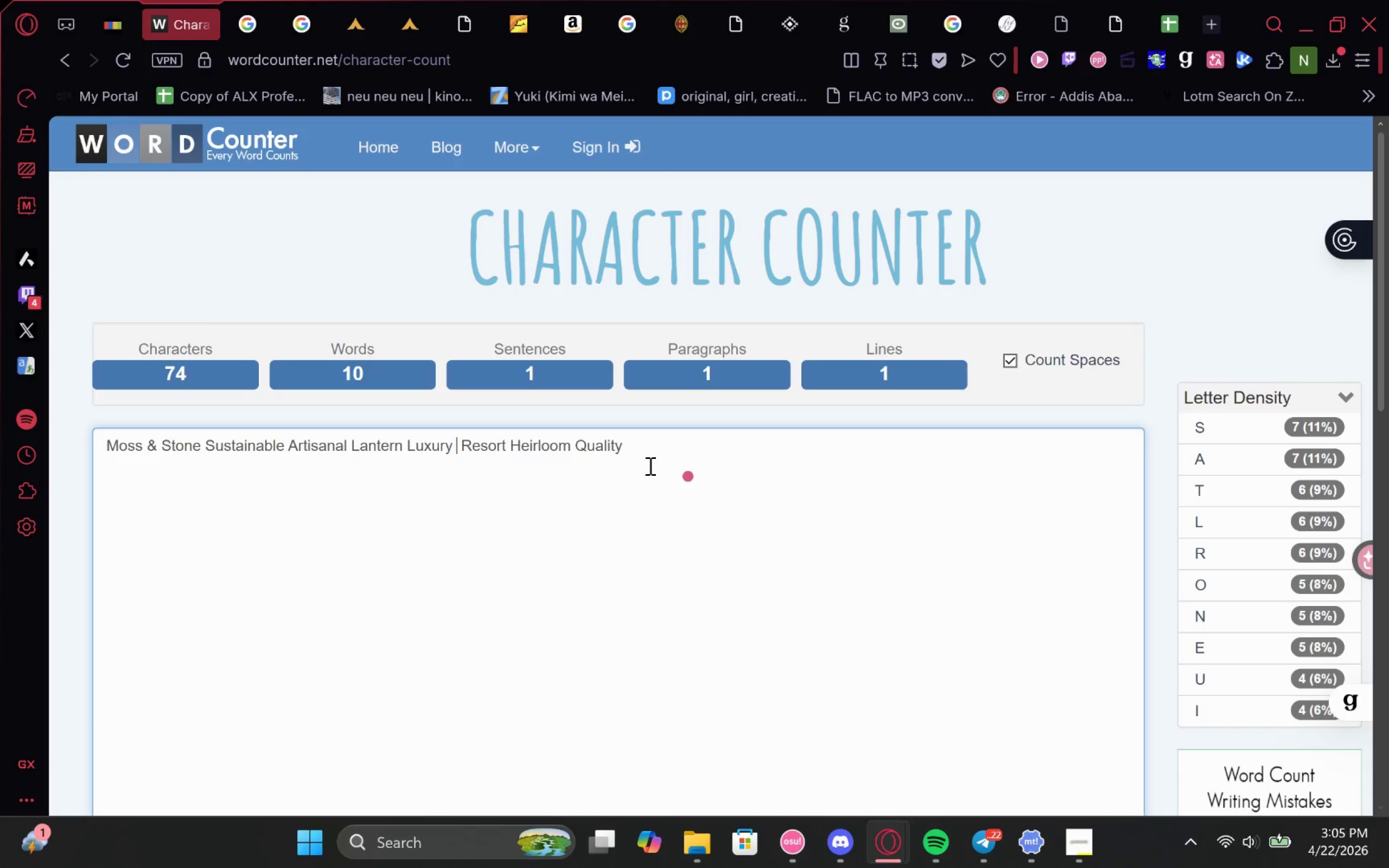 
key(Control+Z)
 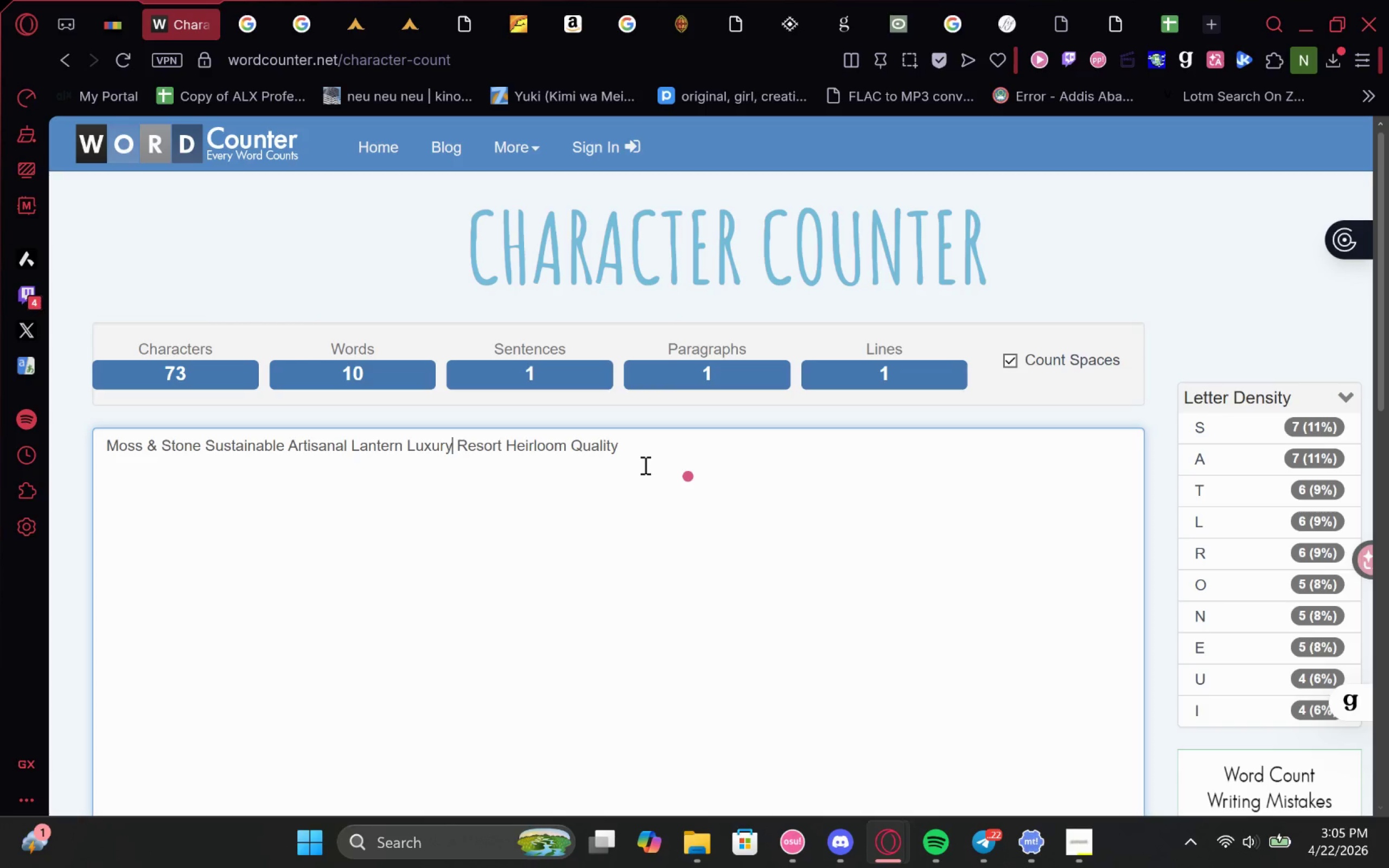 
key(Control+Z)
 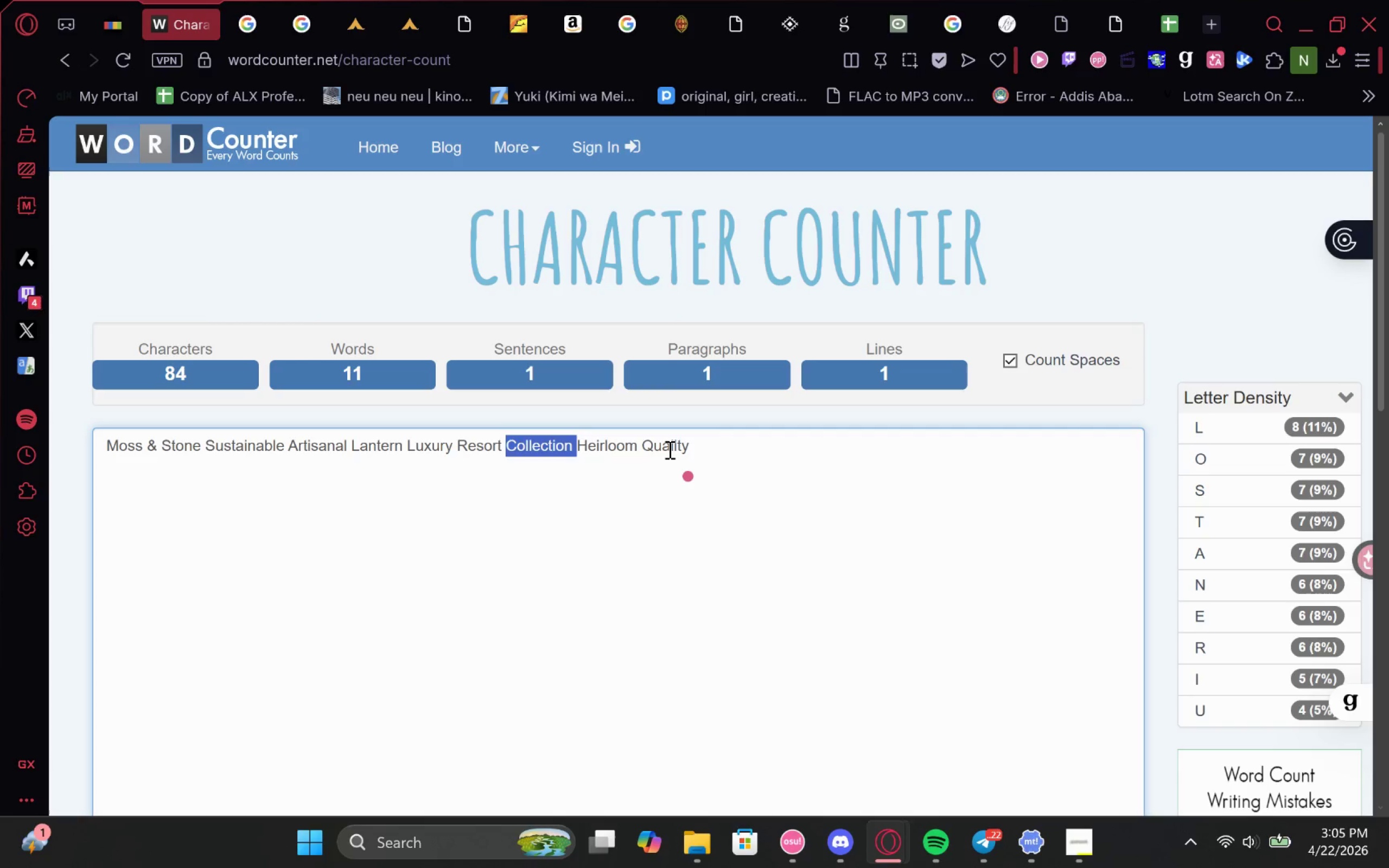 
double_click([668, 449])
 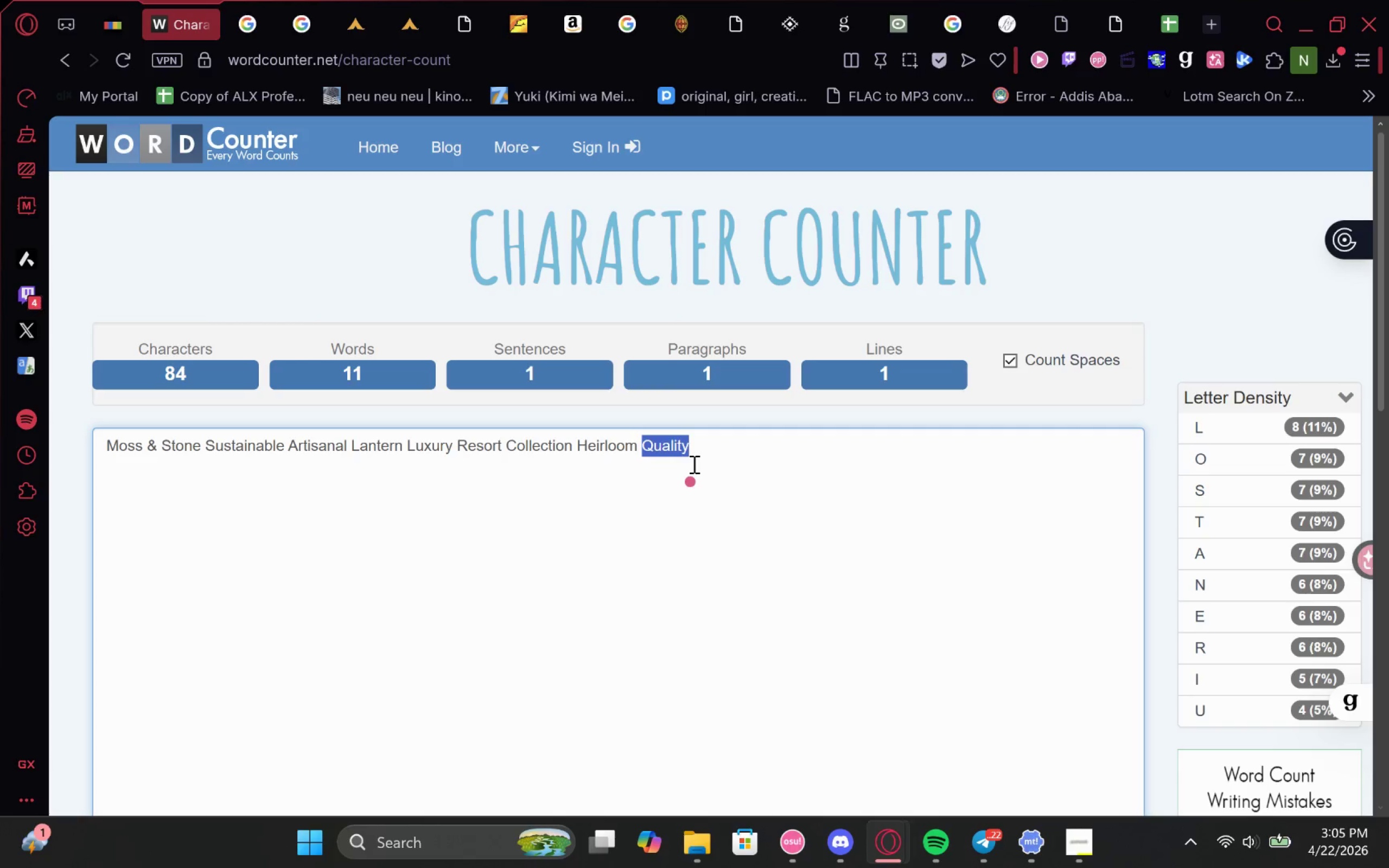 
key(Backspace)
 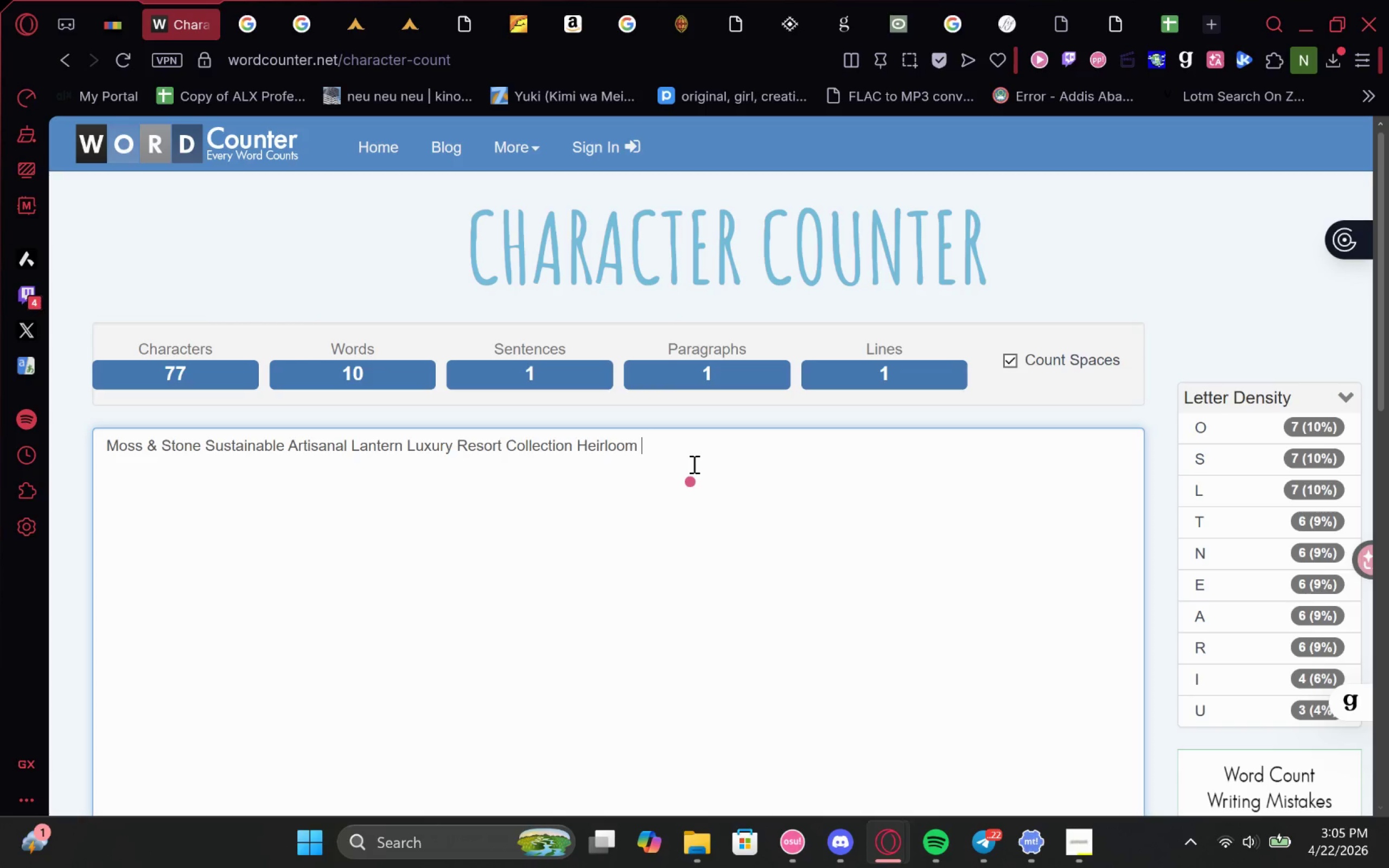 
key(Backspace)
 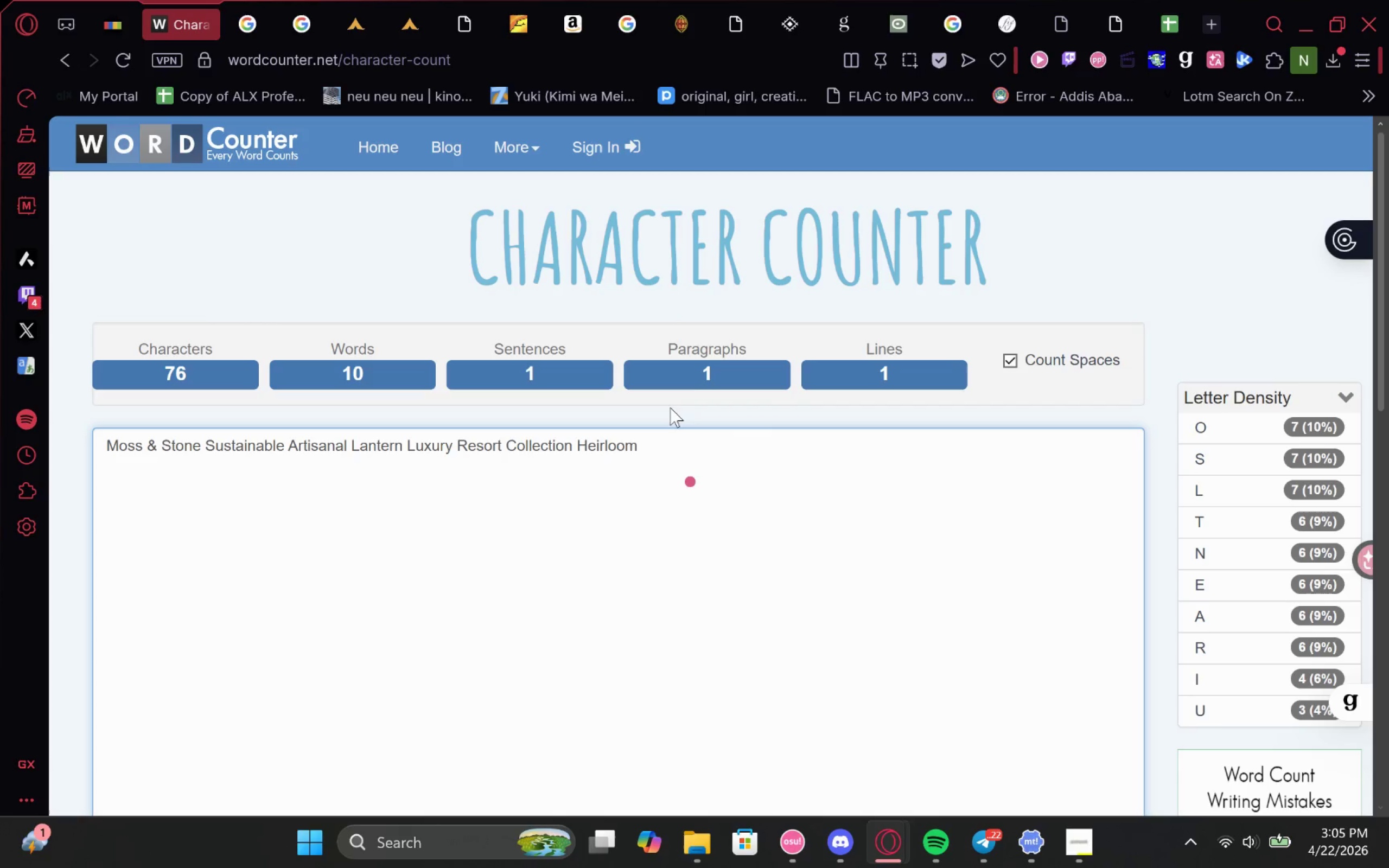 
left_click_drag(start_coordinate=[666, 443], to_coordinate=[0, 442])
 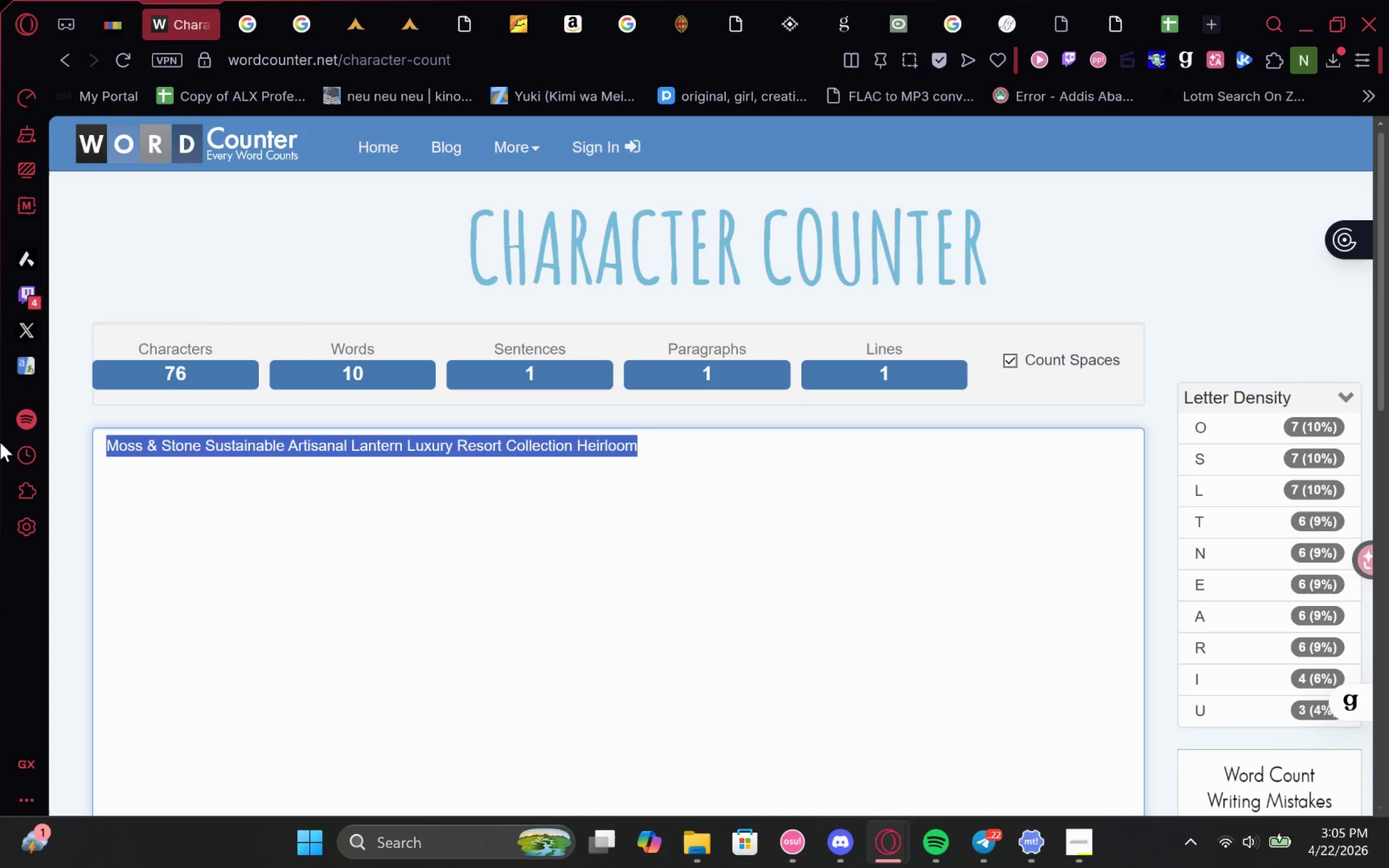 
hold_key(key=ControlLeft, duration=1.16)
 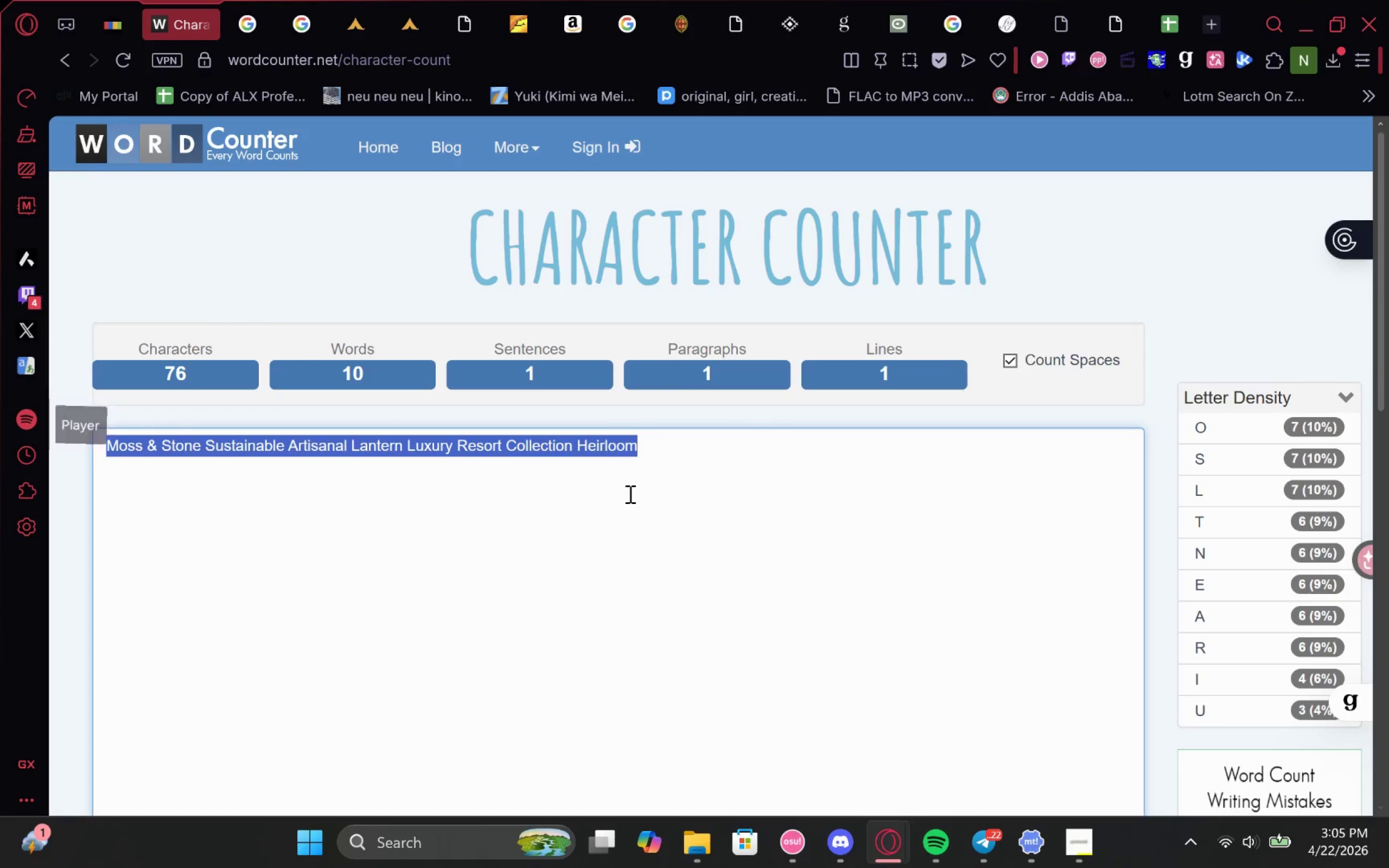 
left_click([632, 486])
 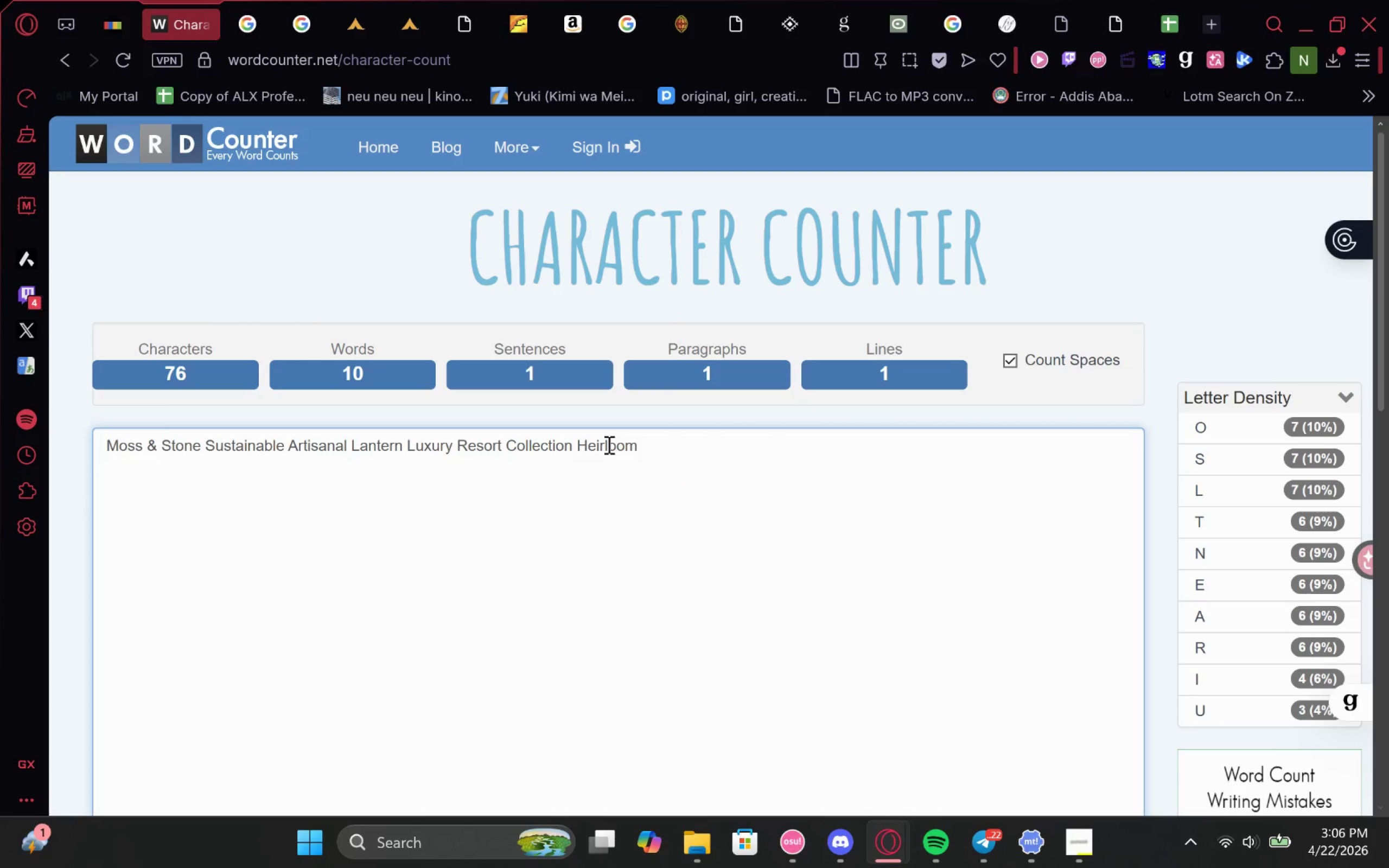 
double_click([608, 444])
 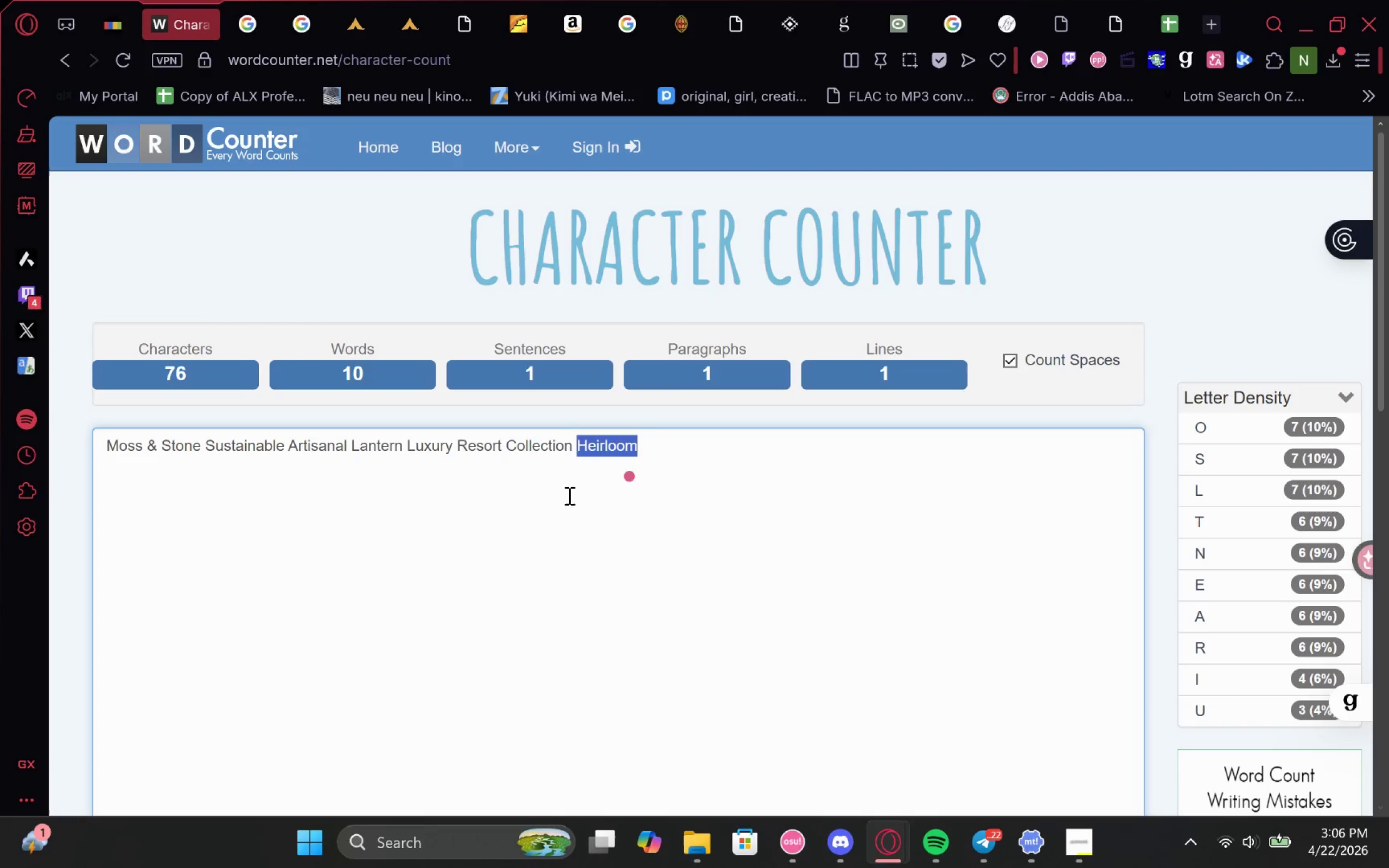 
key(Backspace)
 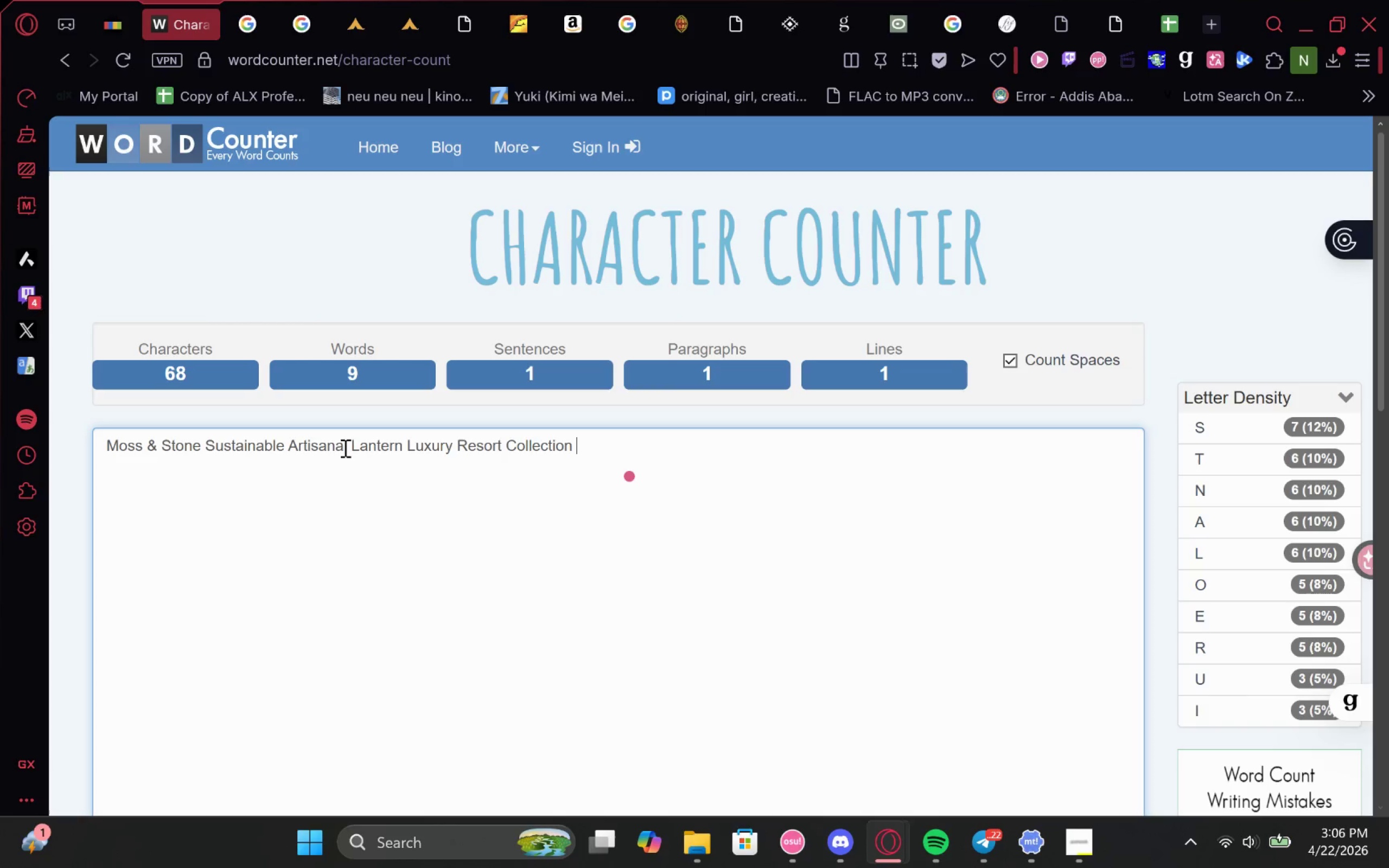 
left_click([343, 448])
 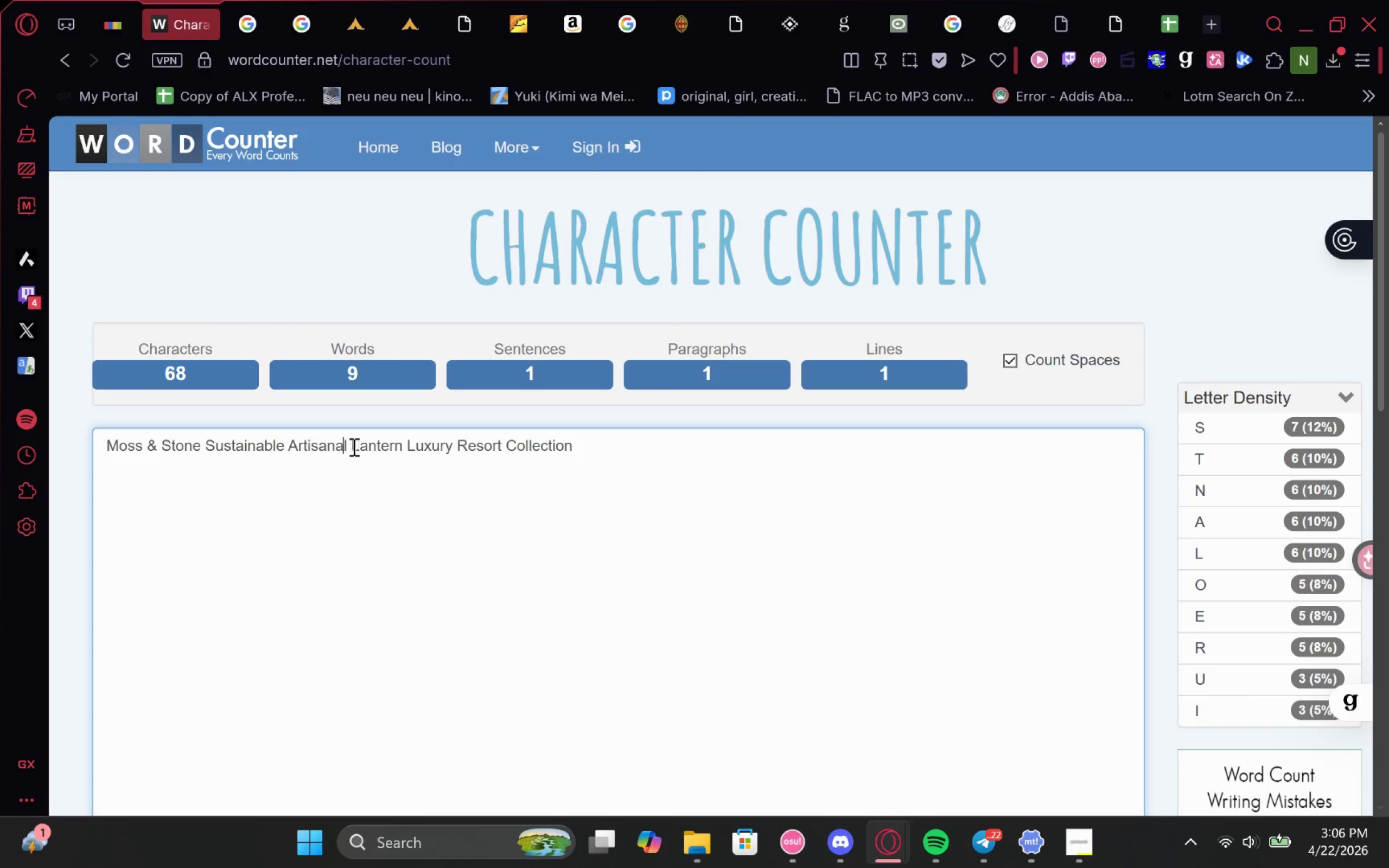 
left_click([350, 446])
 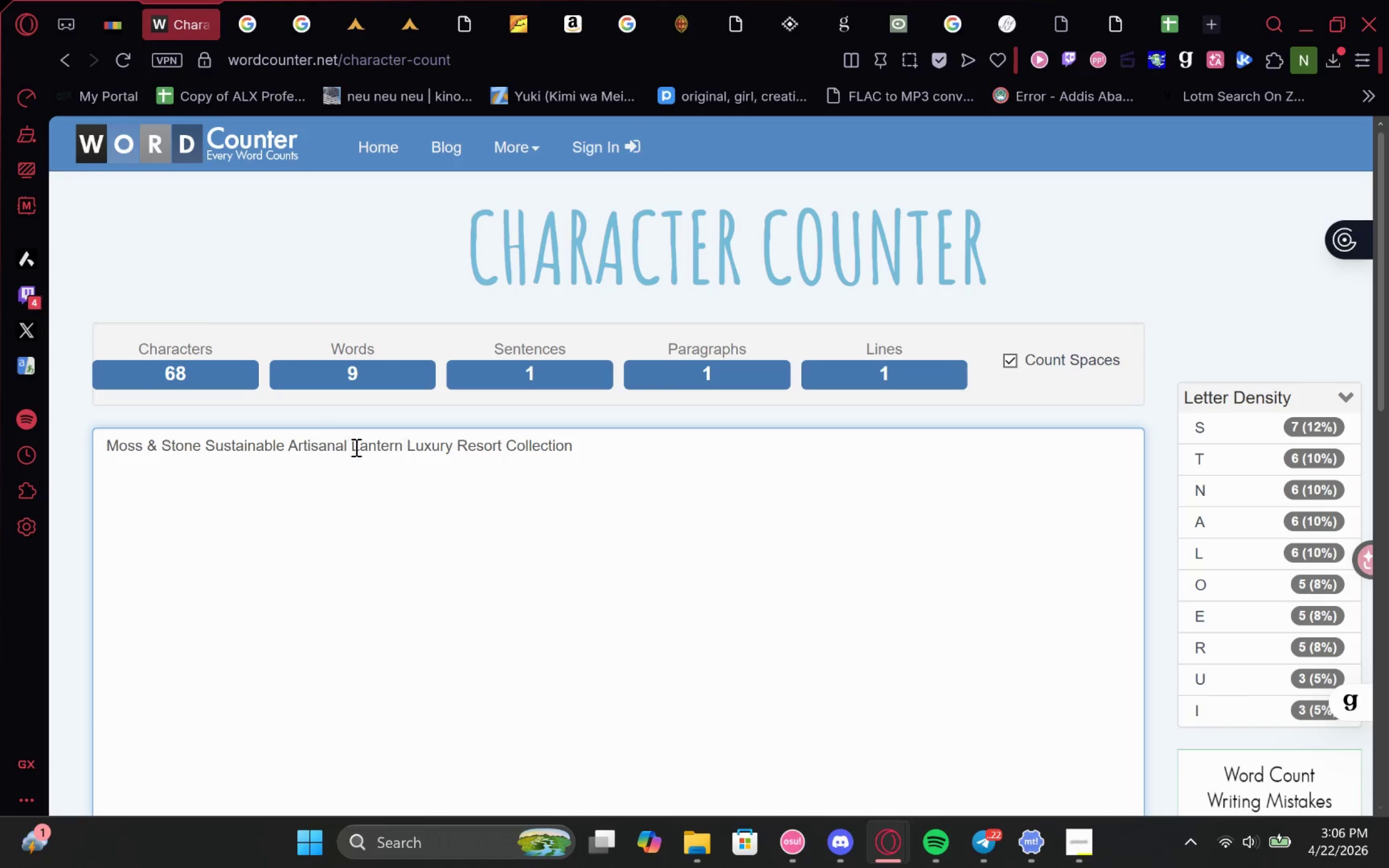 
left_click([285, 443])
 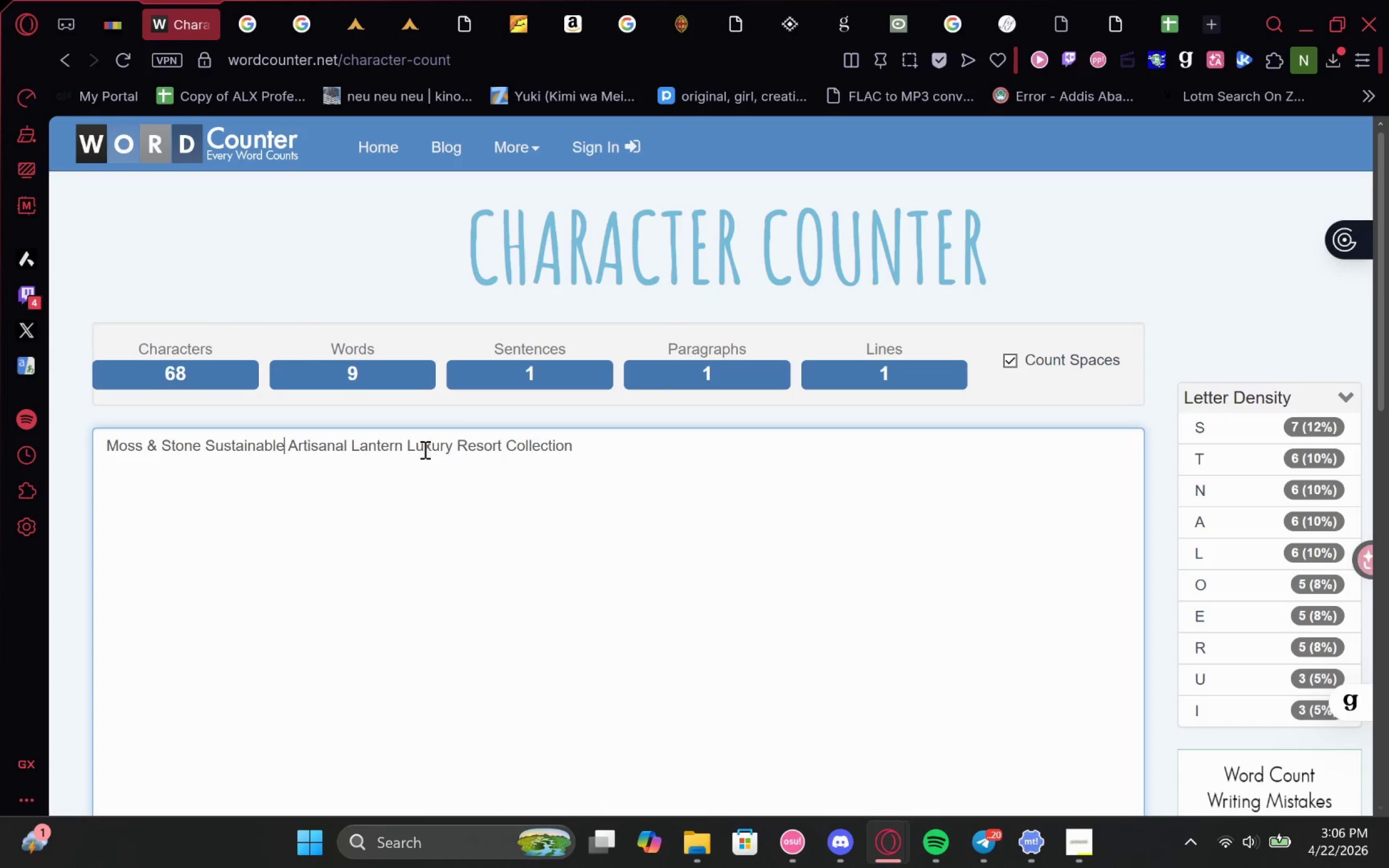 
left_click([404, 444])
 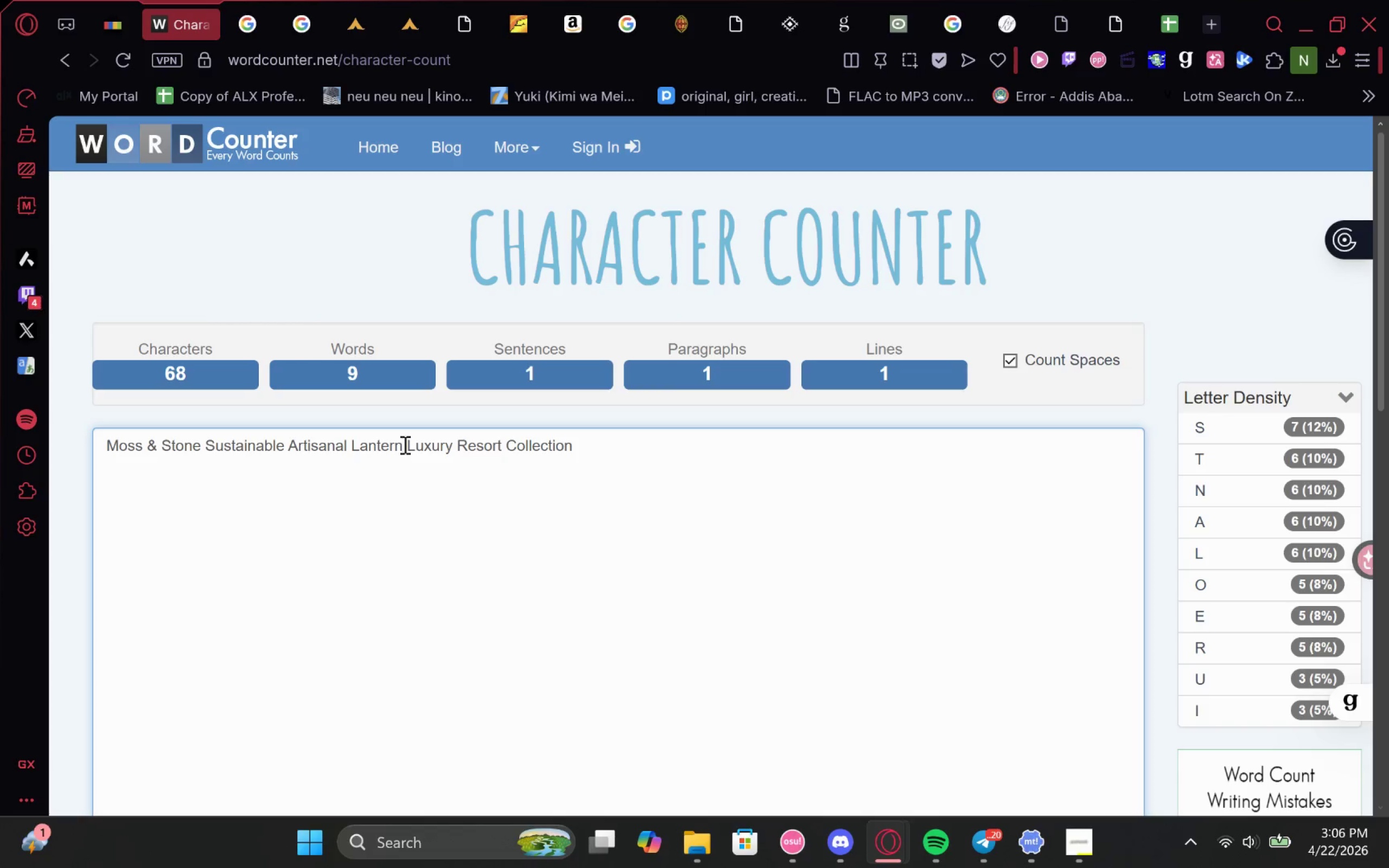 
type( Glamping)
 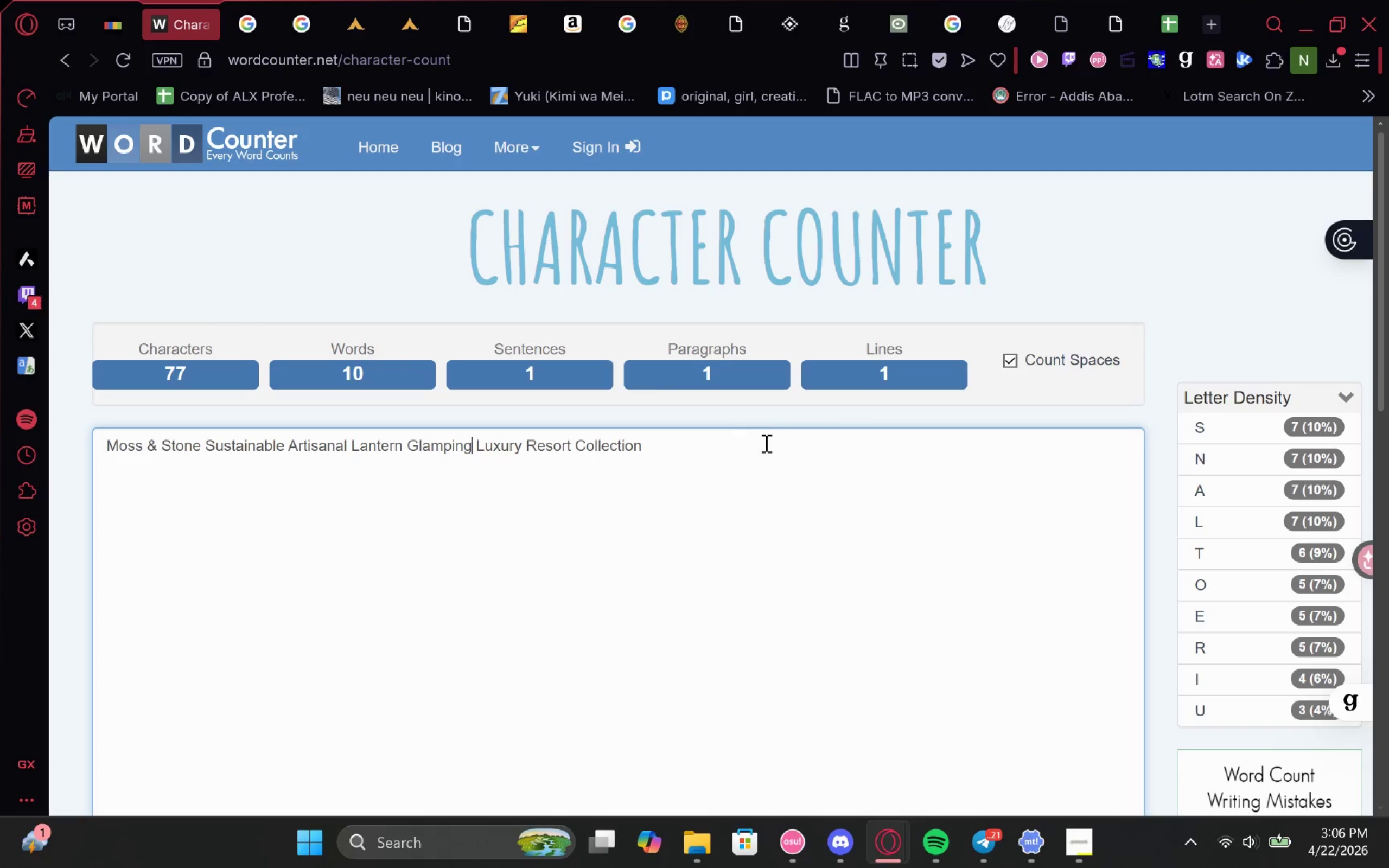 
left_click_drag(start_coordinate=[703, 449], to_coordinate=[0, 446])
 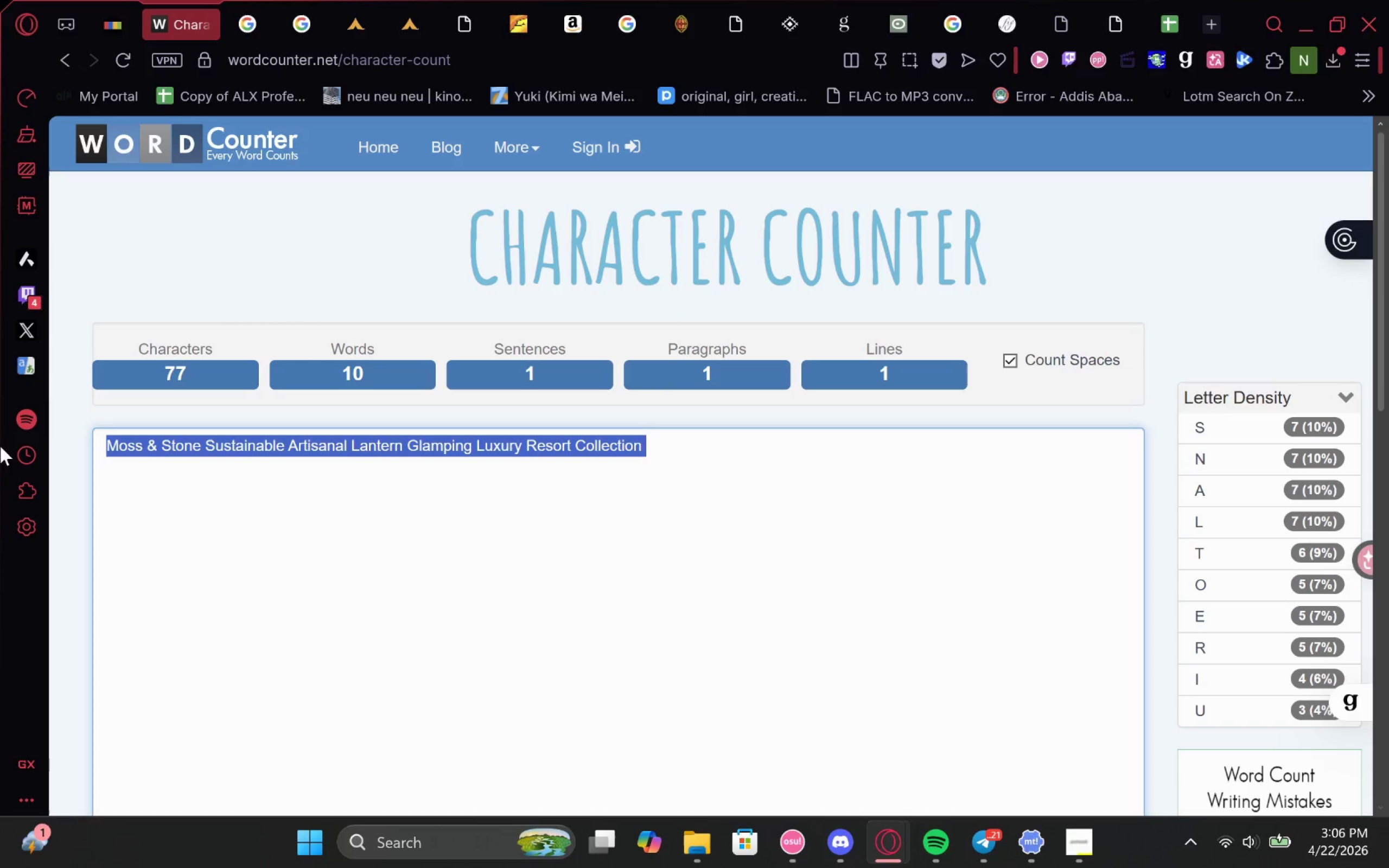 
key(Control+C)
 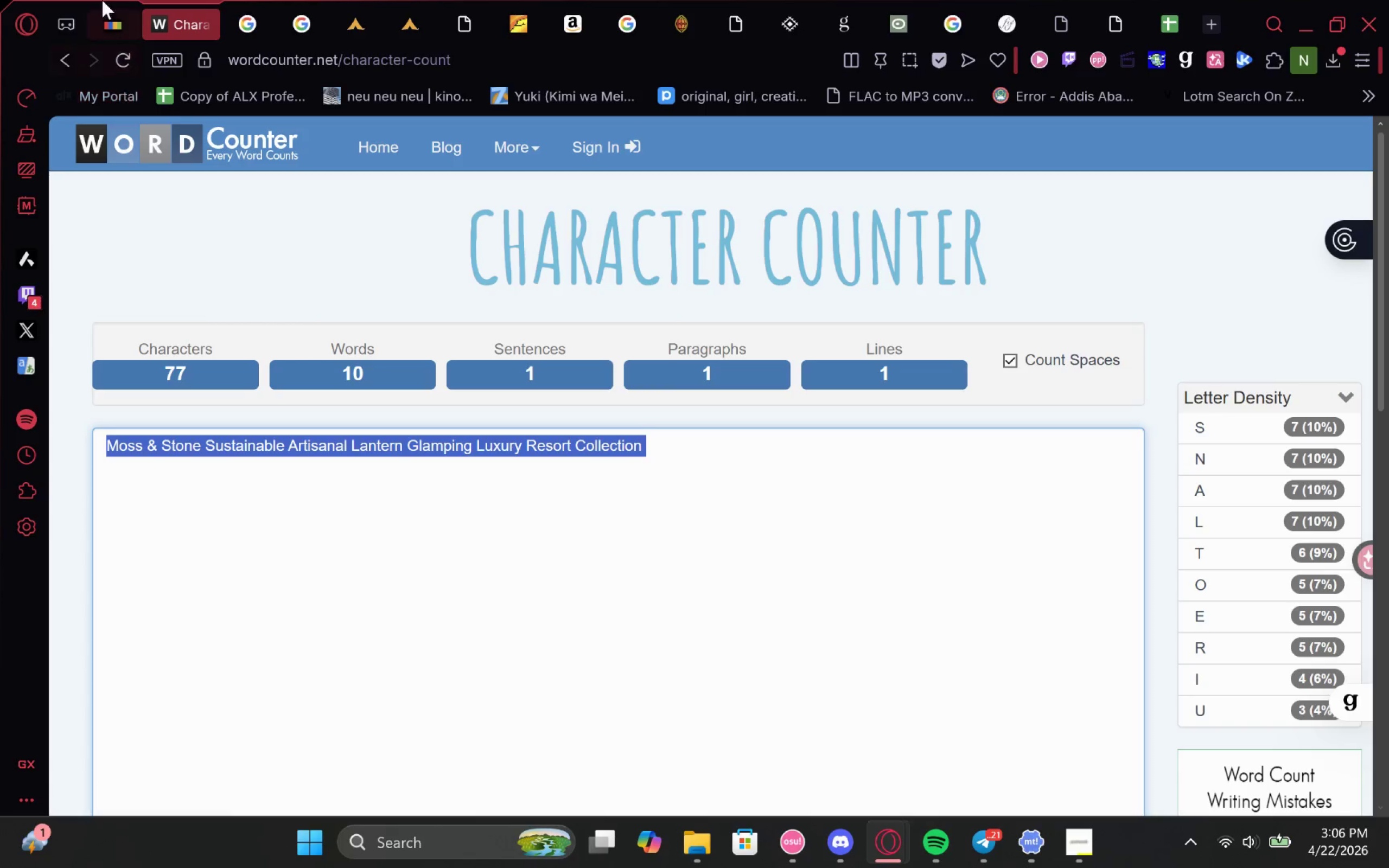 
left_click([100, 0])
 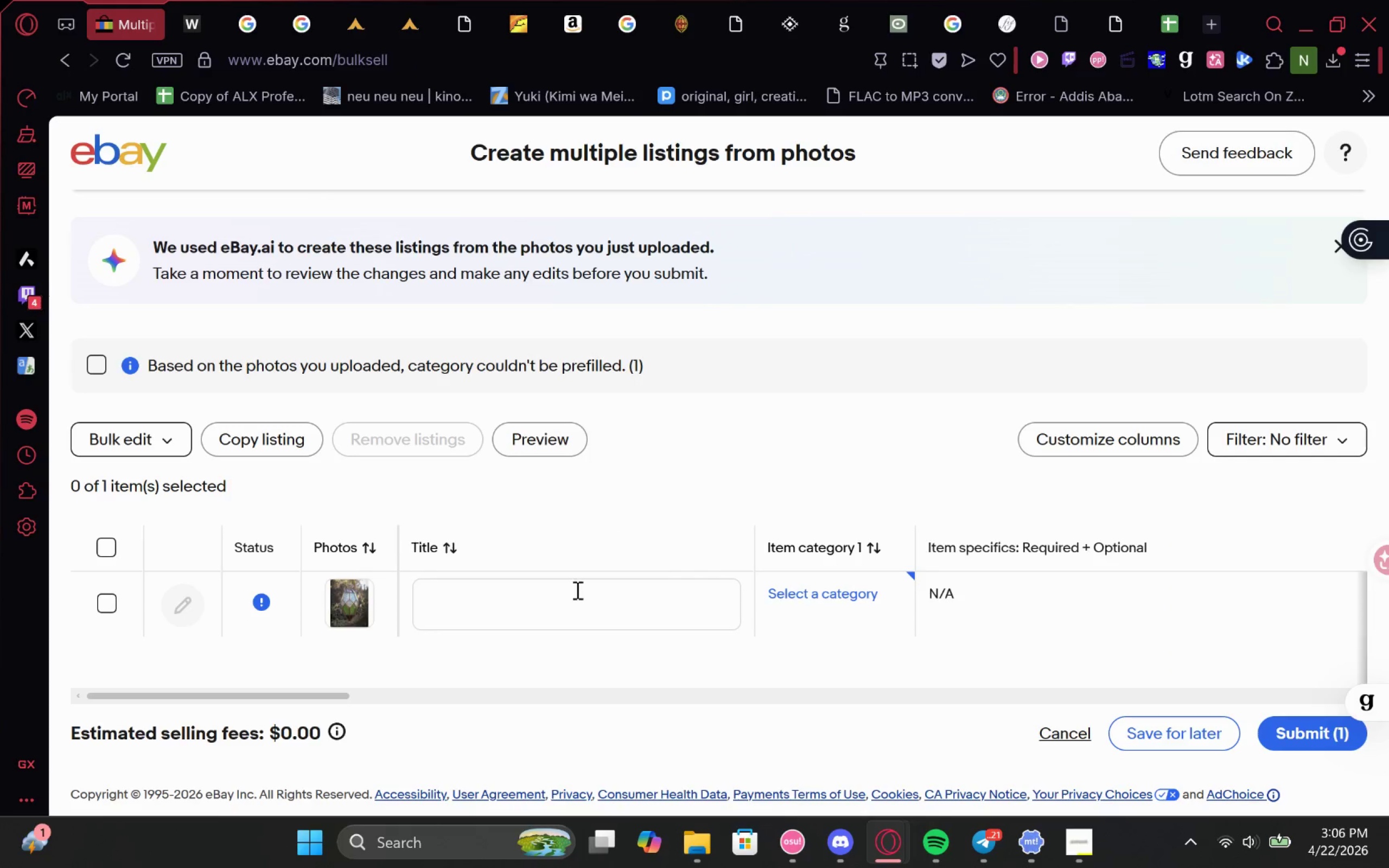 
left_click([541, 603])
 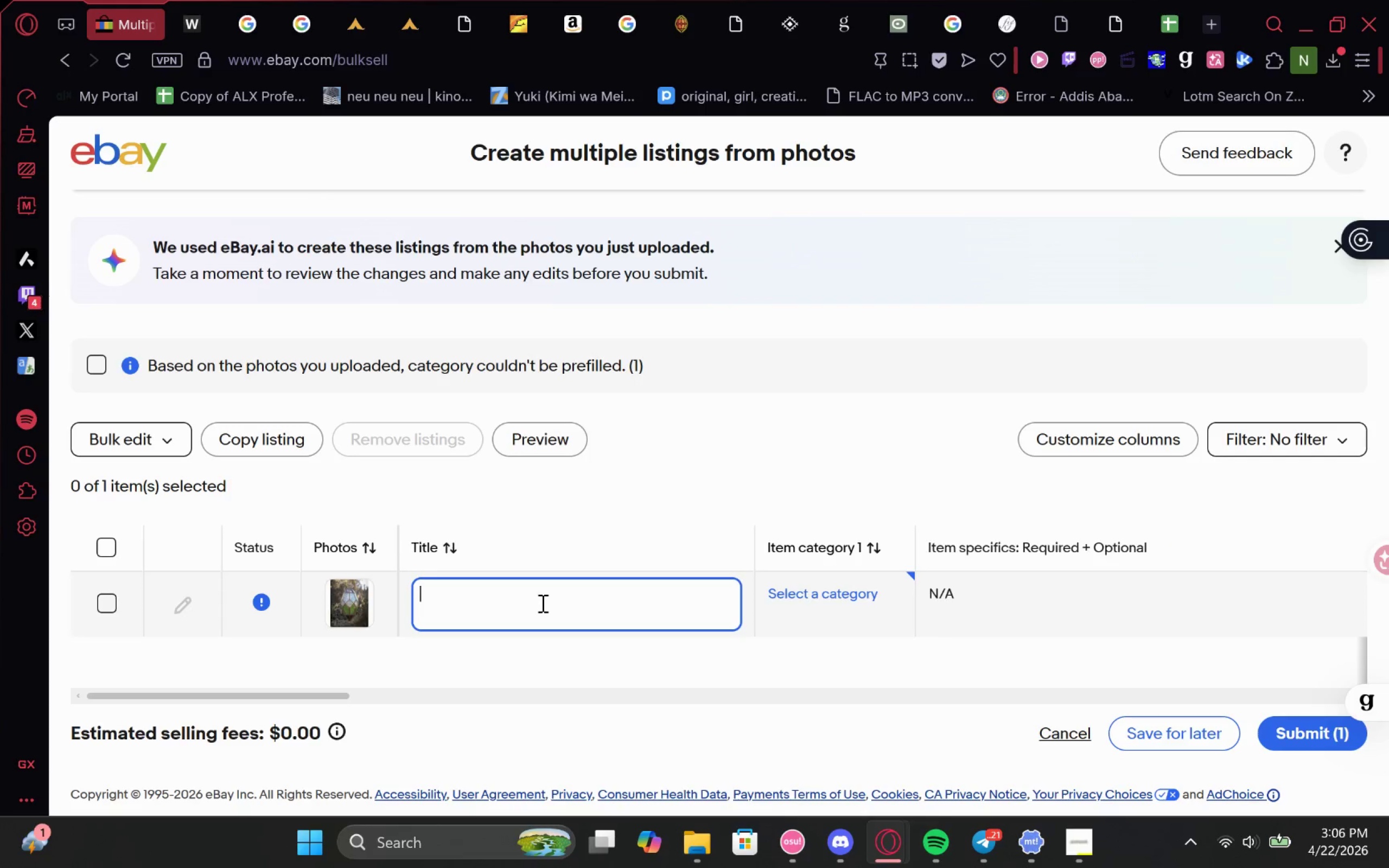 
key(Control+V)
 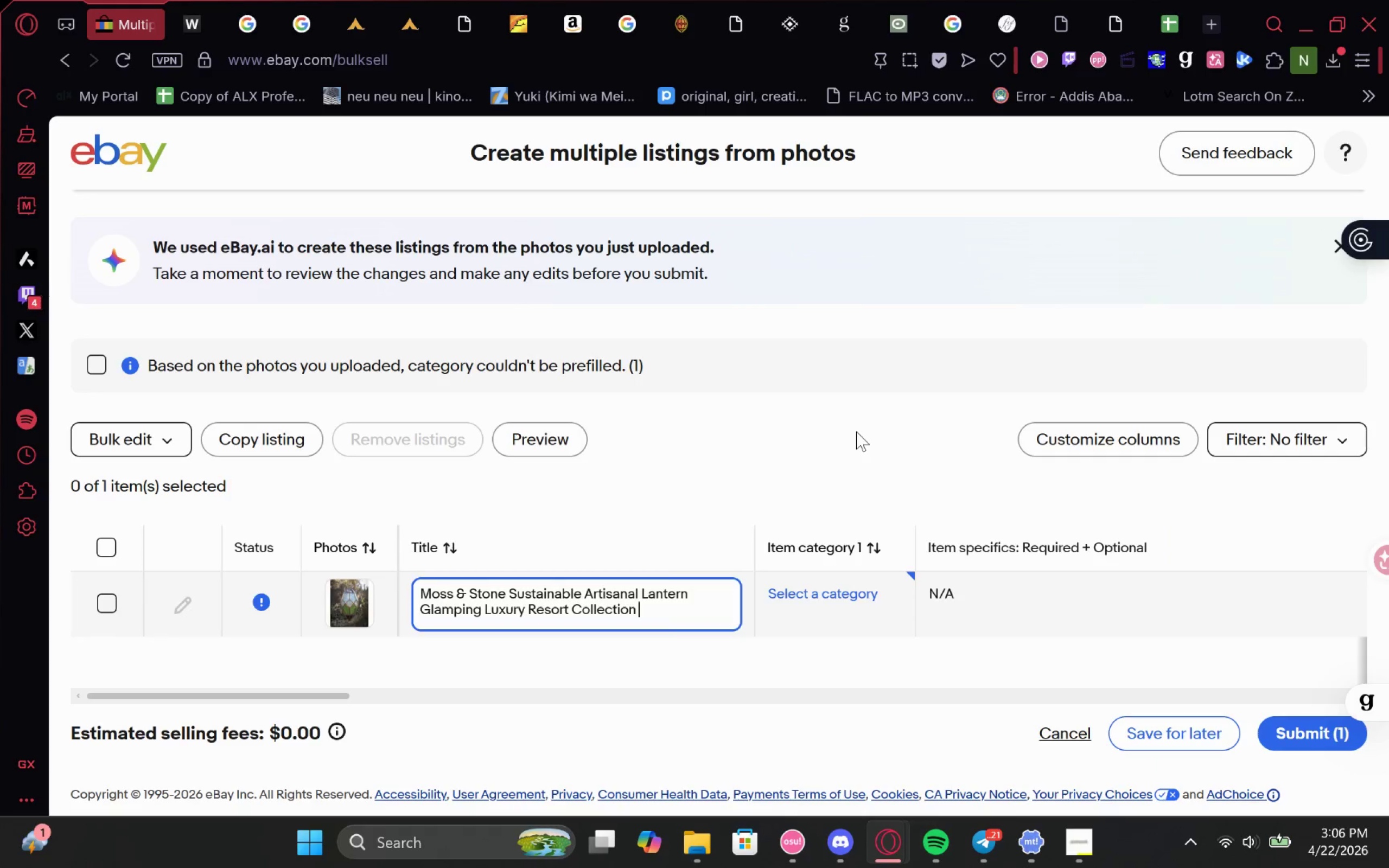 
left_click([856, 431])
 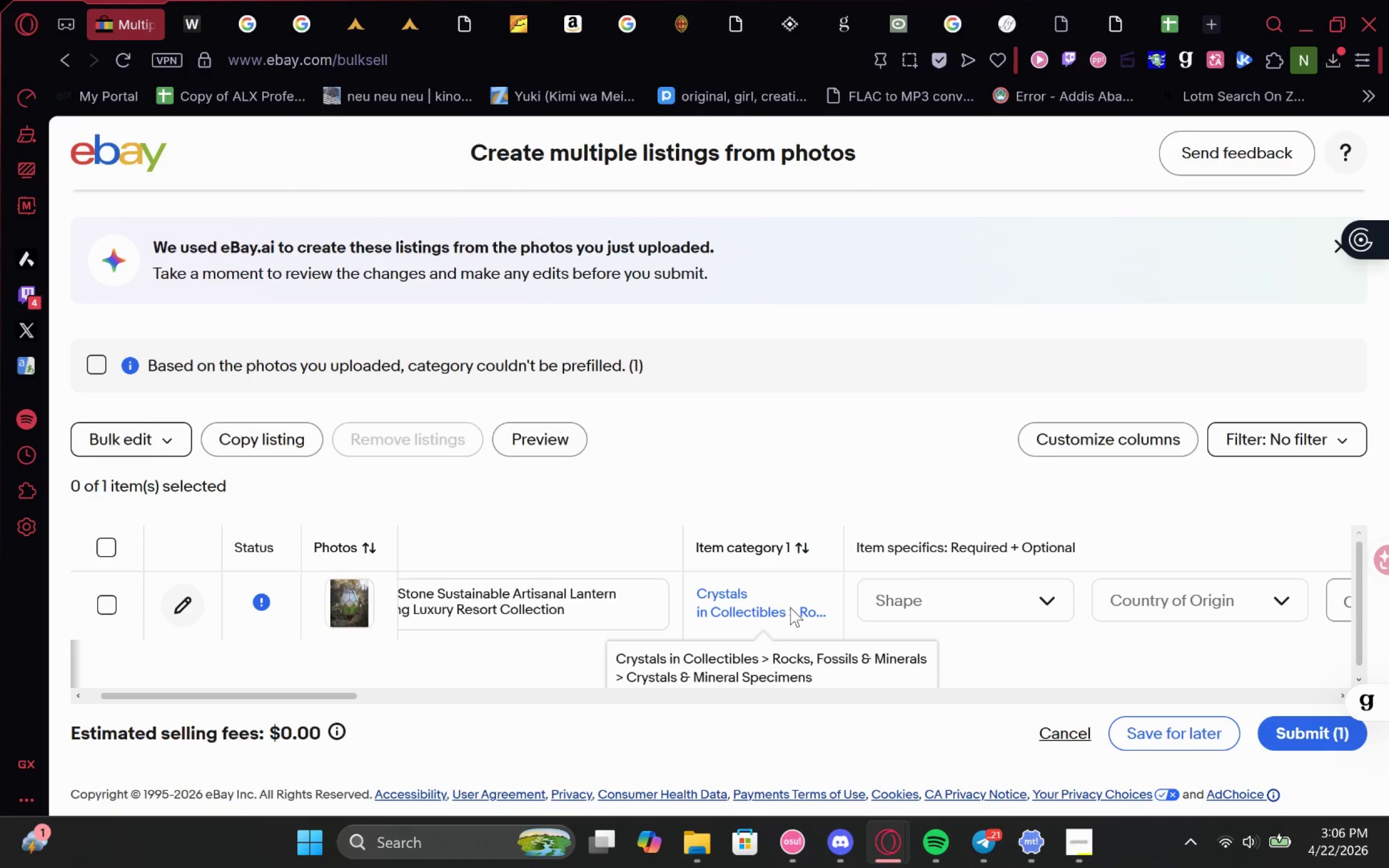 
wait(6.0)
 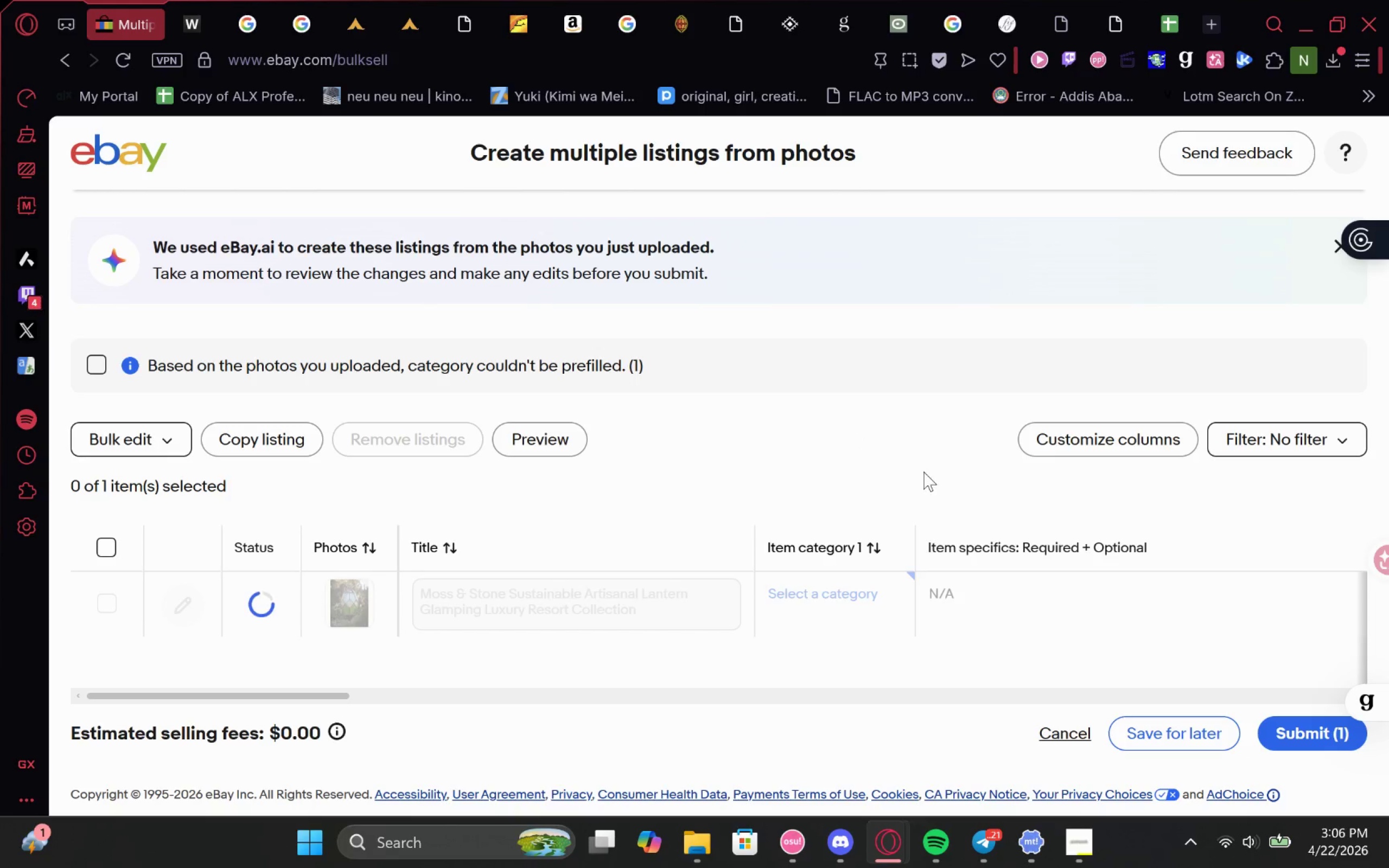 
left_click([790, 607])
 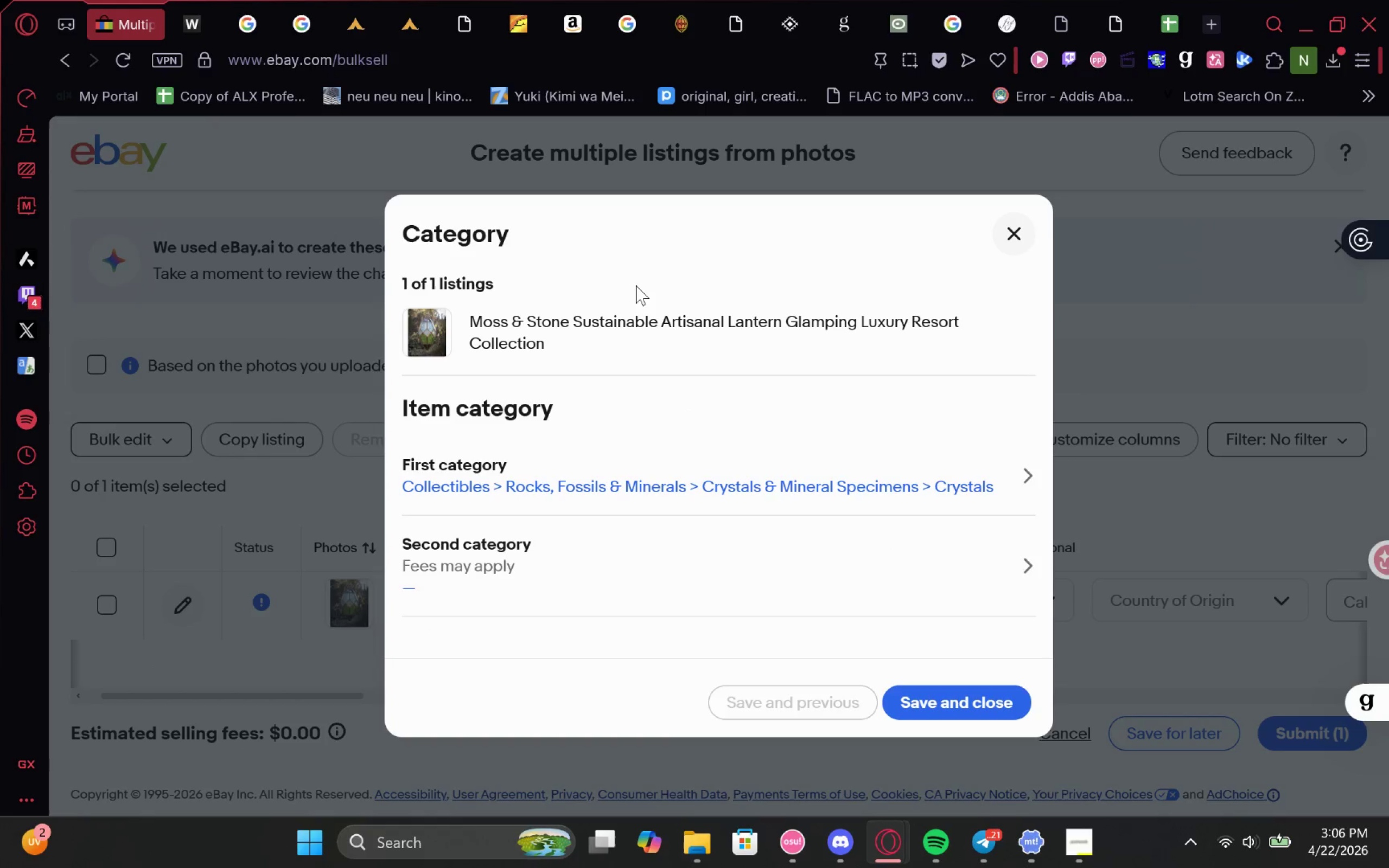 
left_click([1005, 469])
 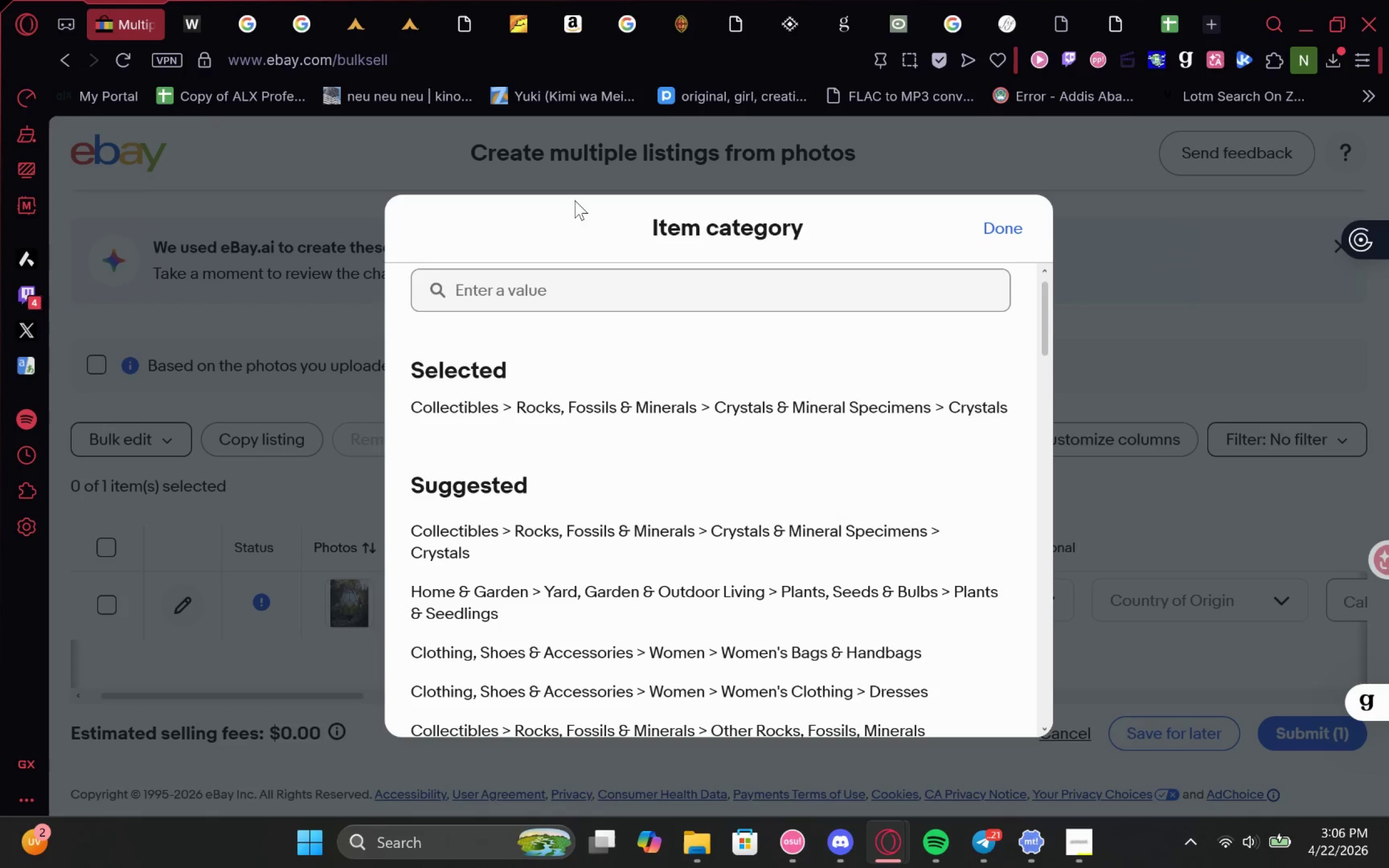 
left_click([544, 286])
 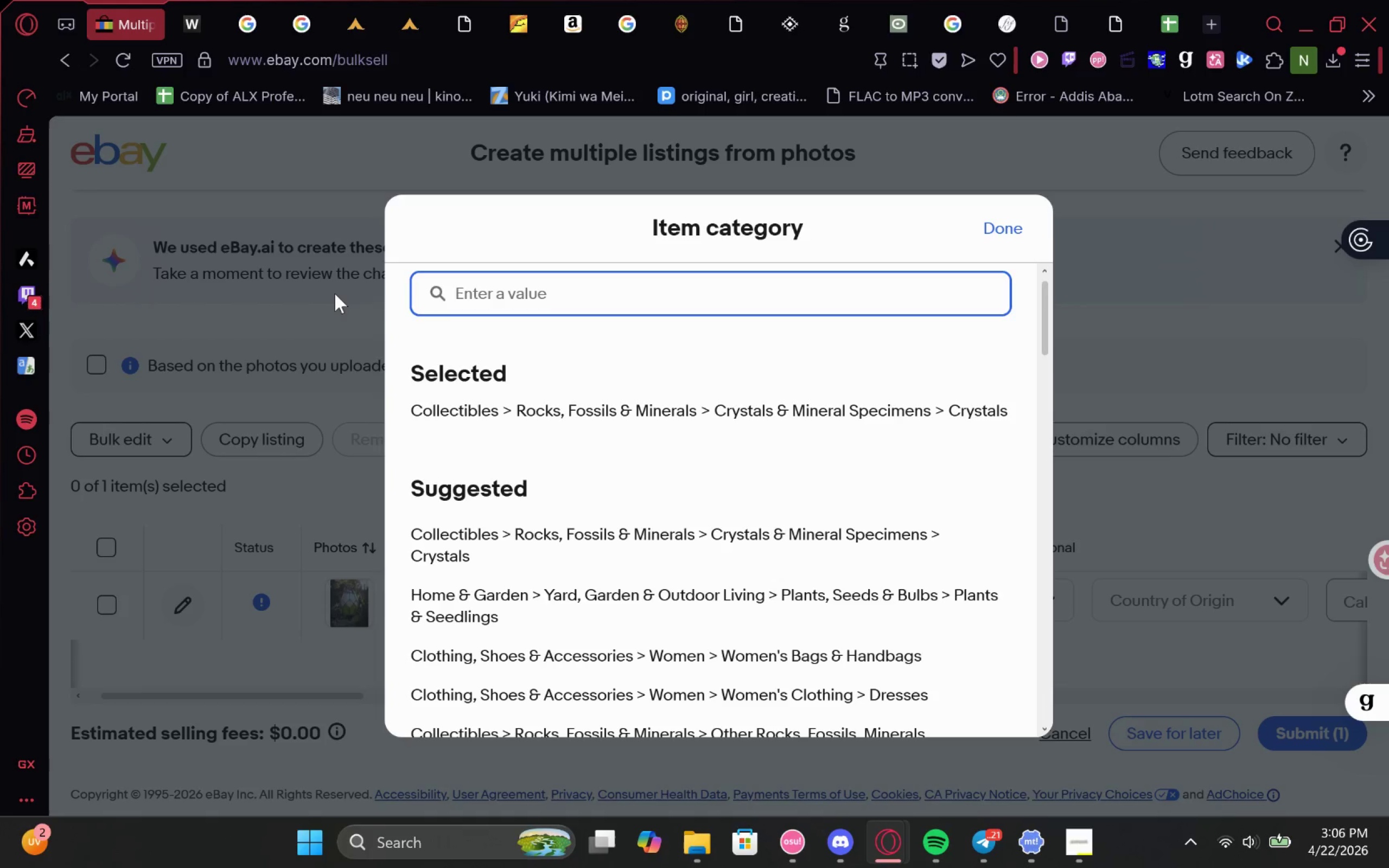 
type(lantern)
 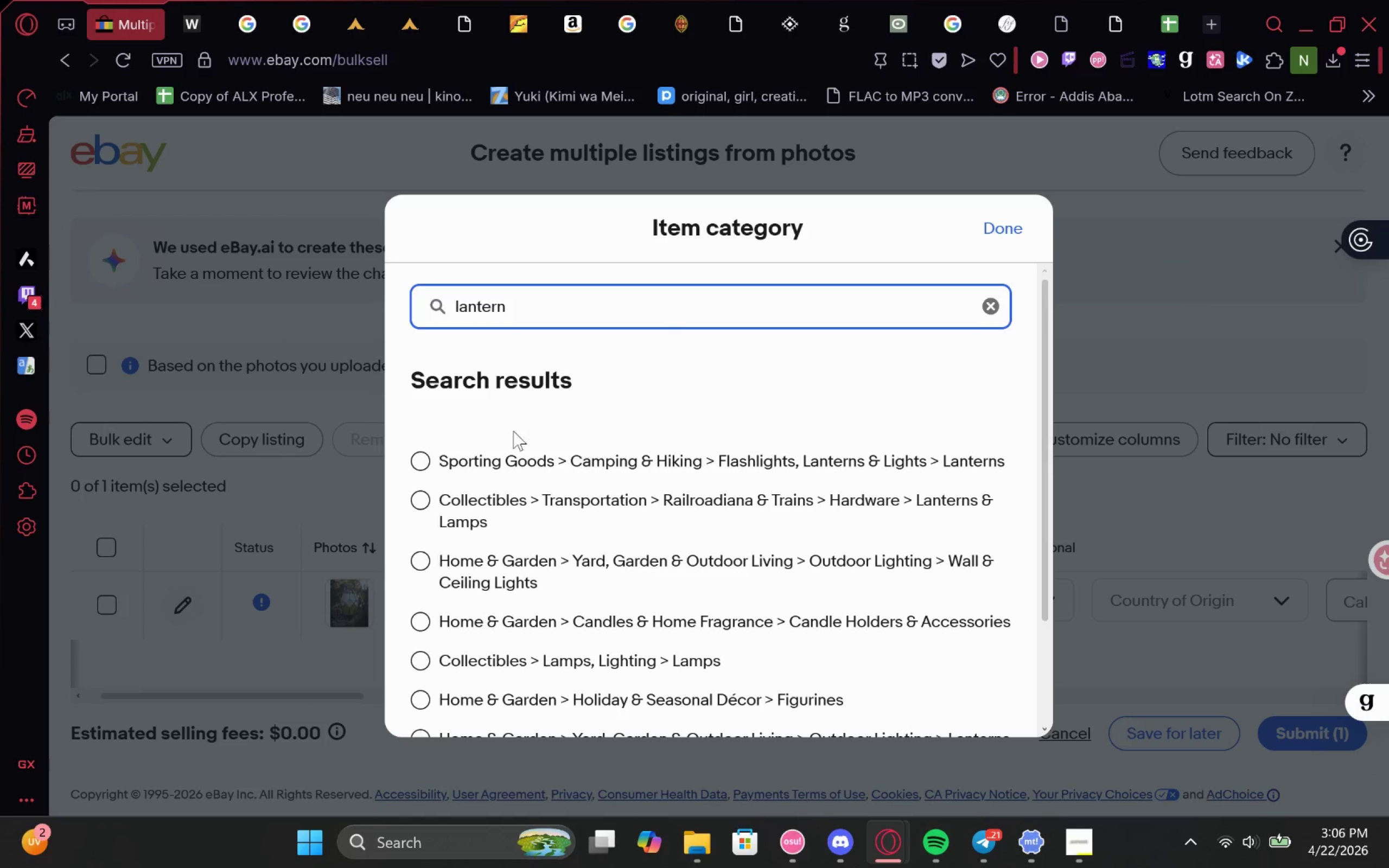 
left_click([419, 457])
 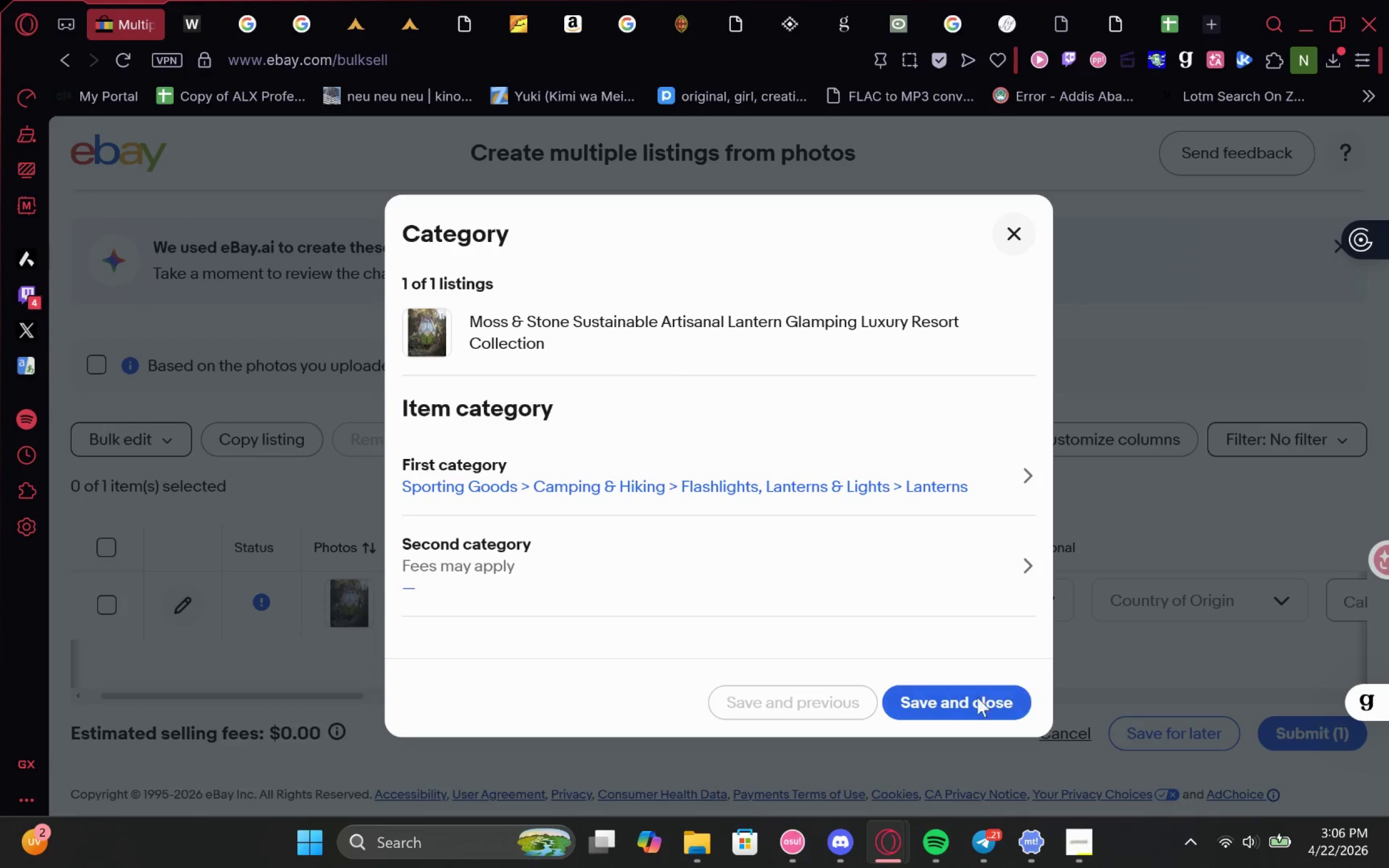 
left_click([961, 699])
 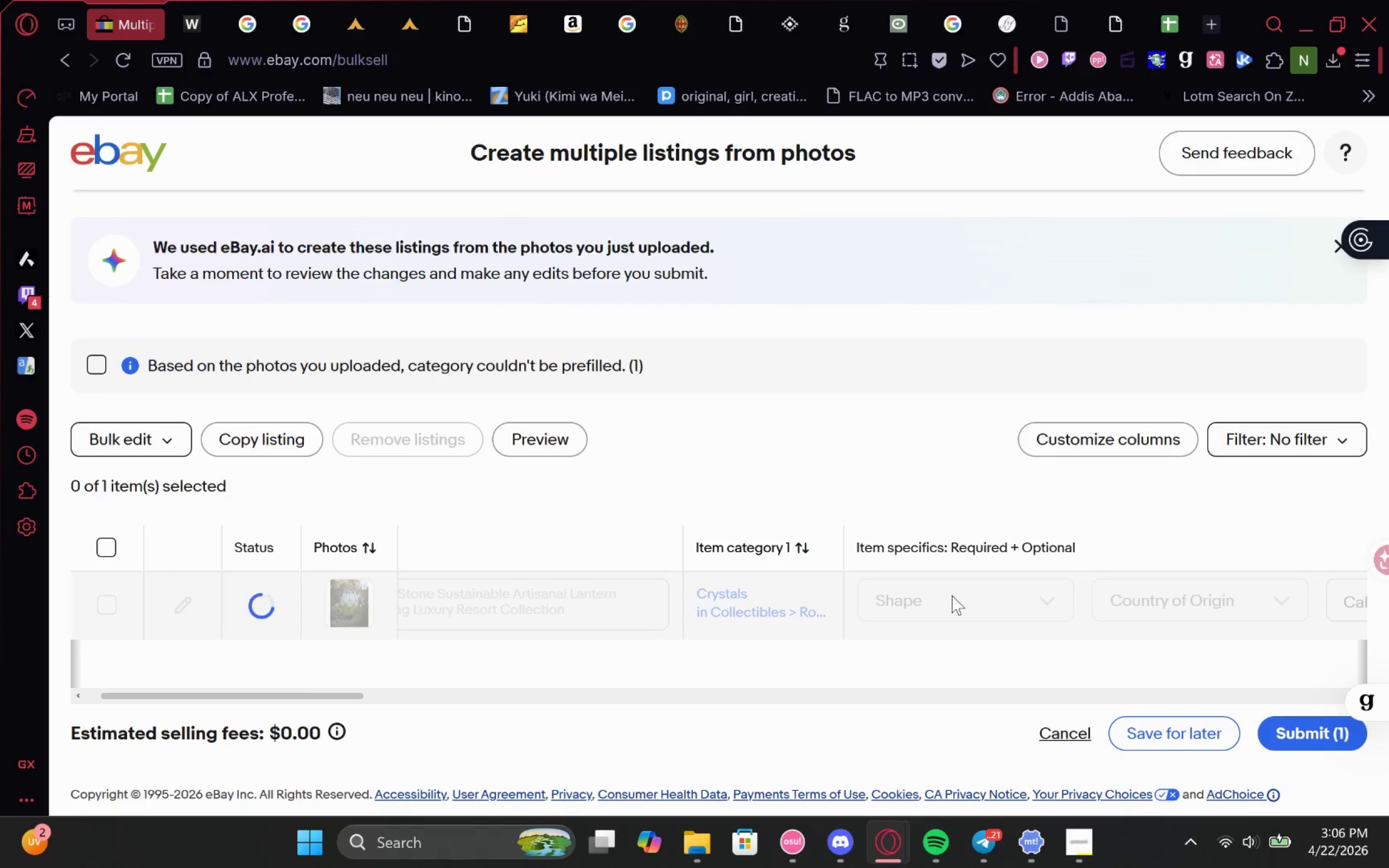 
mouse_move([984, 590])
 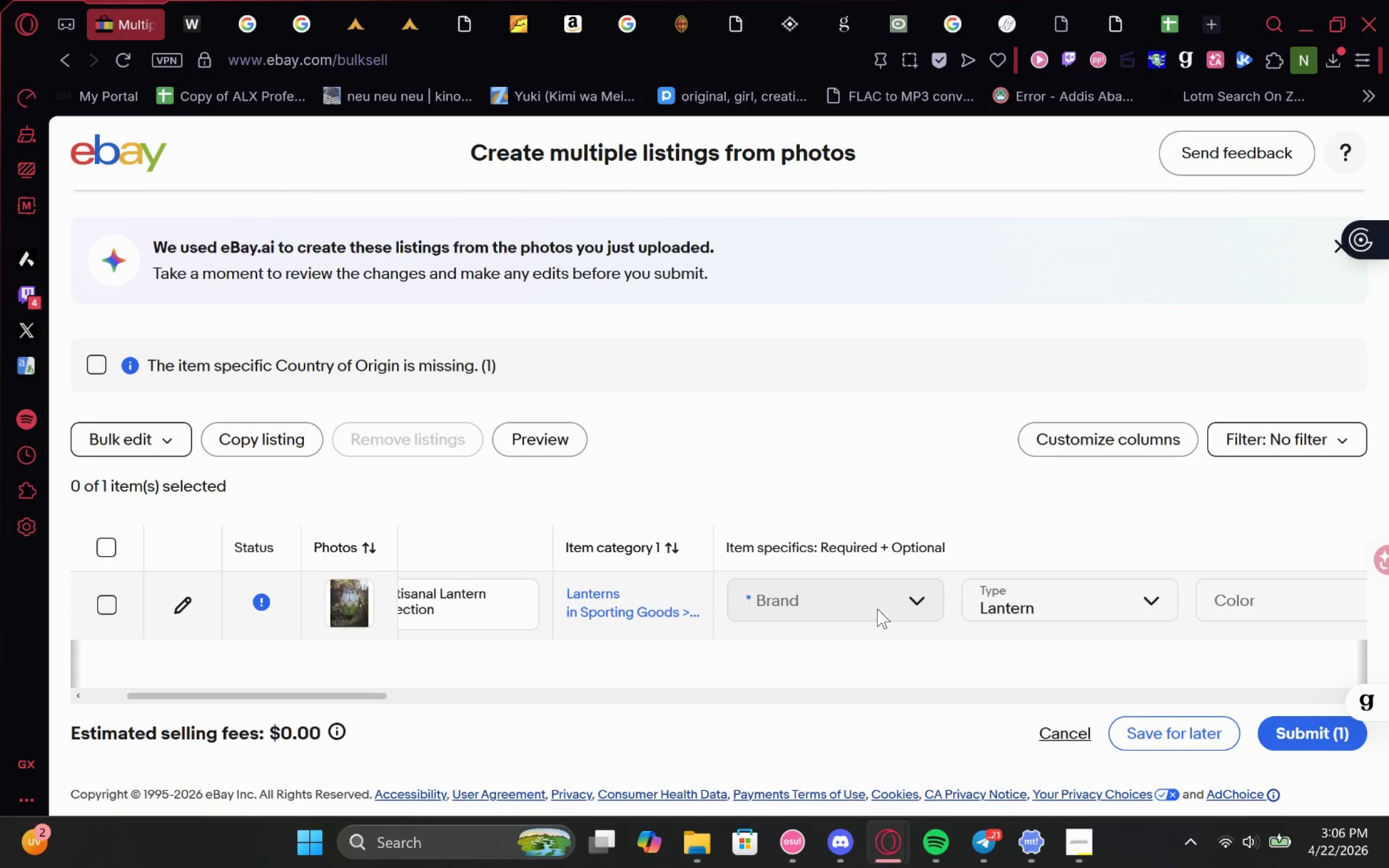 
left_click([877, 609])
 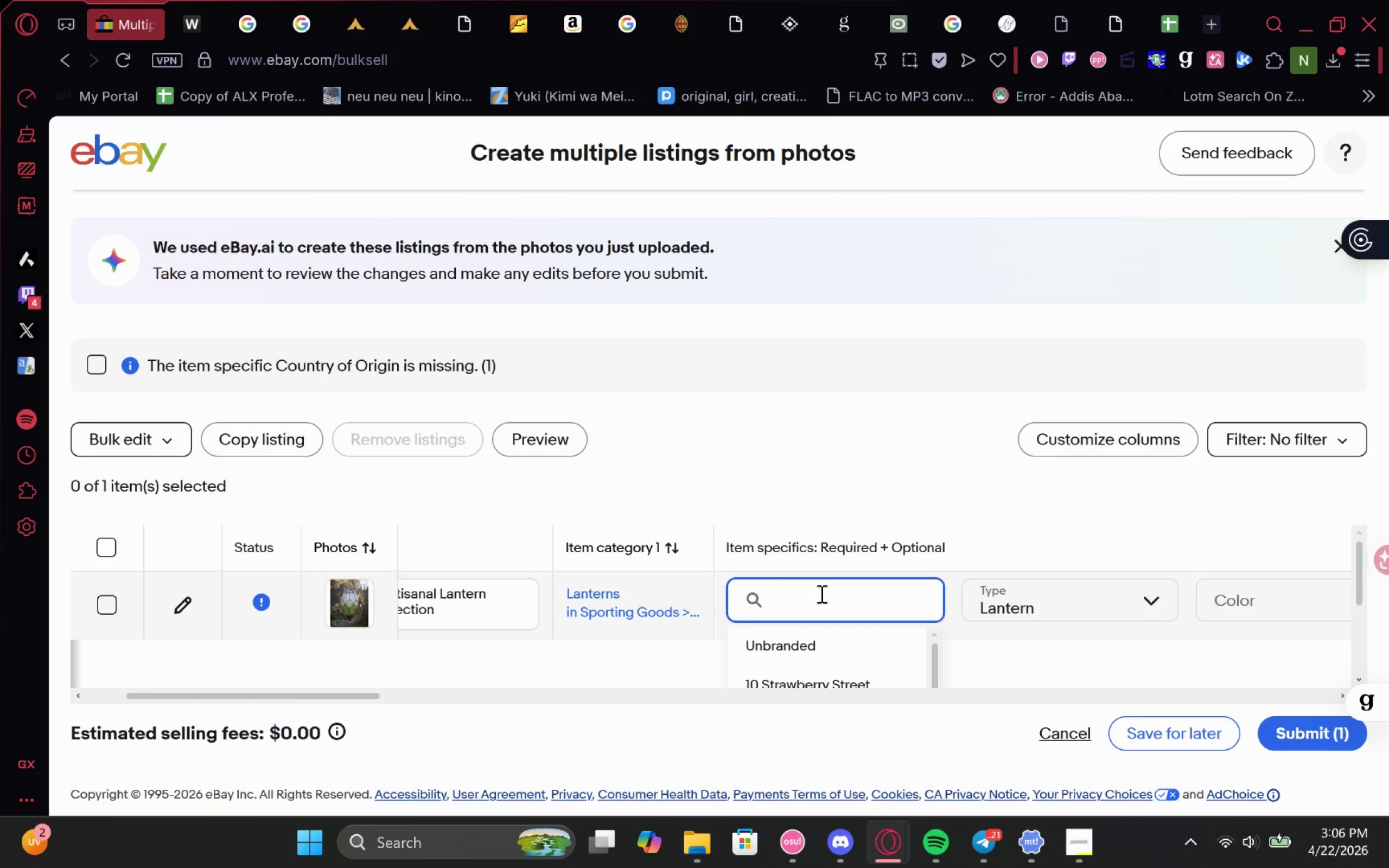 
type(The Moss & Stone GLAMPING Co.)
 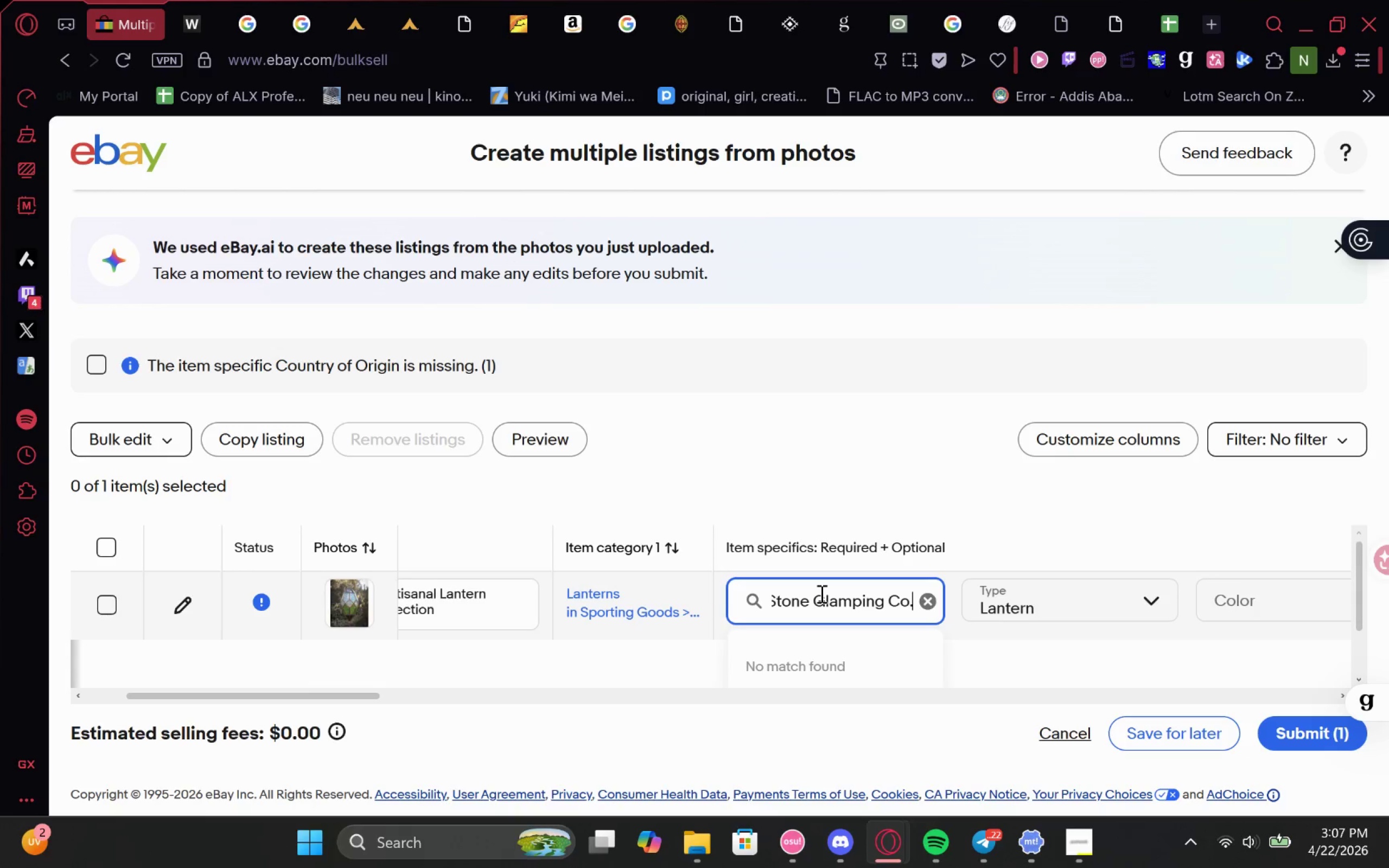 
left_click([1251, 557])
 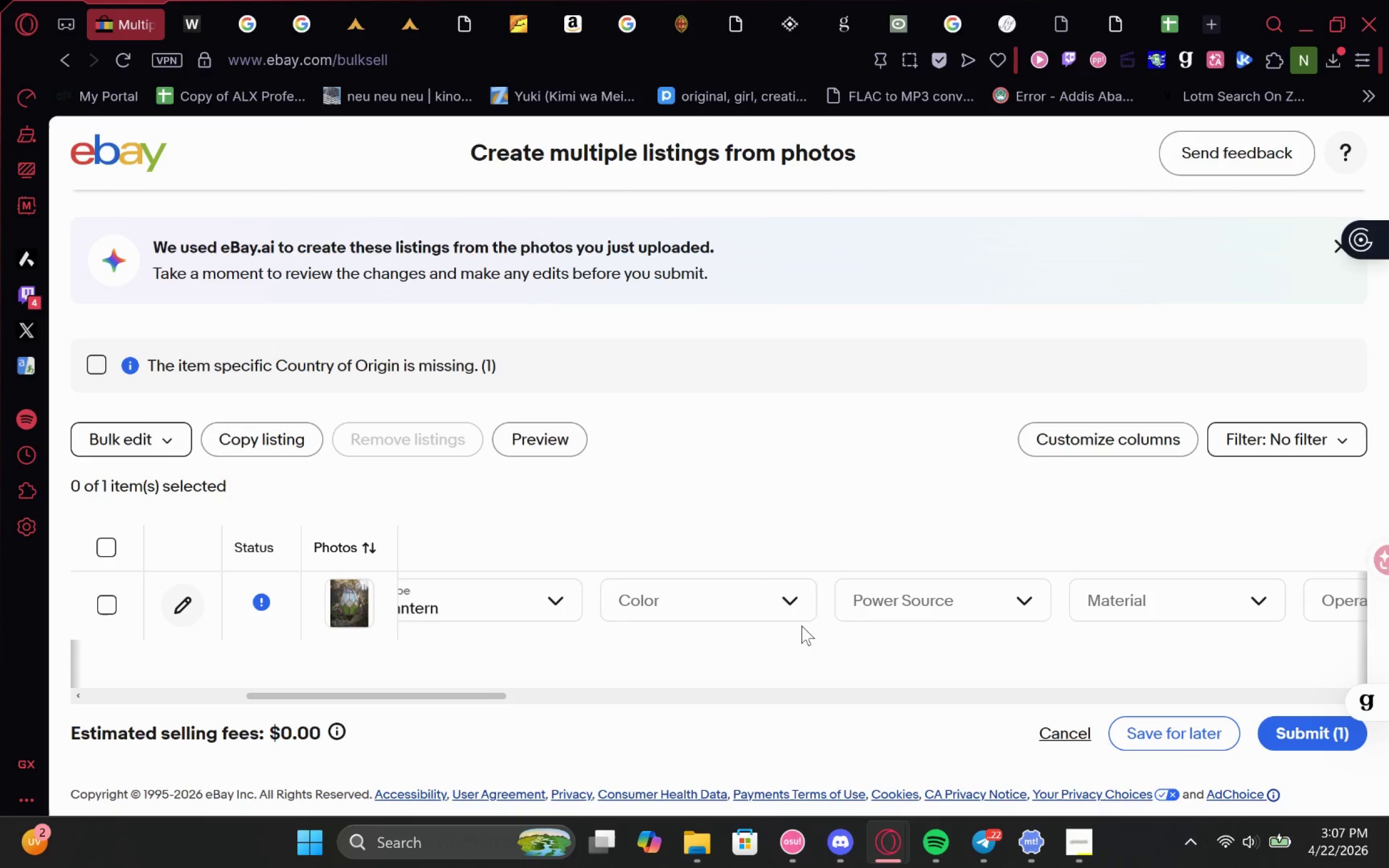 
left_click([746, 602])
 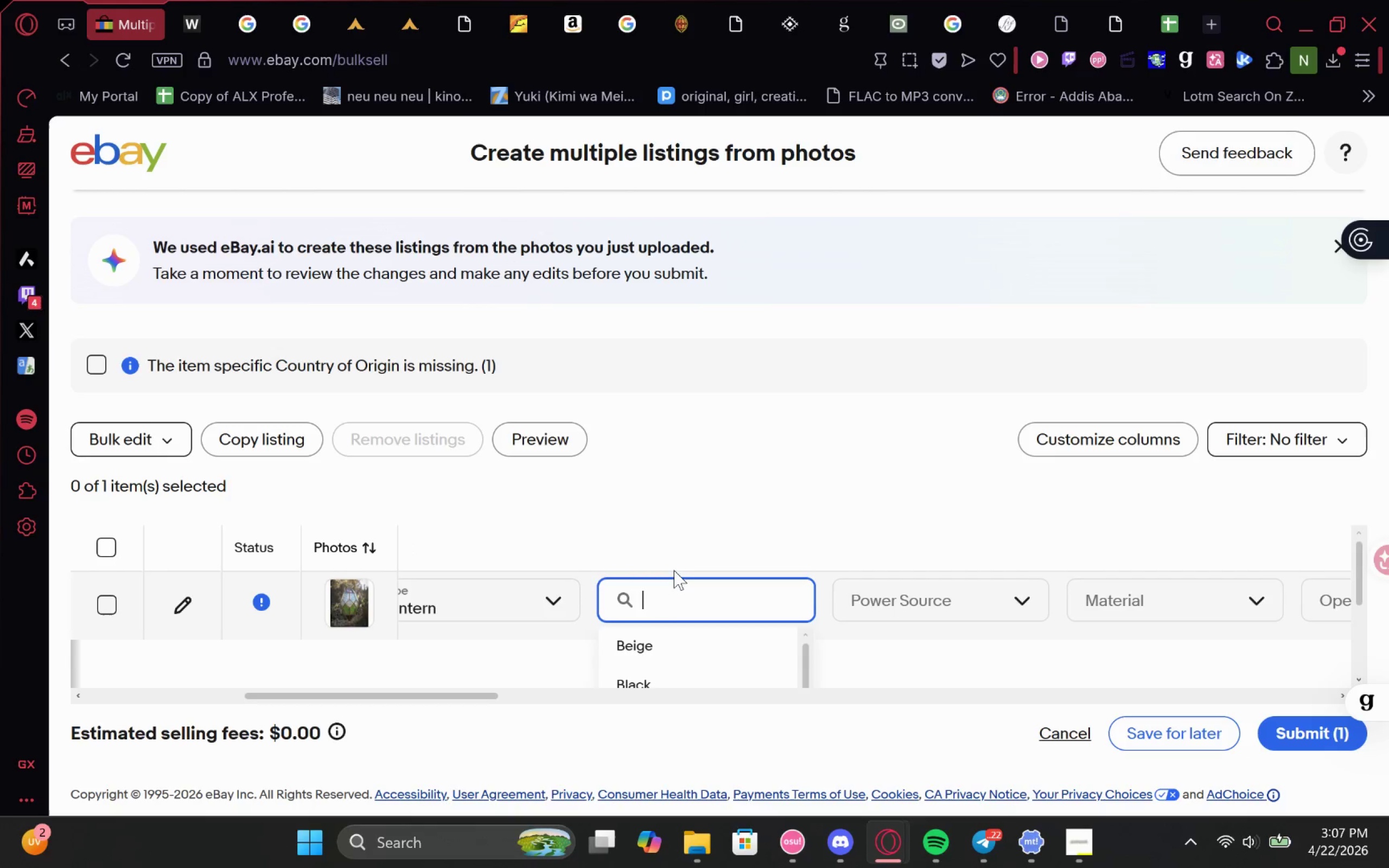 
wait(7.91)
 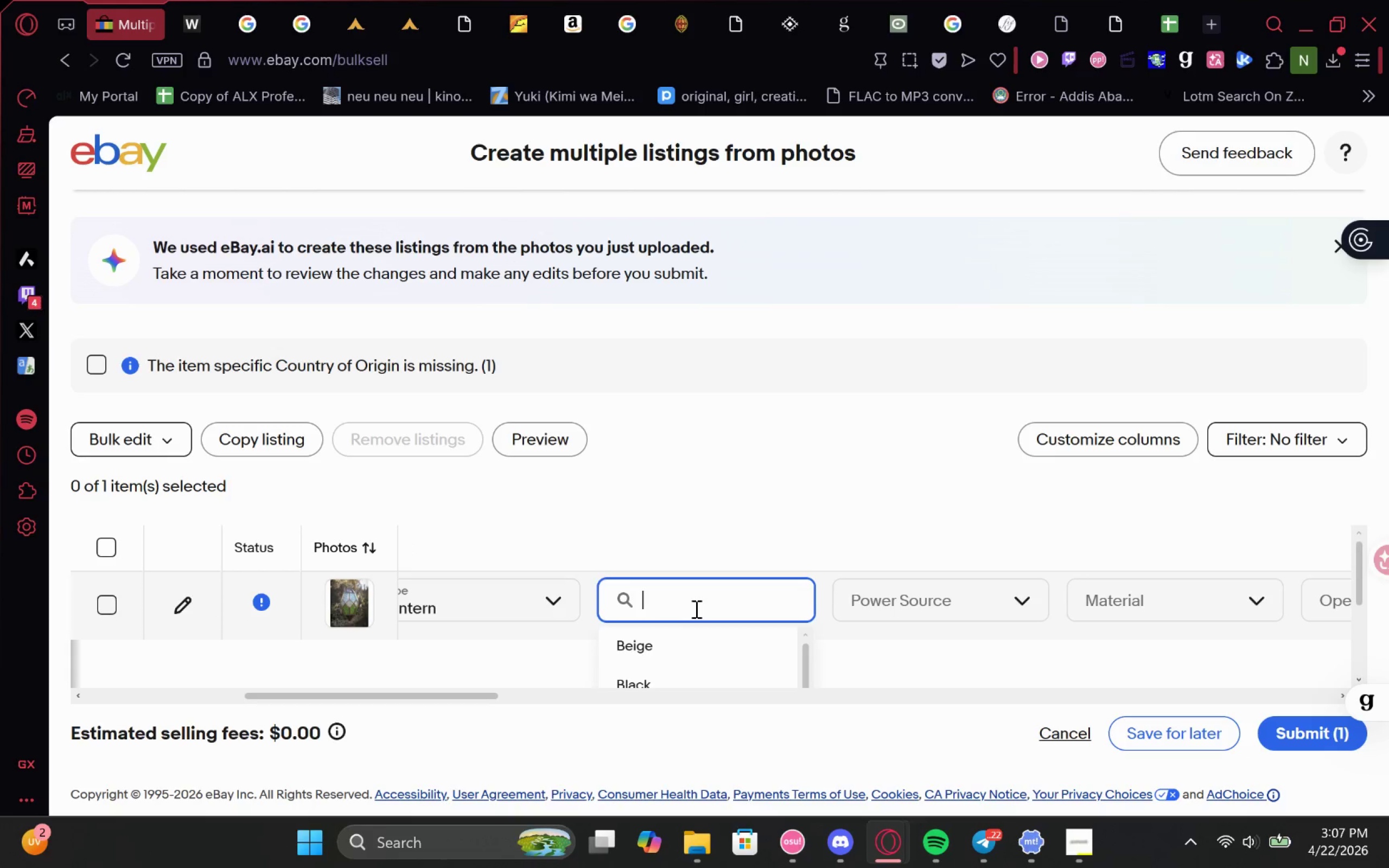 
left_click([1210, 15])
 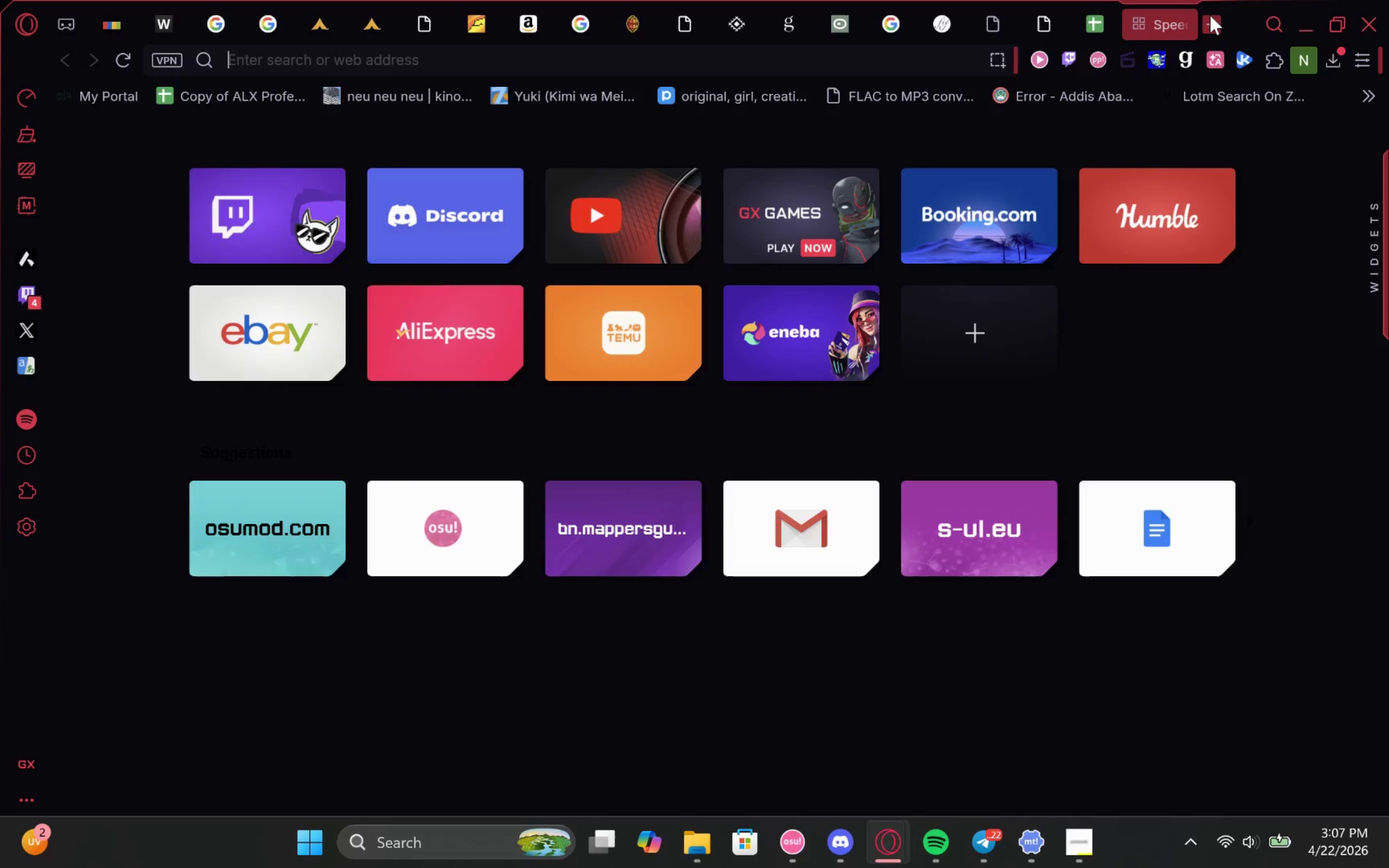 
type(urqo)
 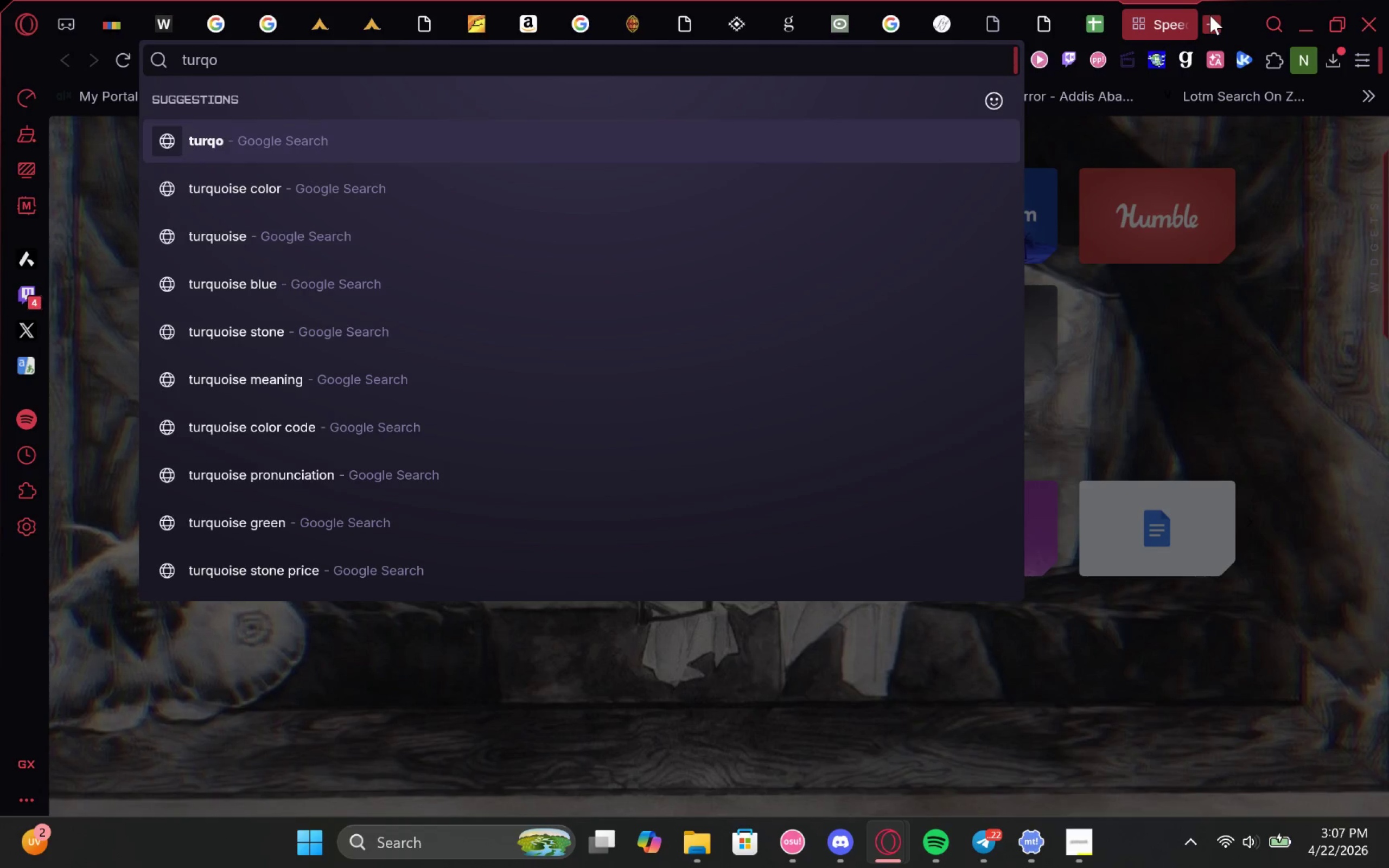 
key(ArrowDown)
 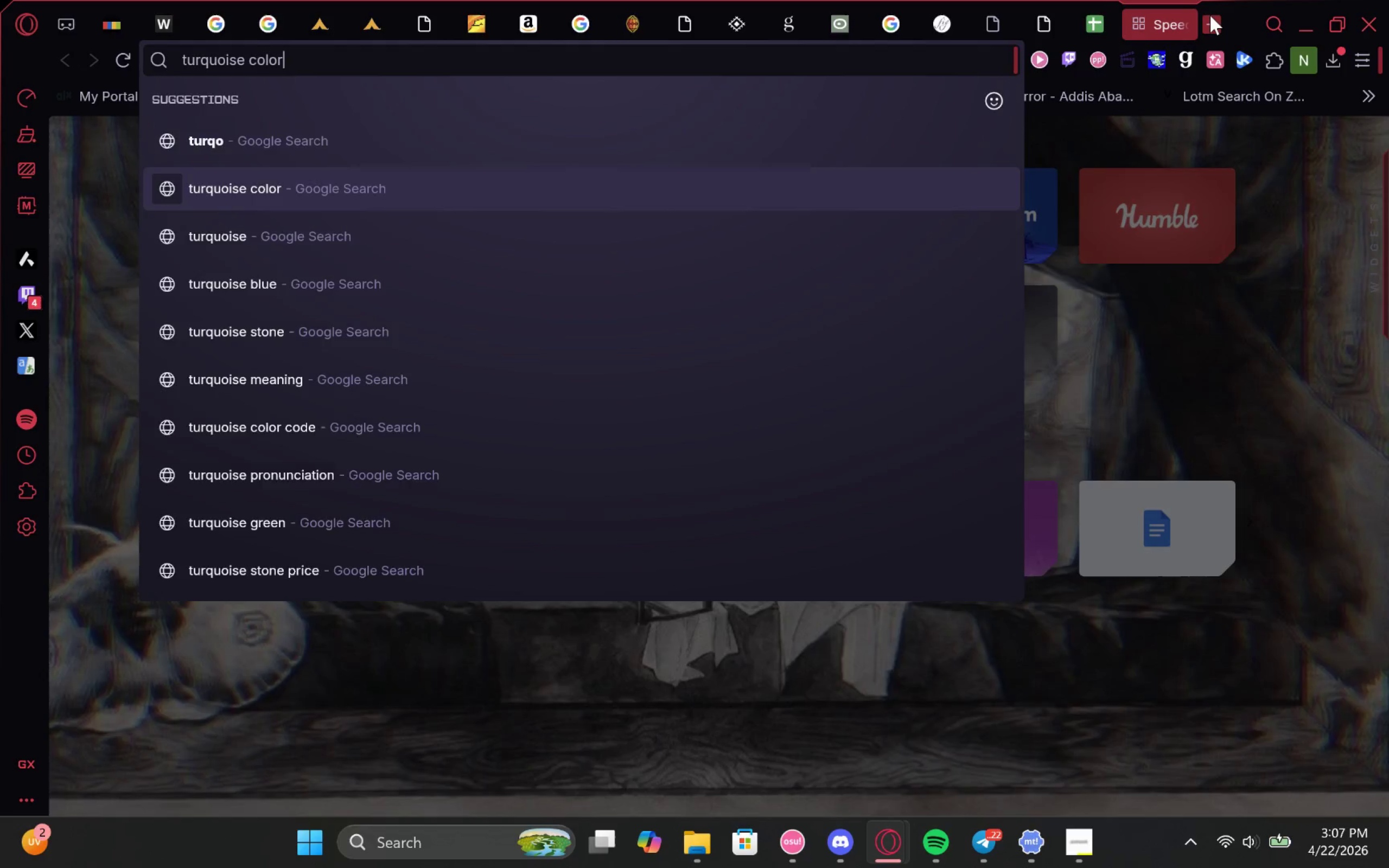 
key(Enter)
 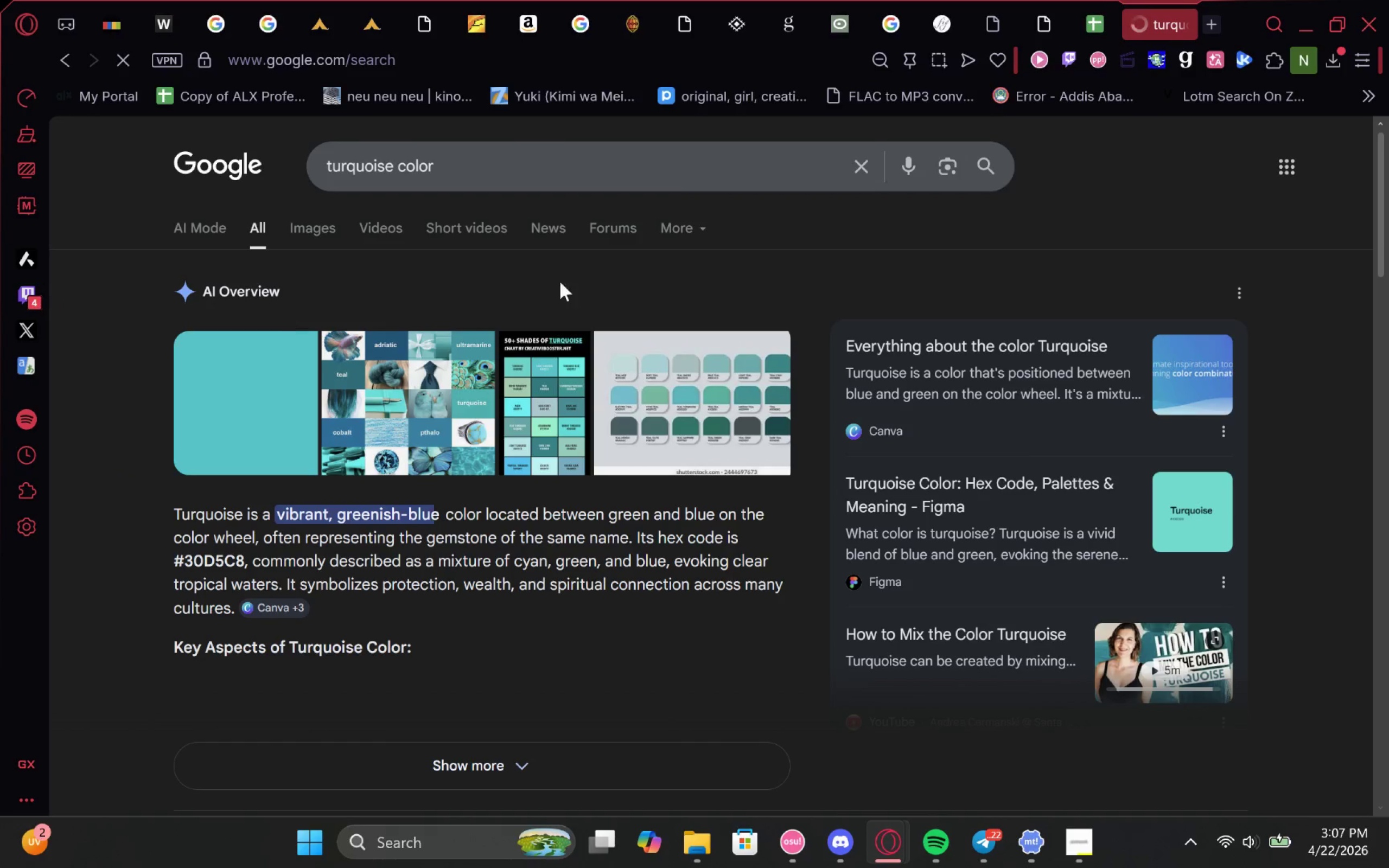 
left_click([1180, 31])
 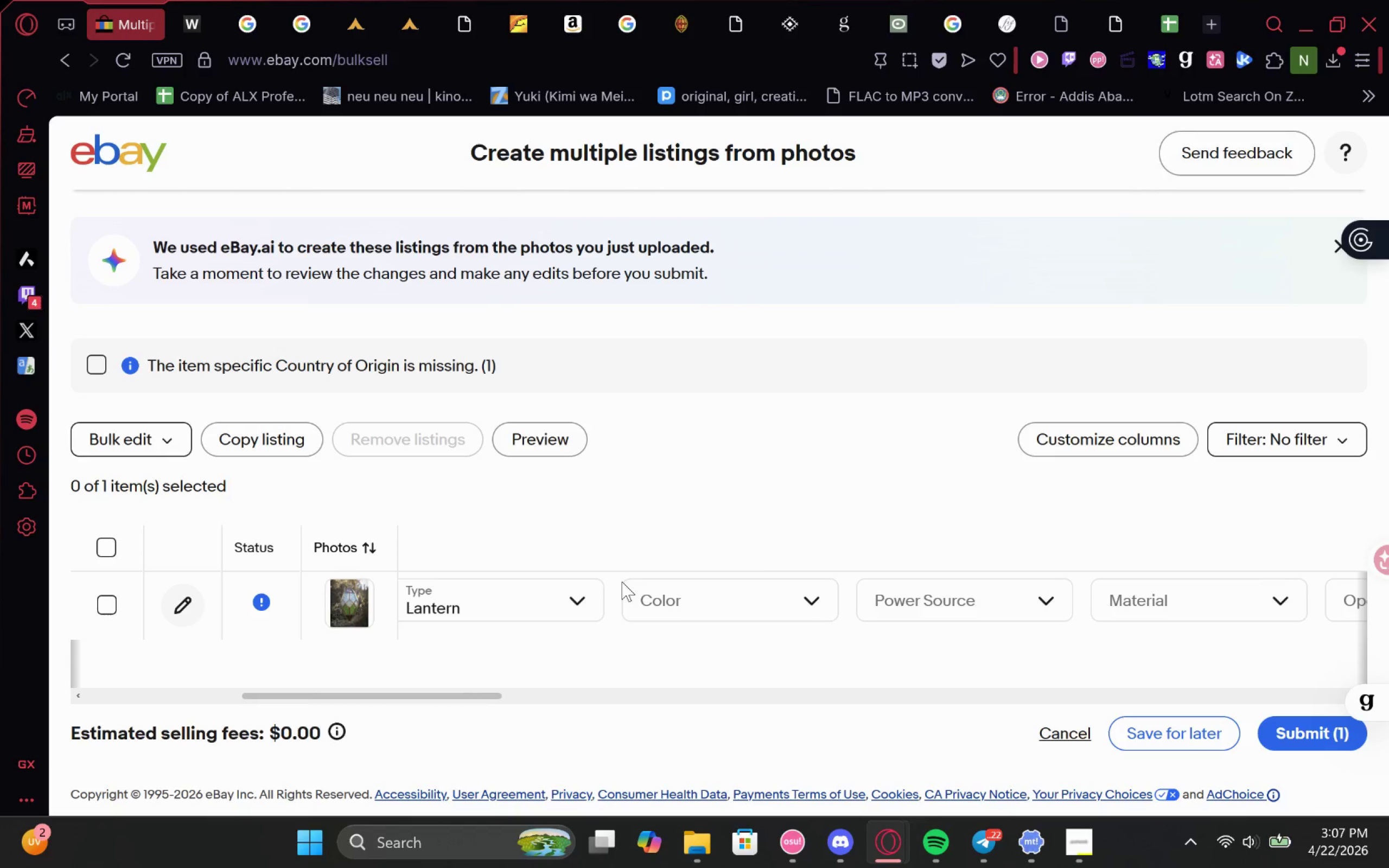 
left_click([1213, 20])
 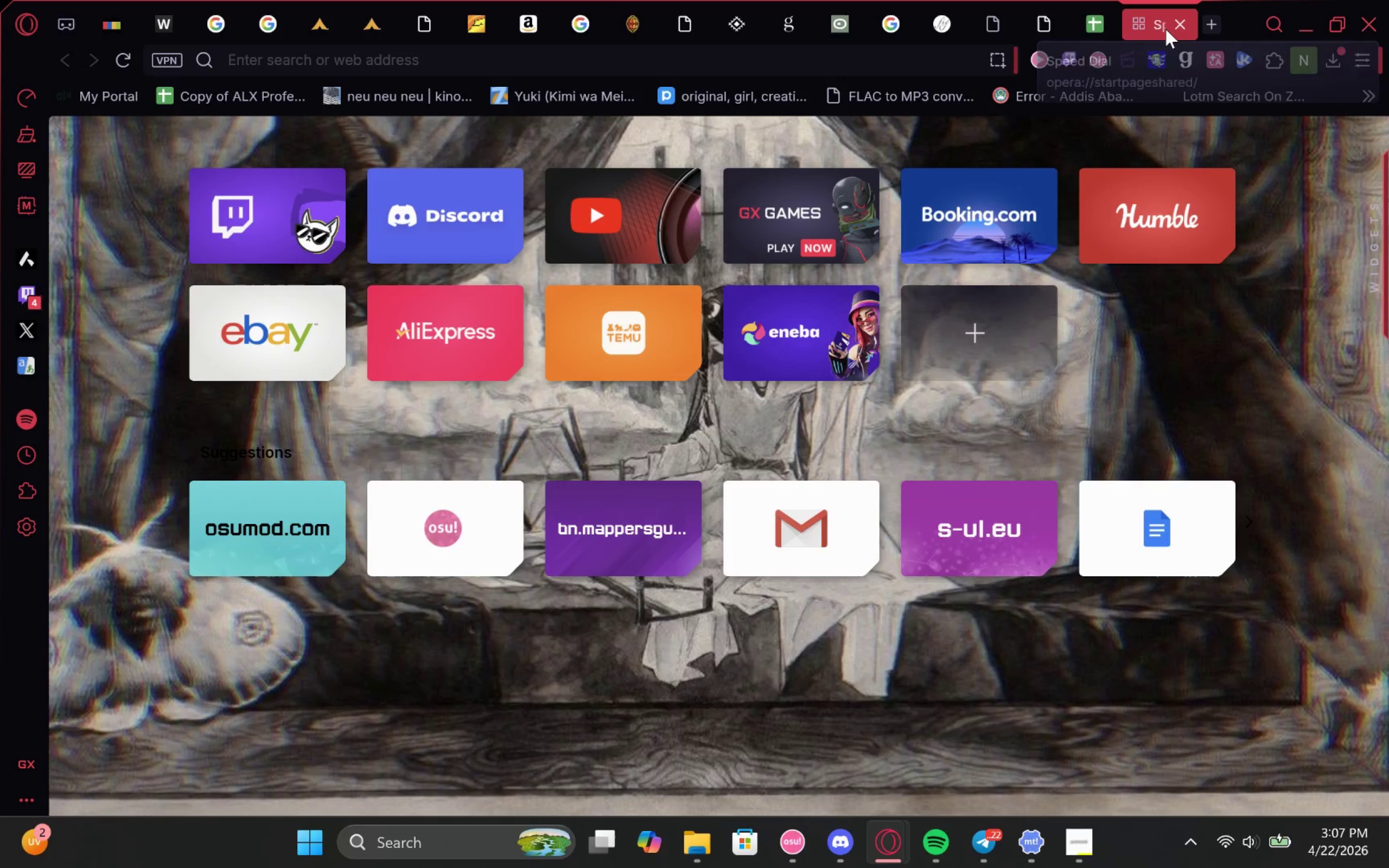 
type(jade color)
 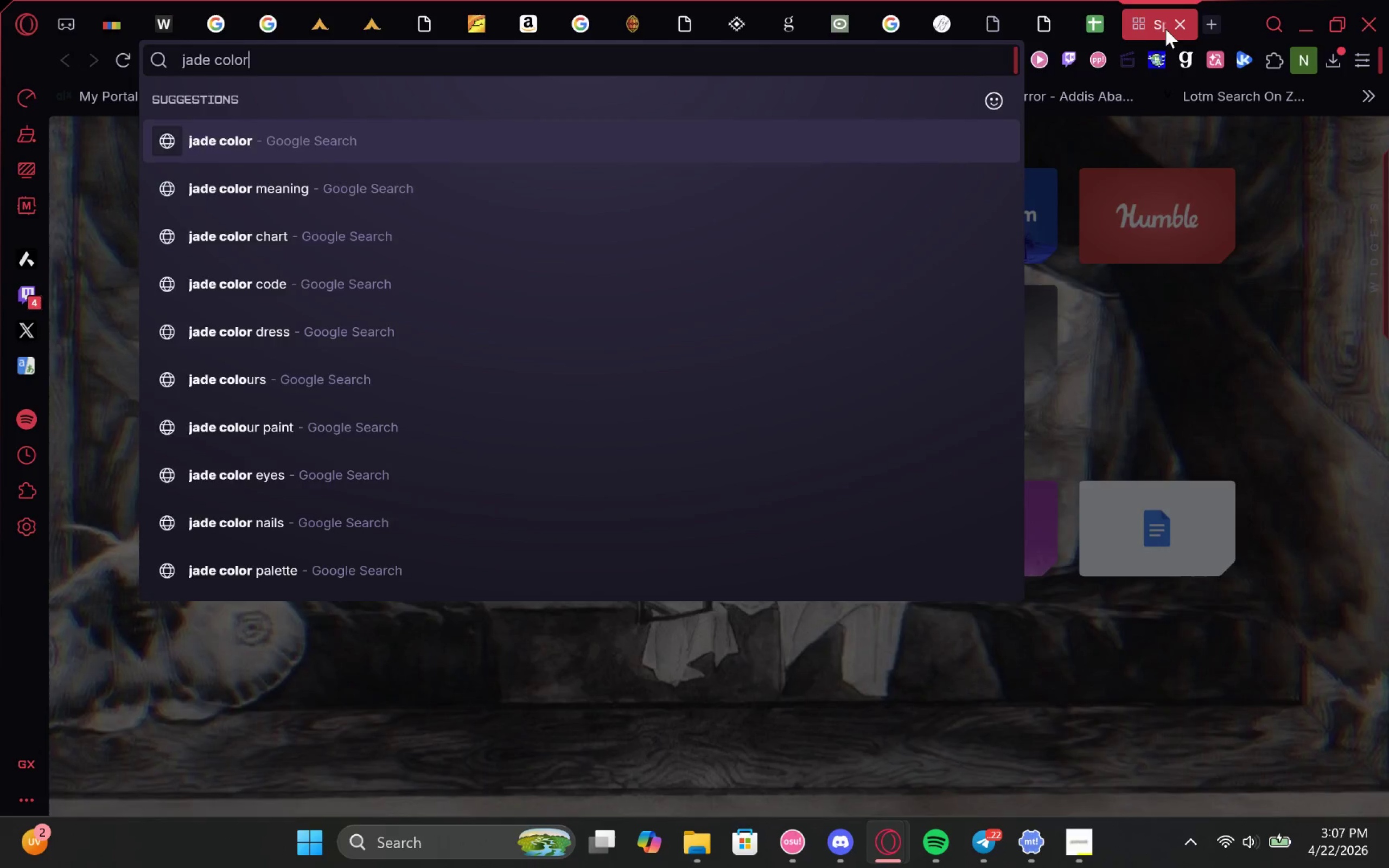 
key(Enter)
 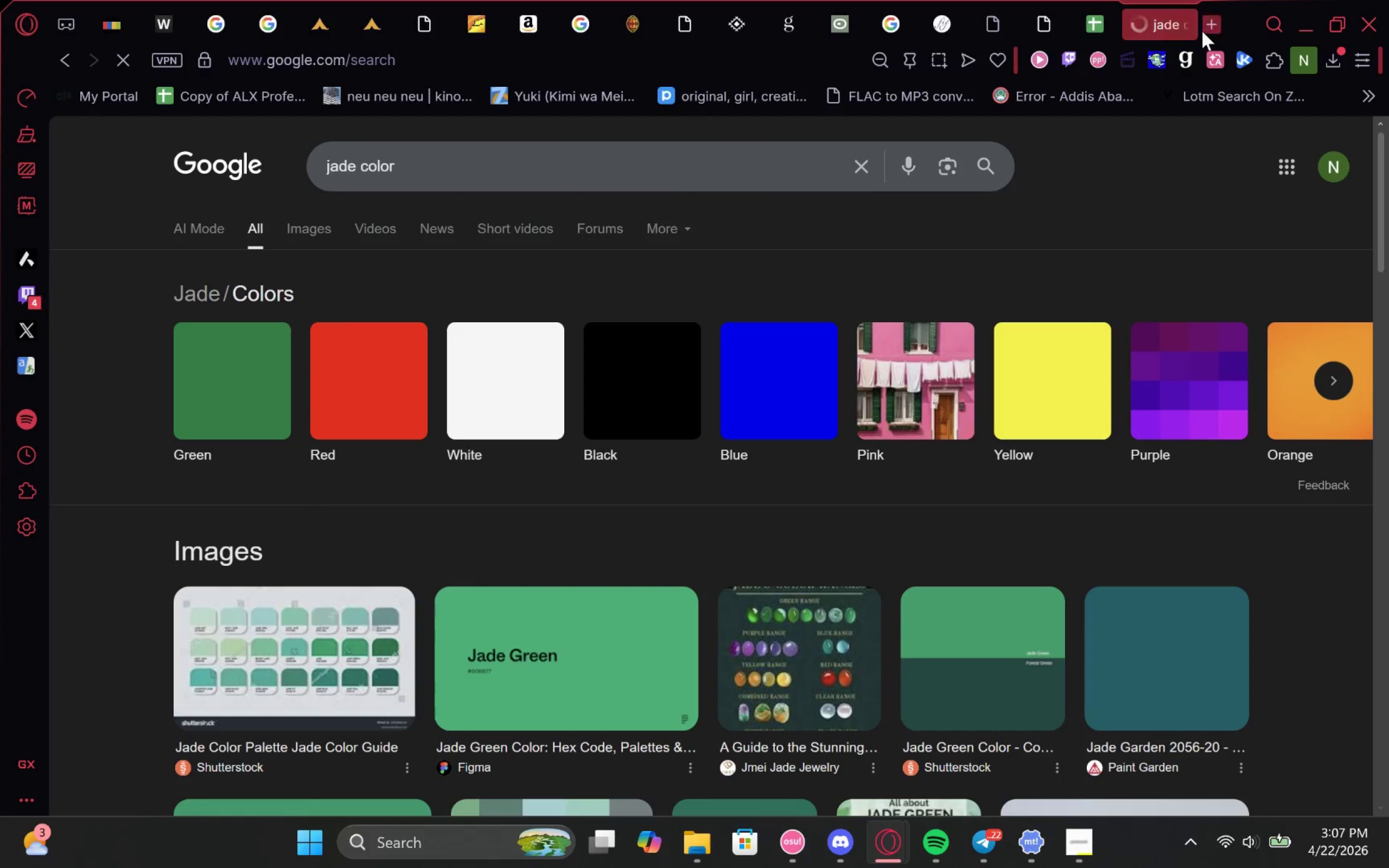 
left_click([1182, 22])
 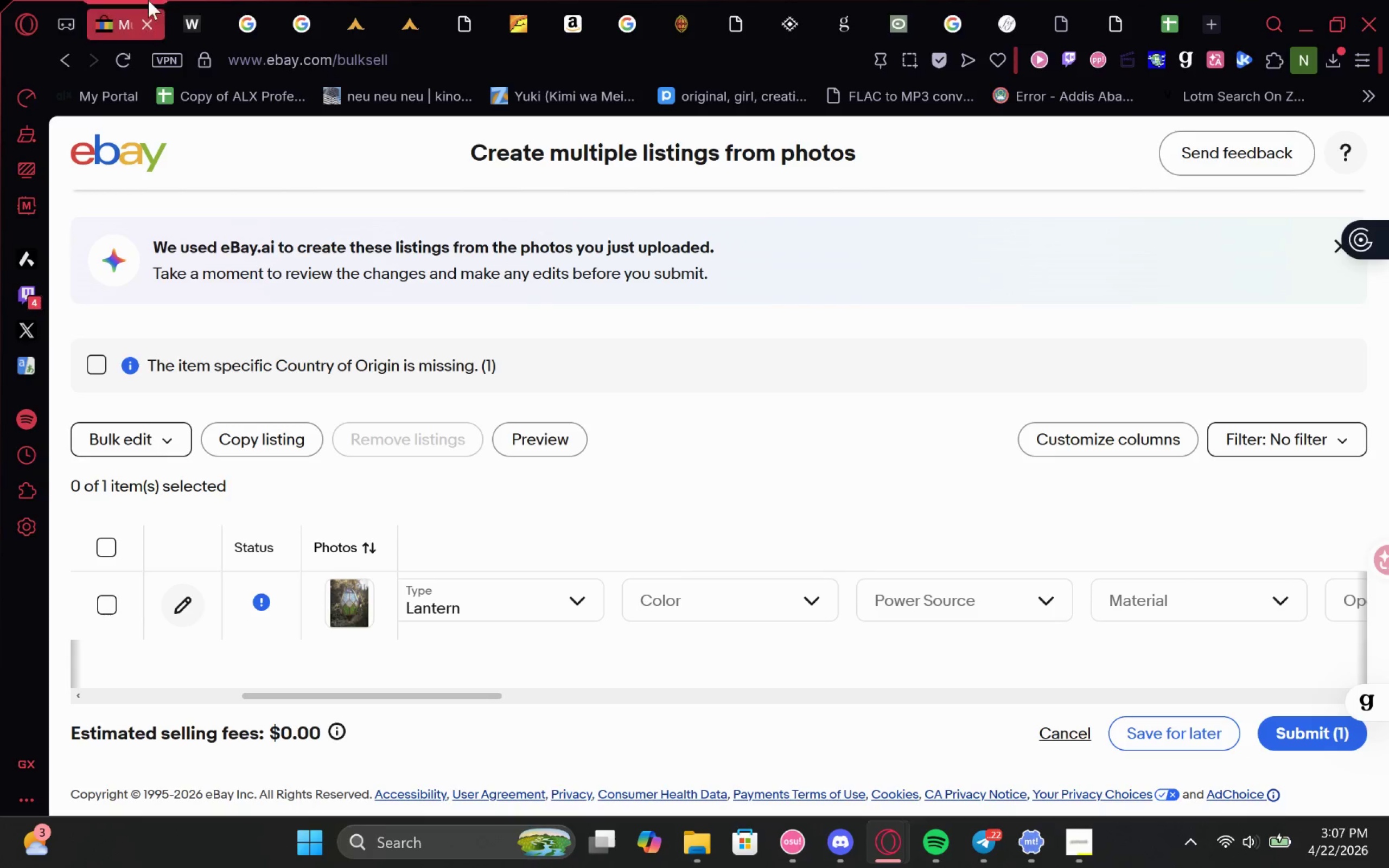 
left_click([182, 0])
 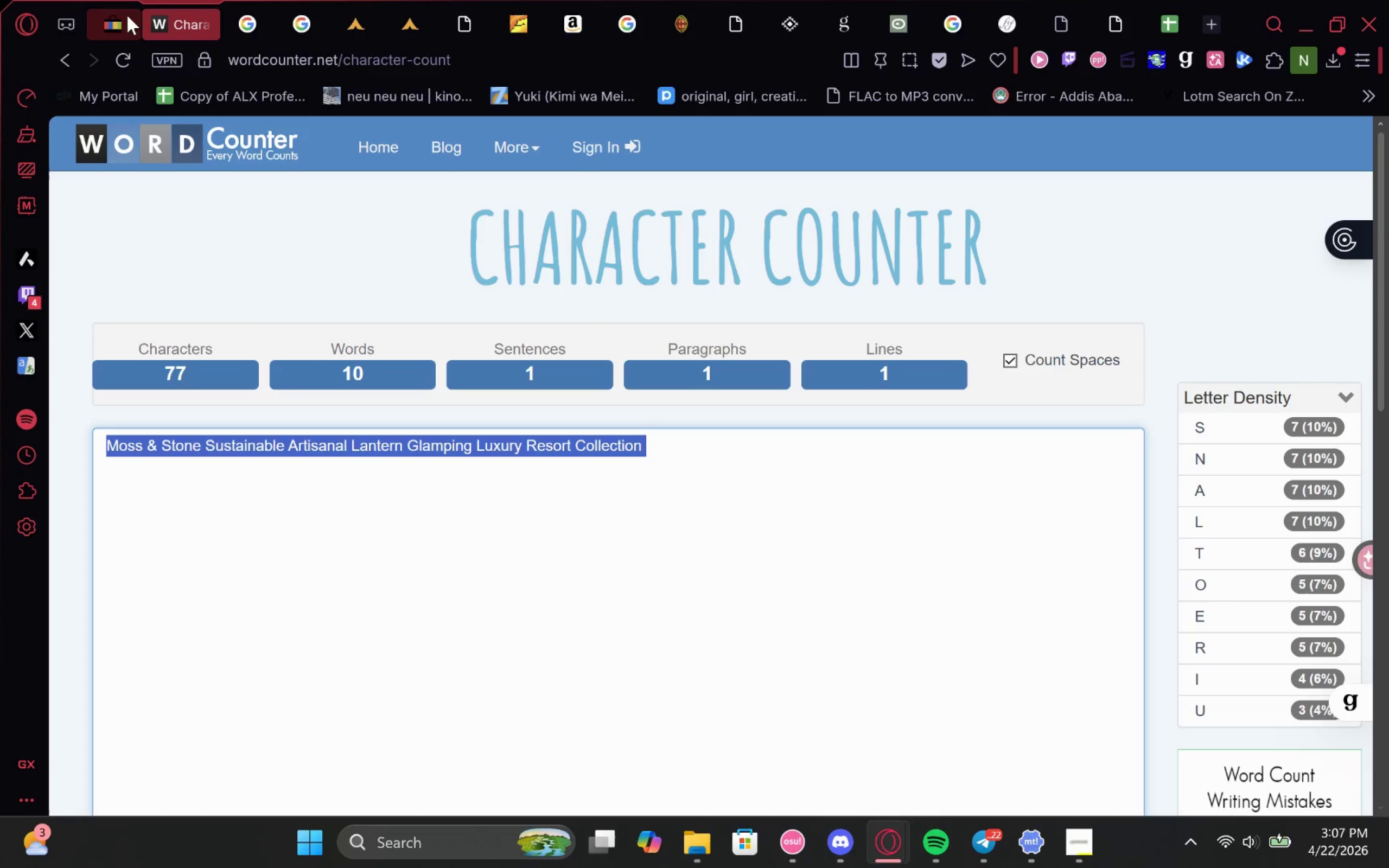 
left_click([114, 3])
 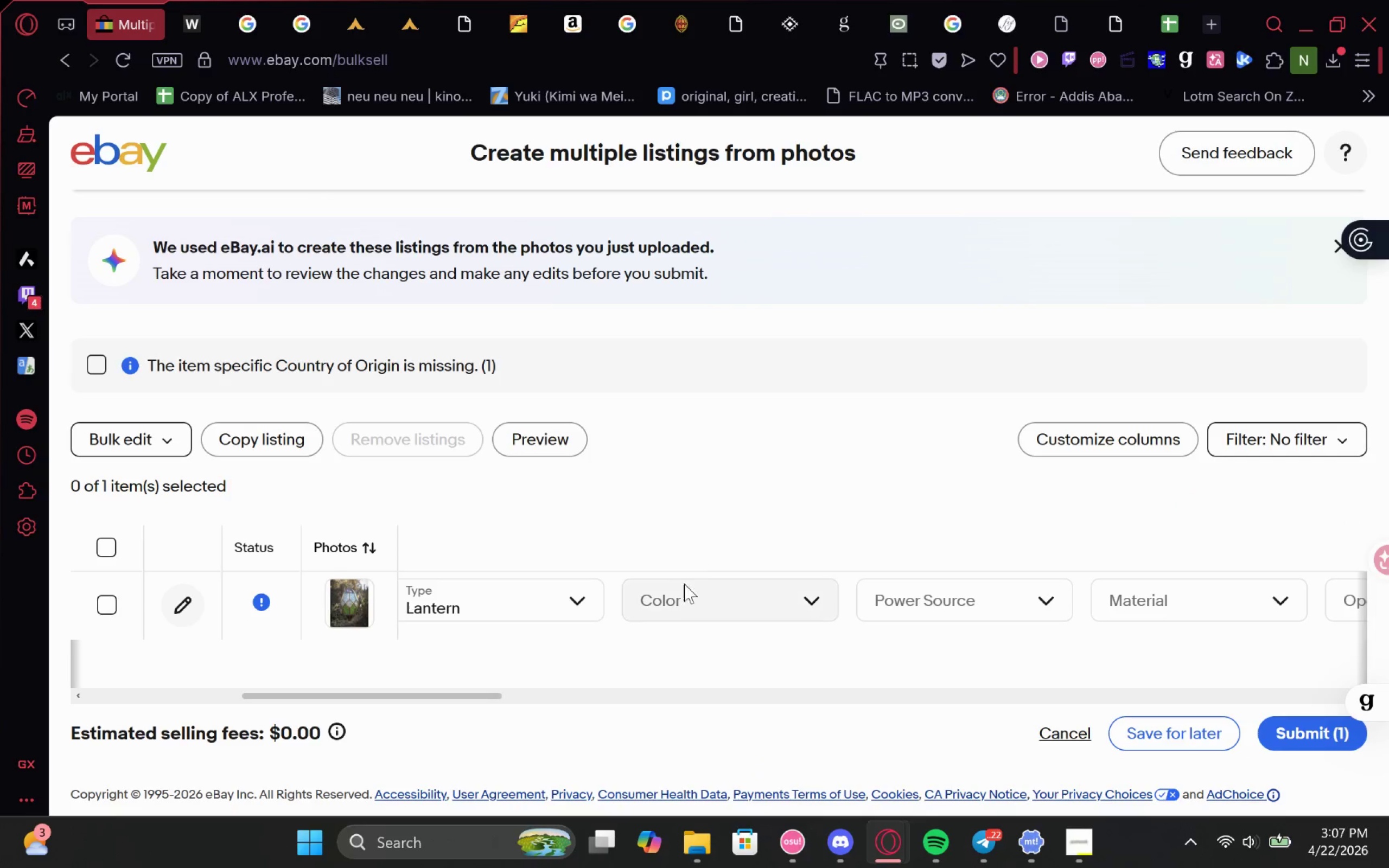 
left_click([707, 592])
 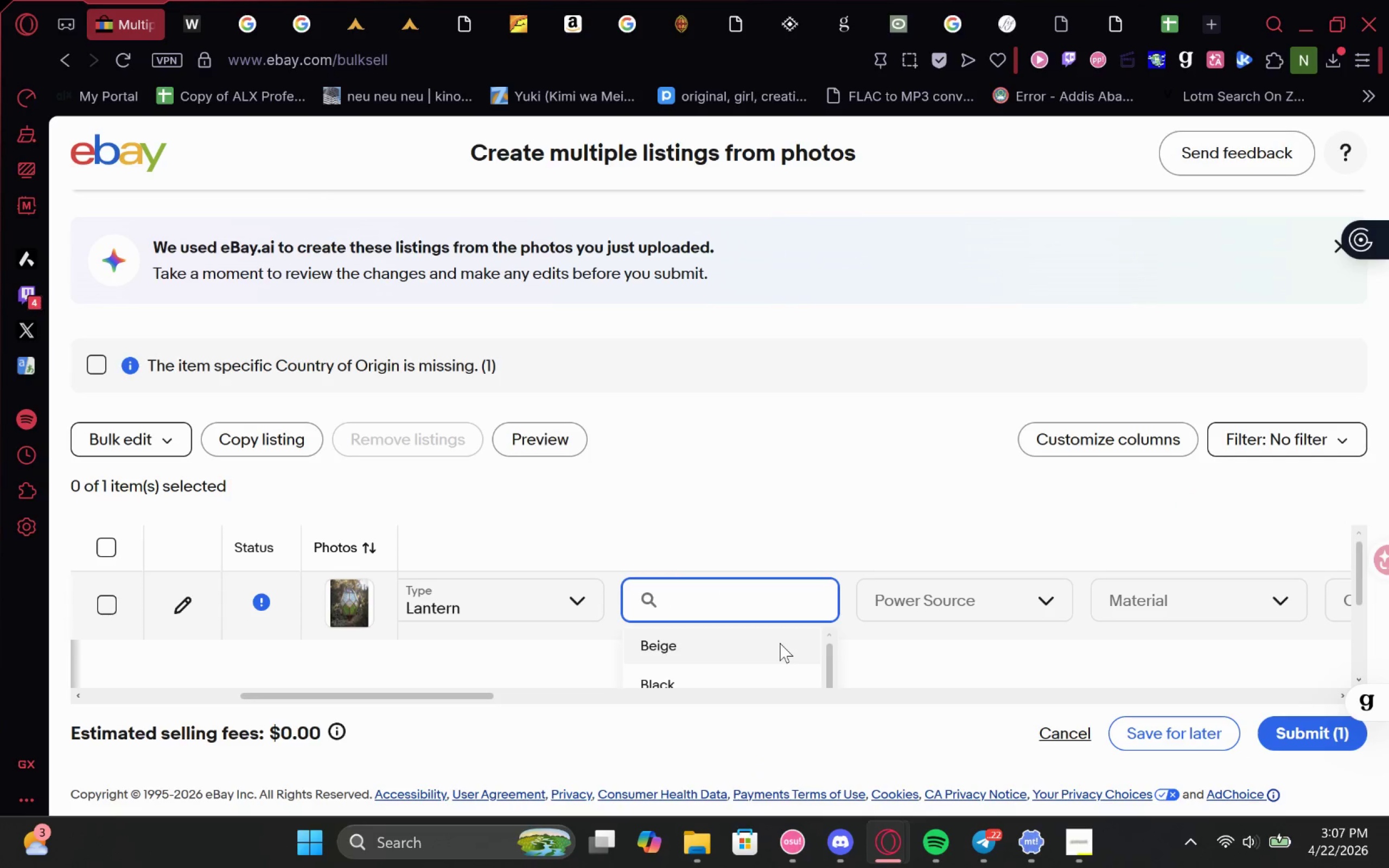 
type(jade)
 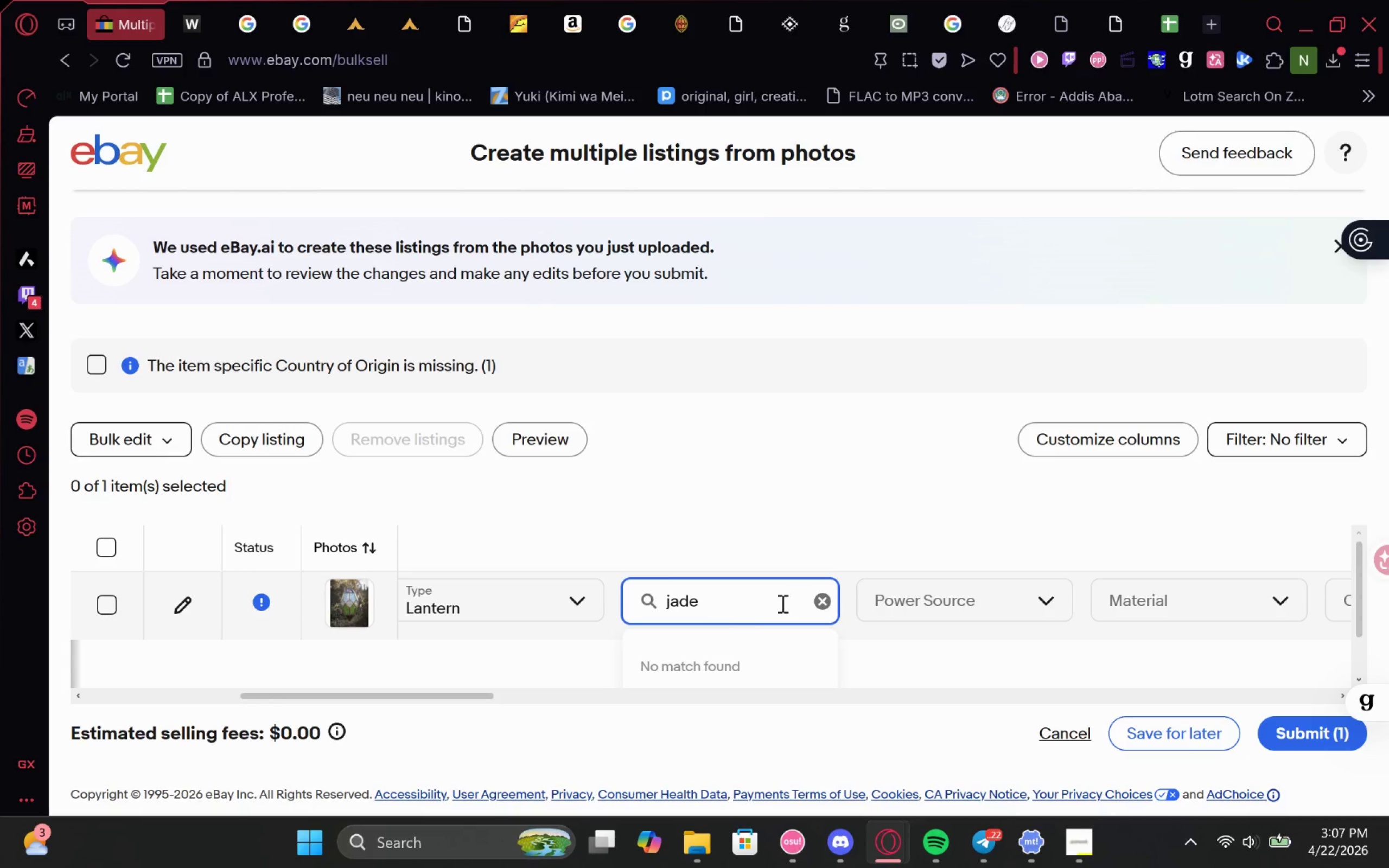 
scroll: coordinate [709, 622], scroll_direction: down, amount: 1.0
 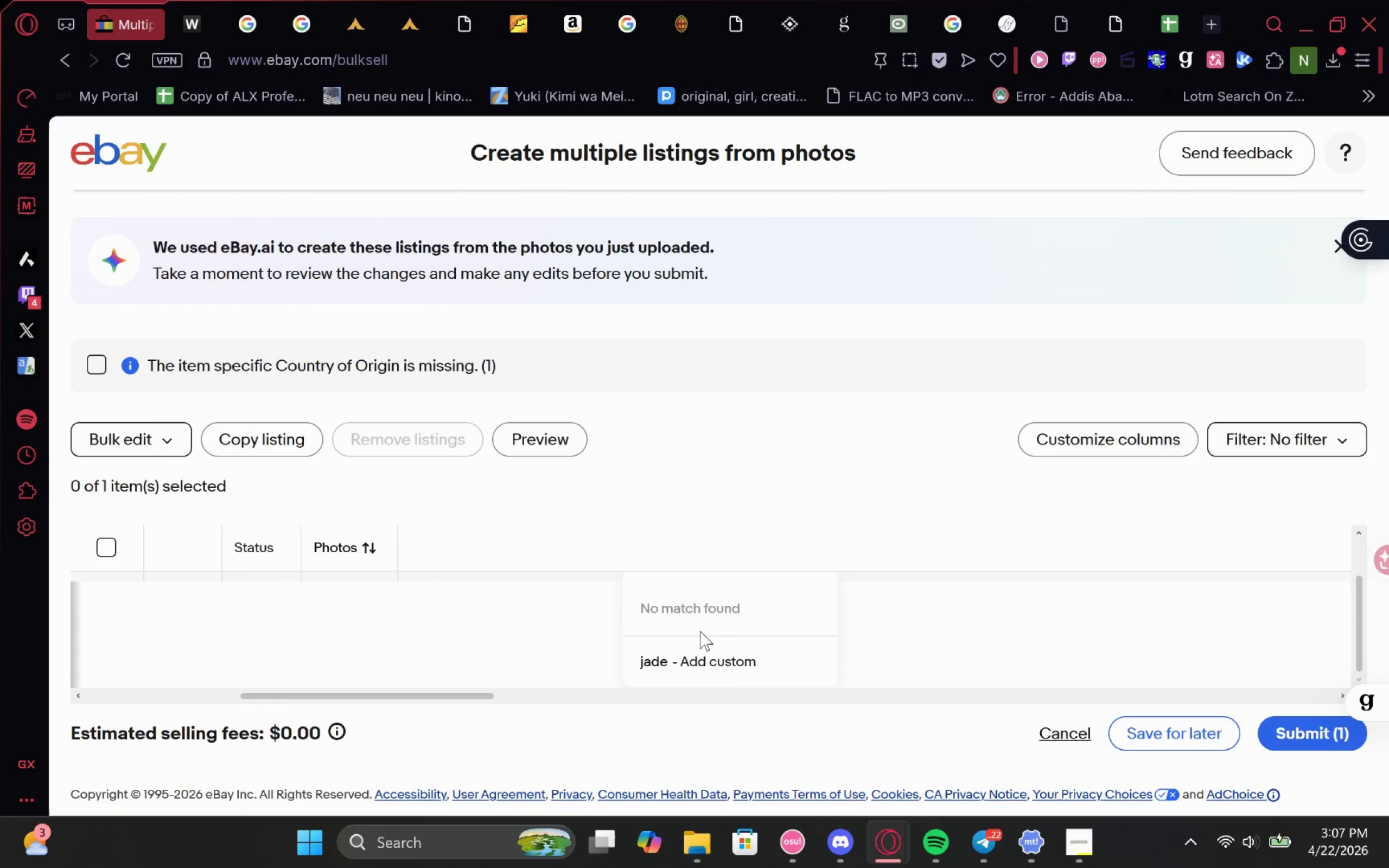 
scroll: coordinate [695, 629], scroll_direction: up, amount: 2.0
 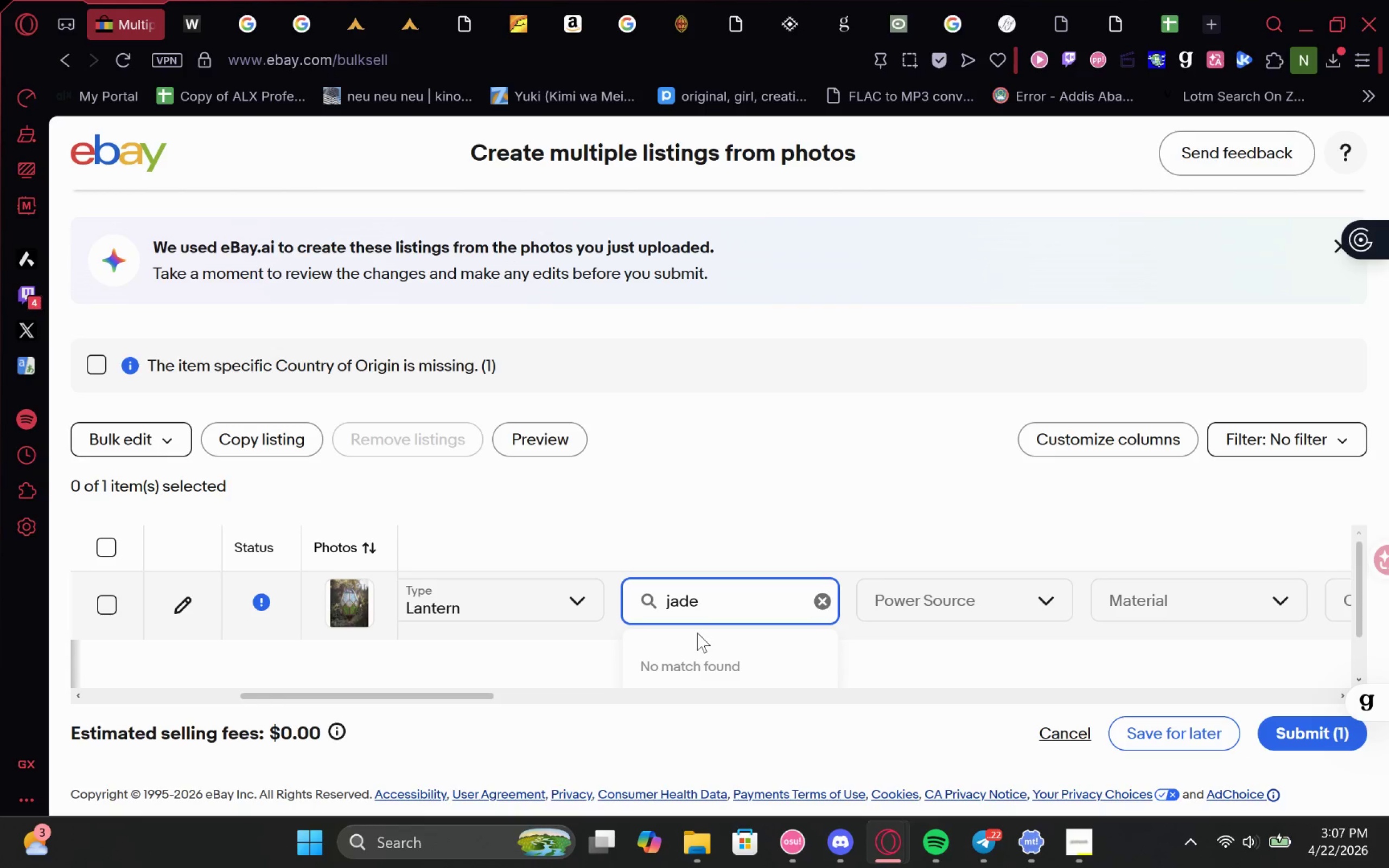 
key(ArrowLeft)
 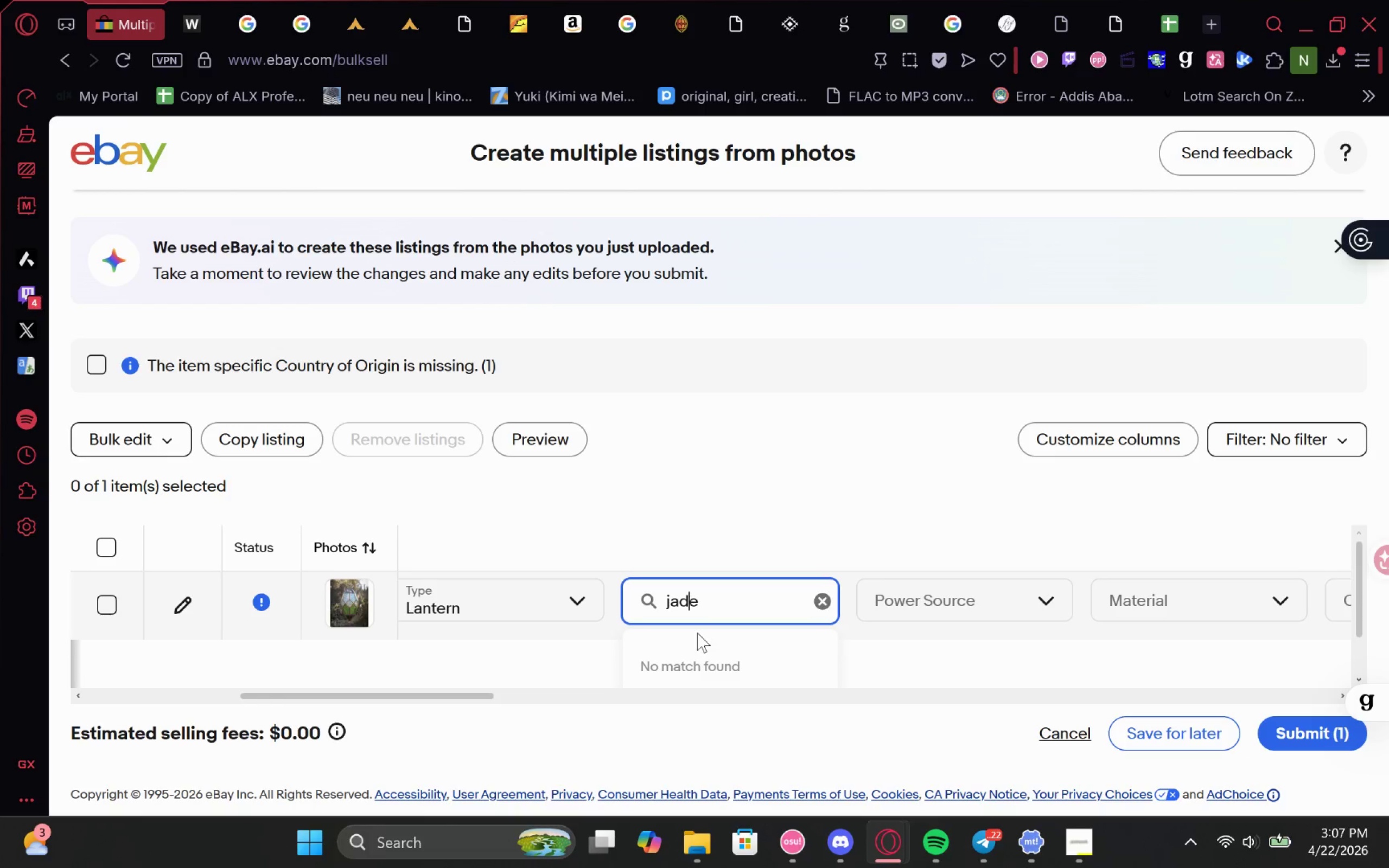 
key(ArrowLeft)
 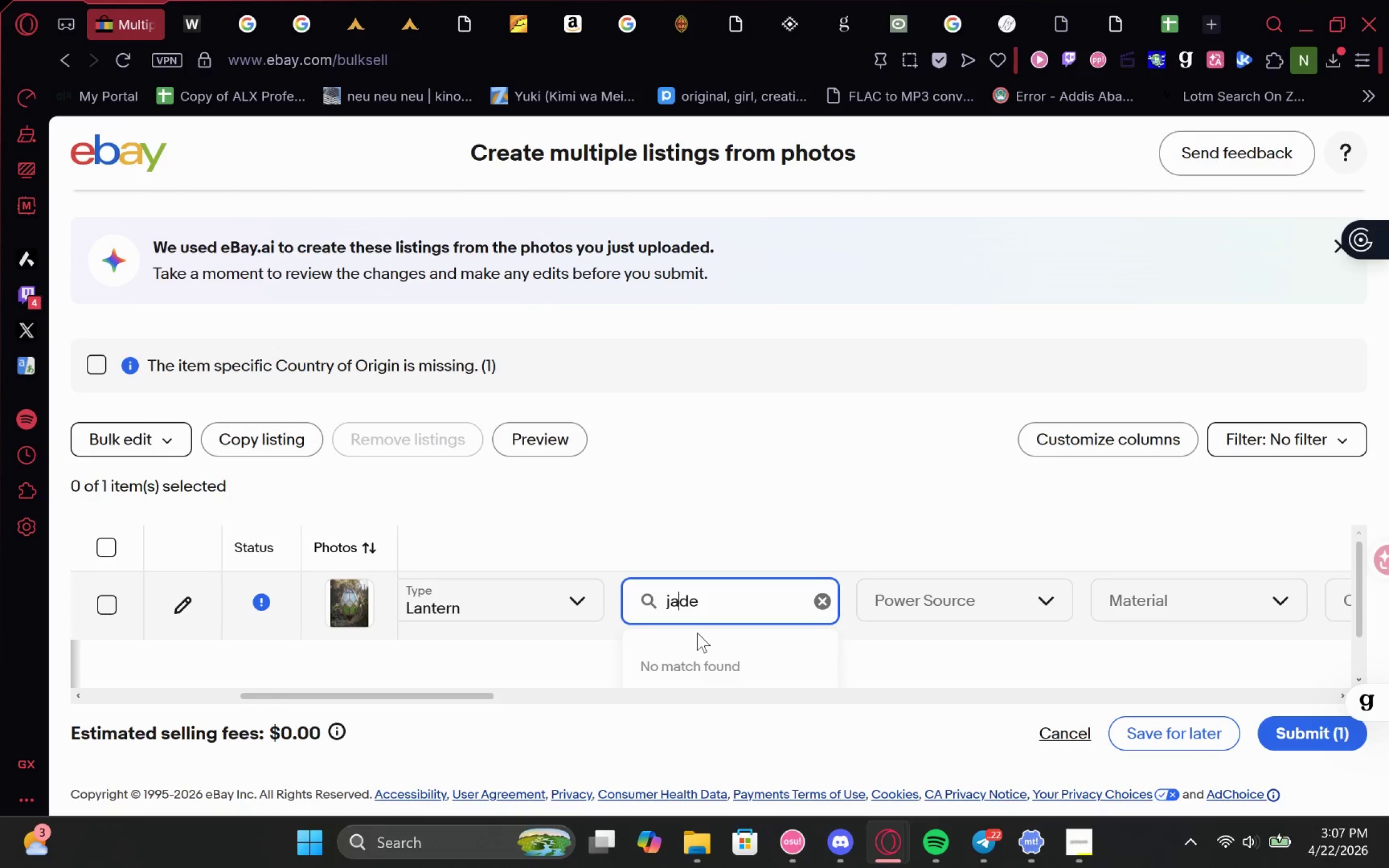 
key(ArrowLeft)
 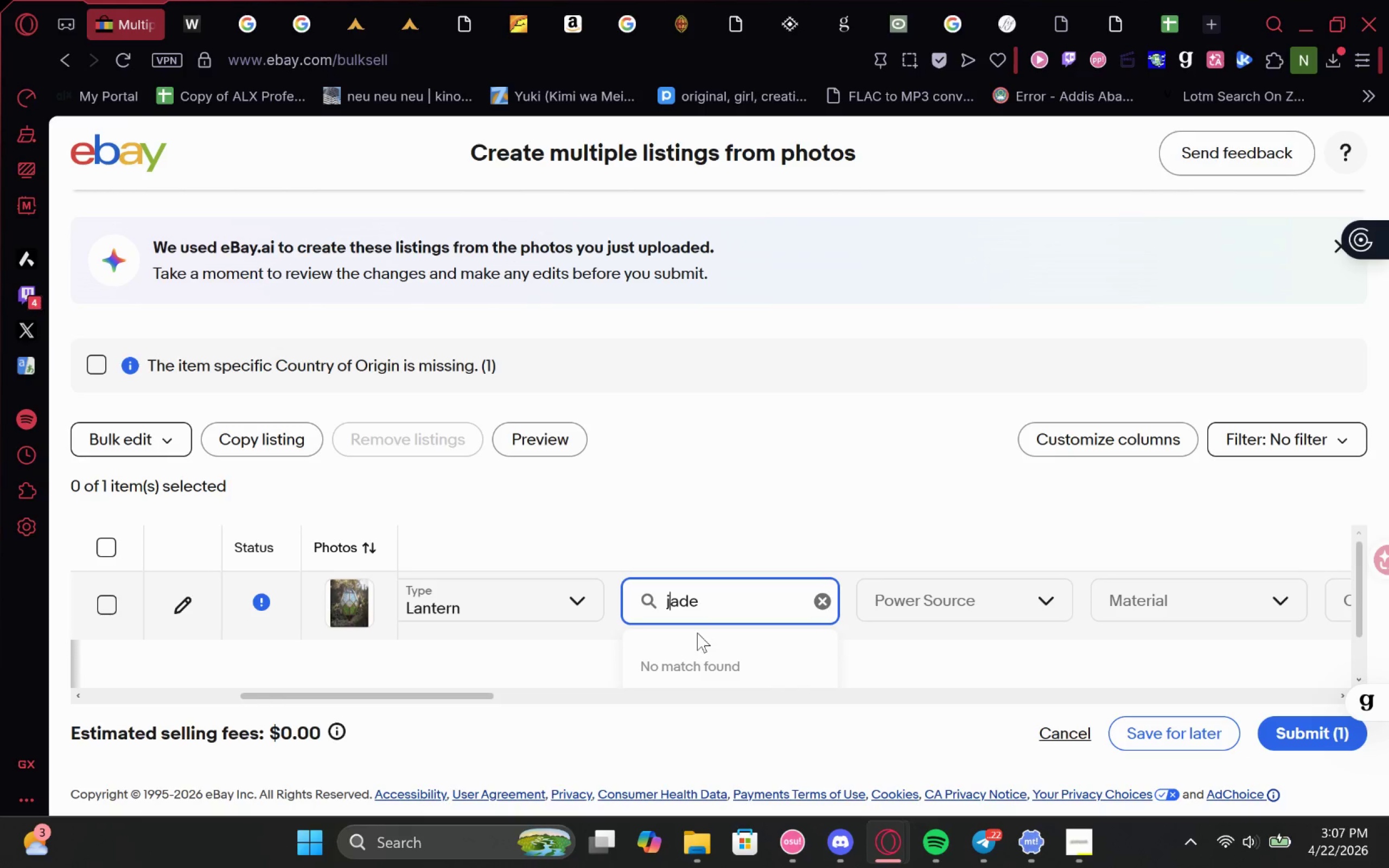 
key(Backspace)
 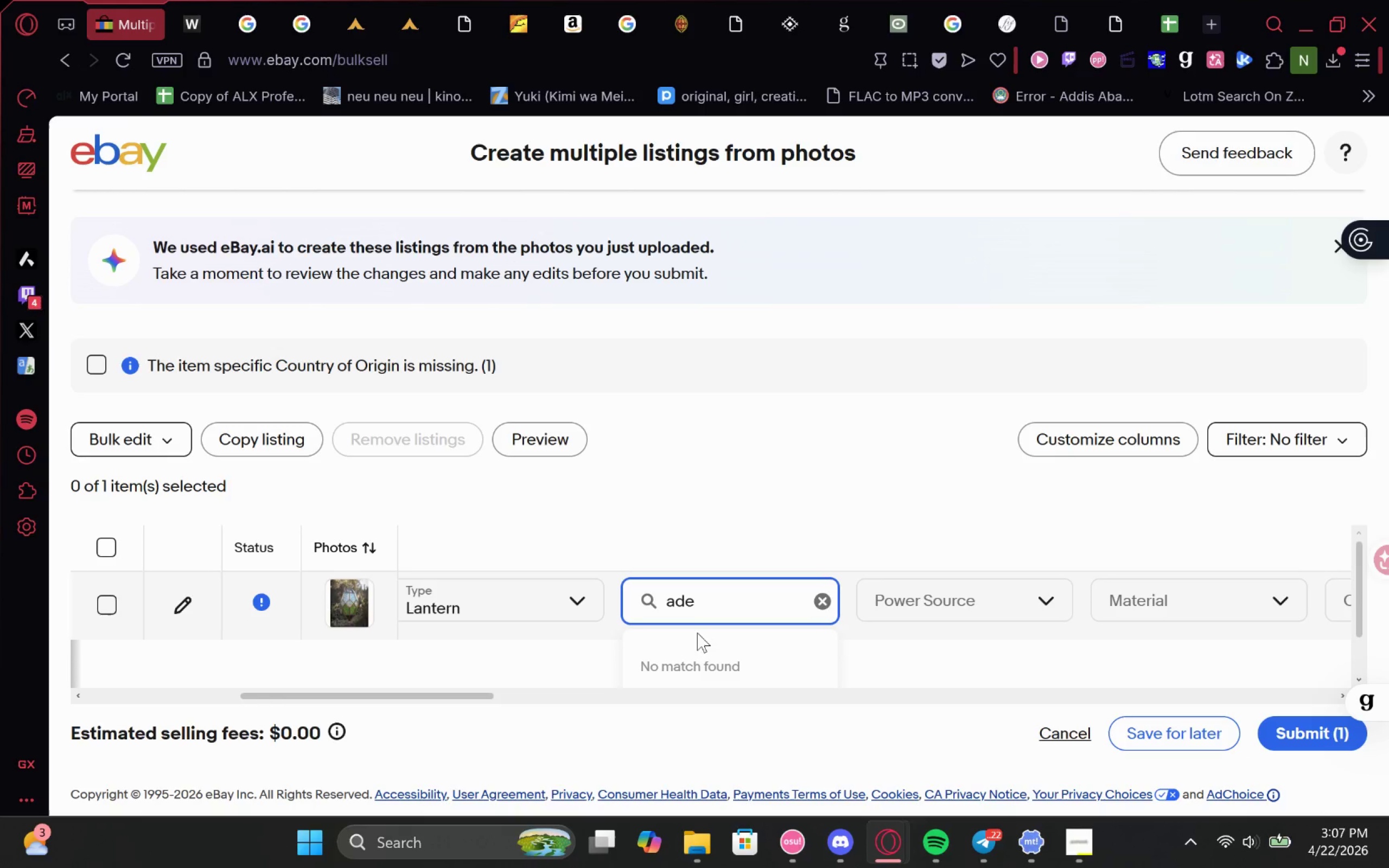 
key(Shift+J)
 